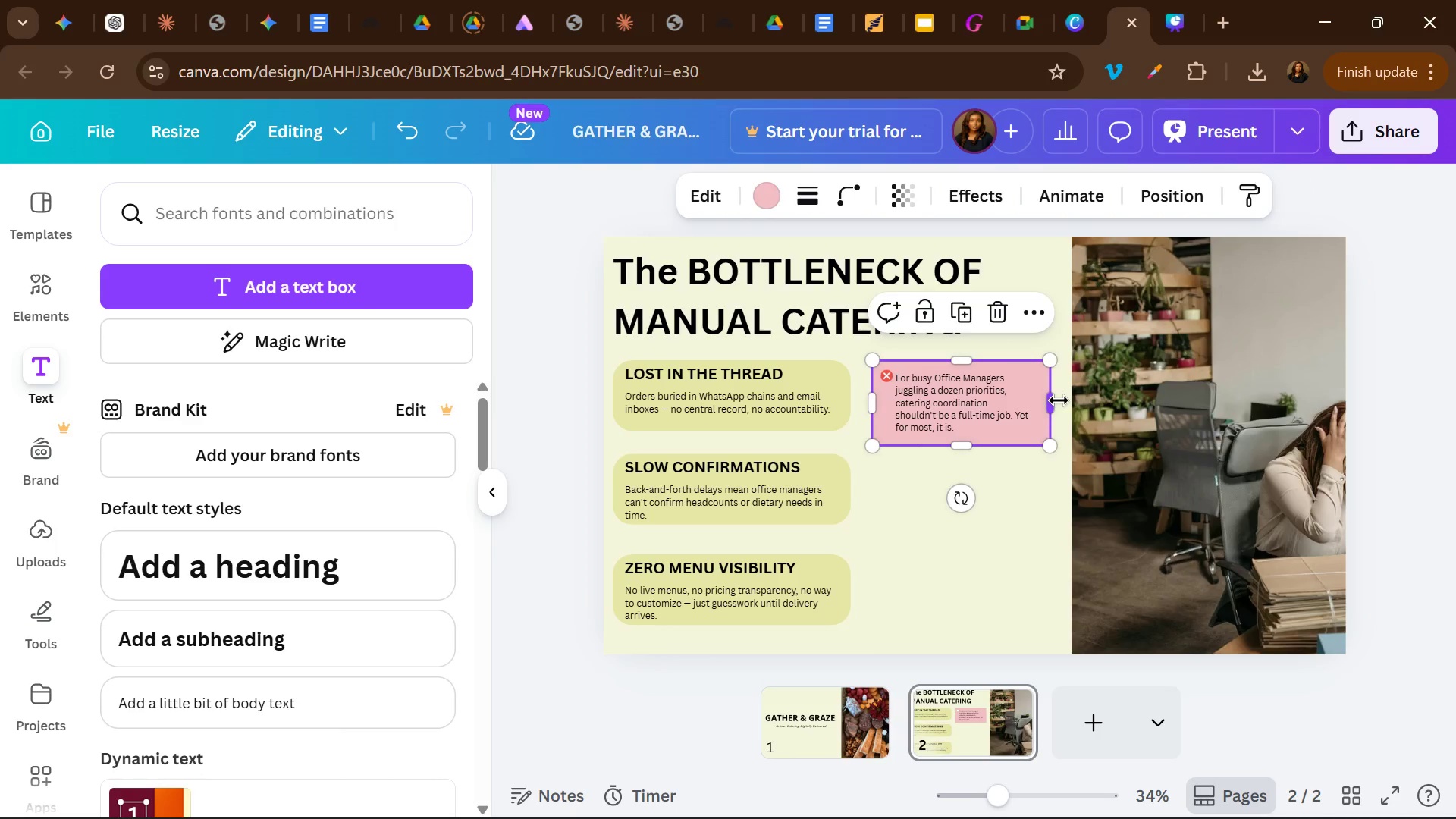 
left_click_drag(start_coordinate=[1059, 400], to_coordinate=[1045, 403])
 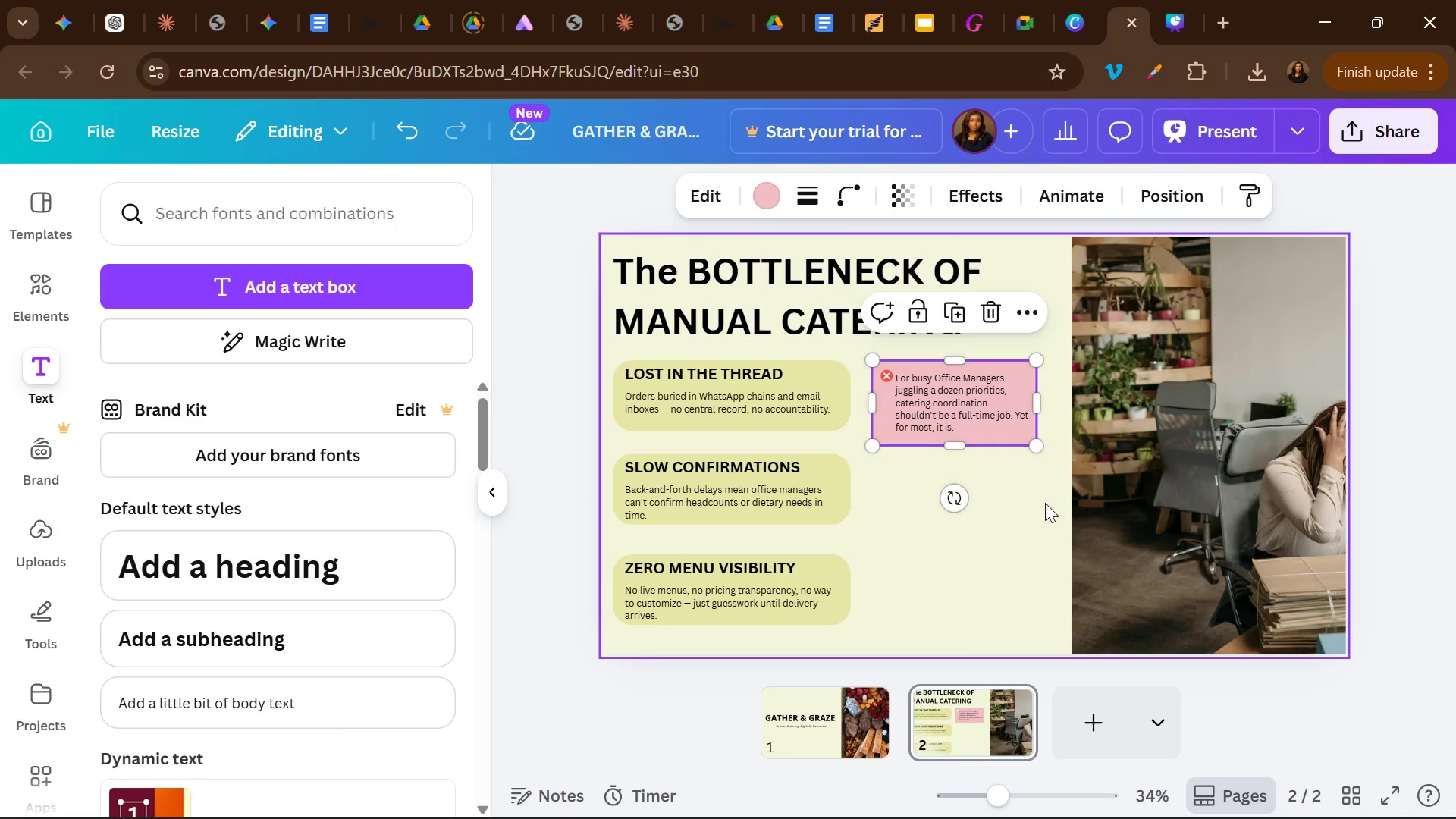 
left_click([1045, 503])
 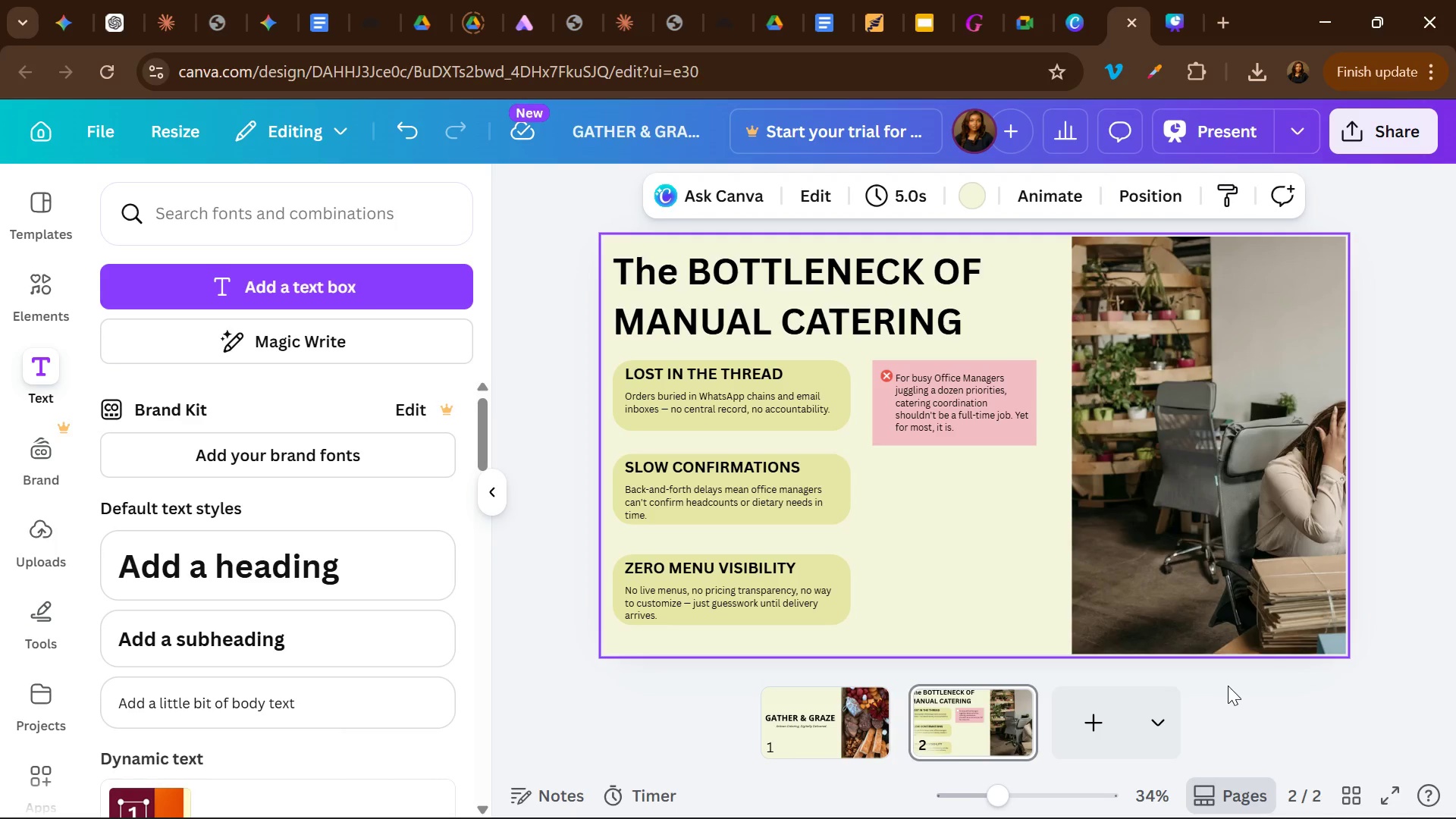 
left_click([1232, 692])
 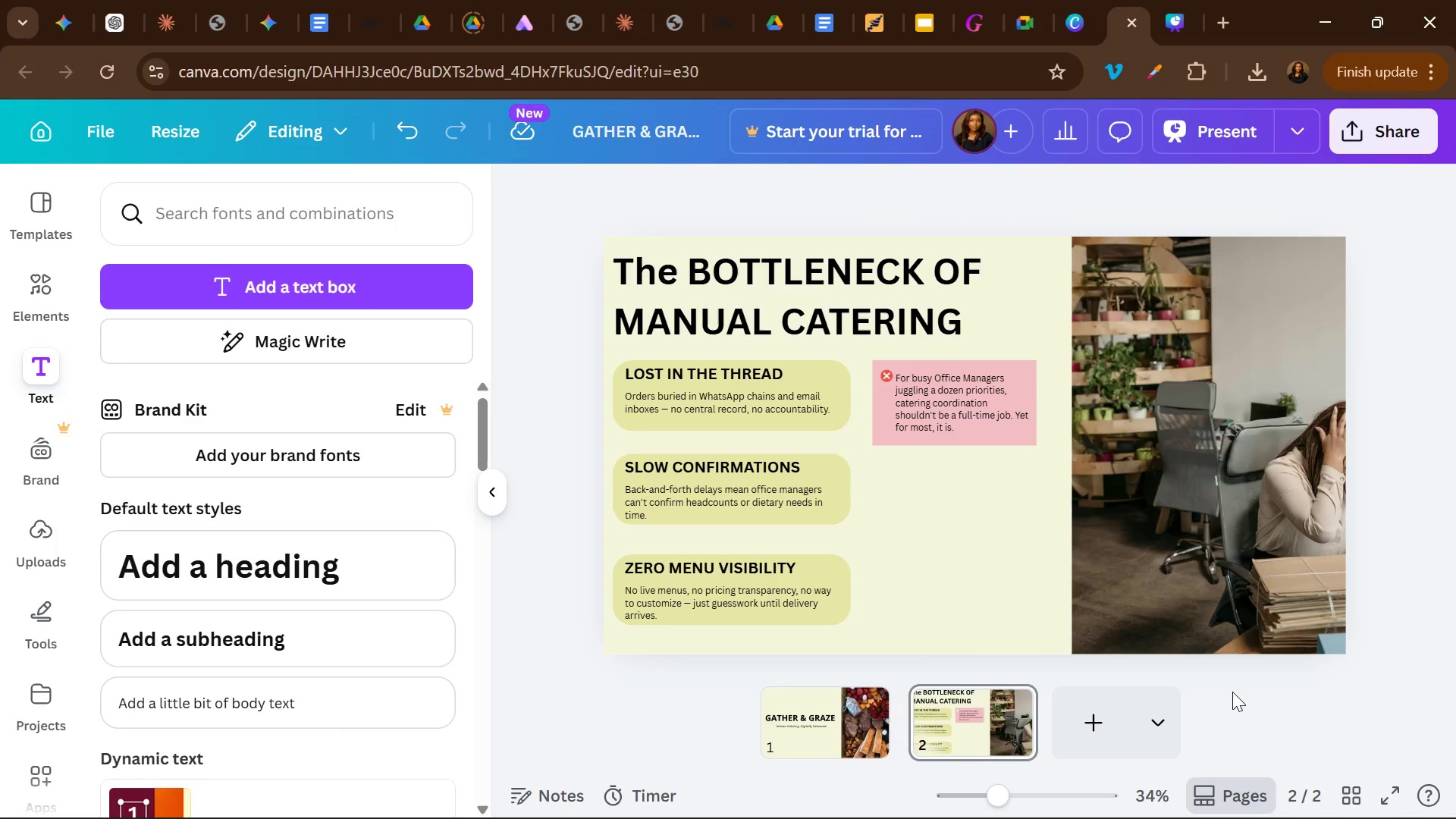 
wait(14.39)
 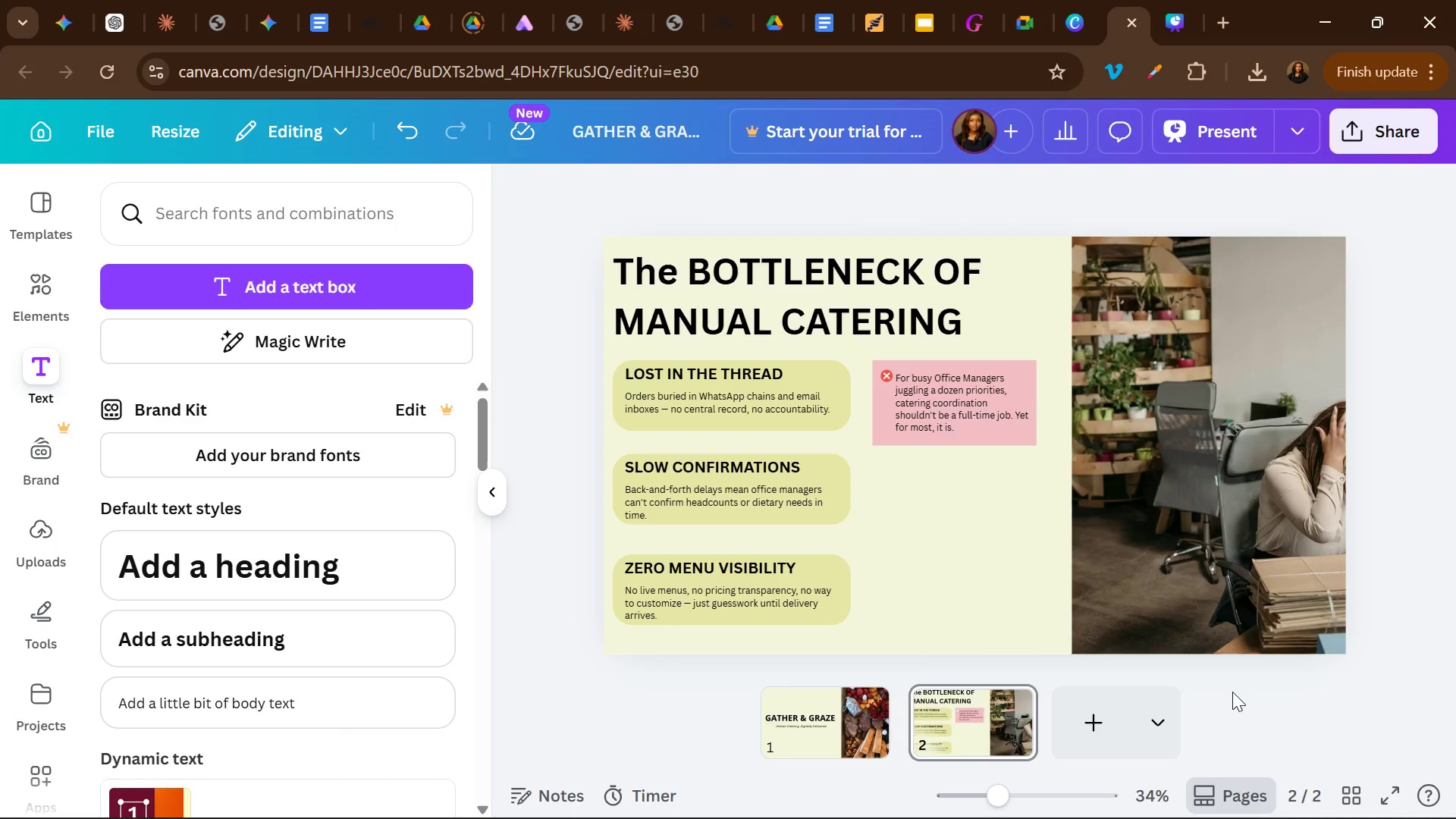 
left_click([1099, 724])
 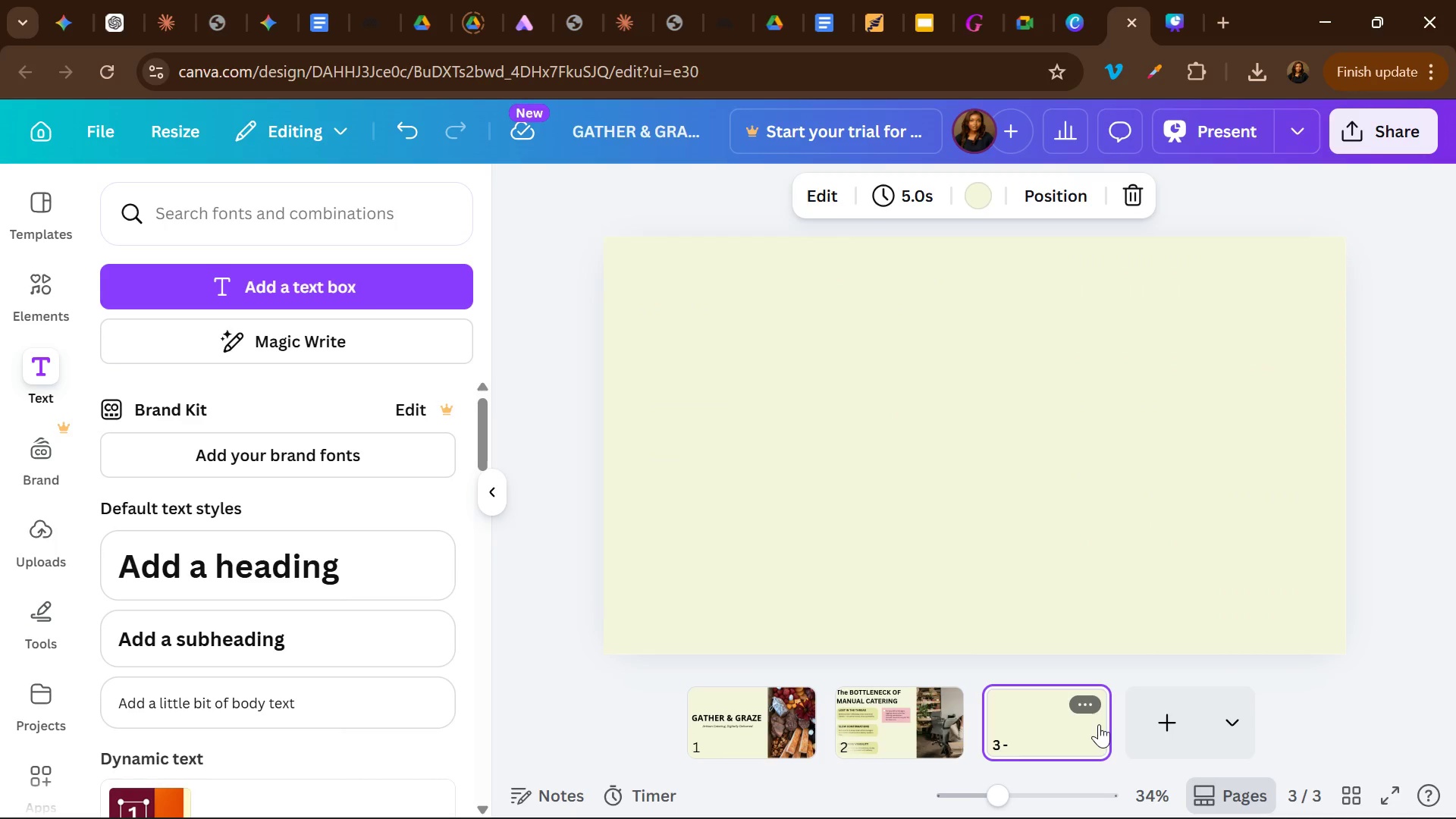 
wait(9.39)
 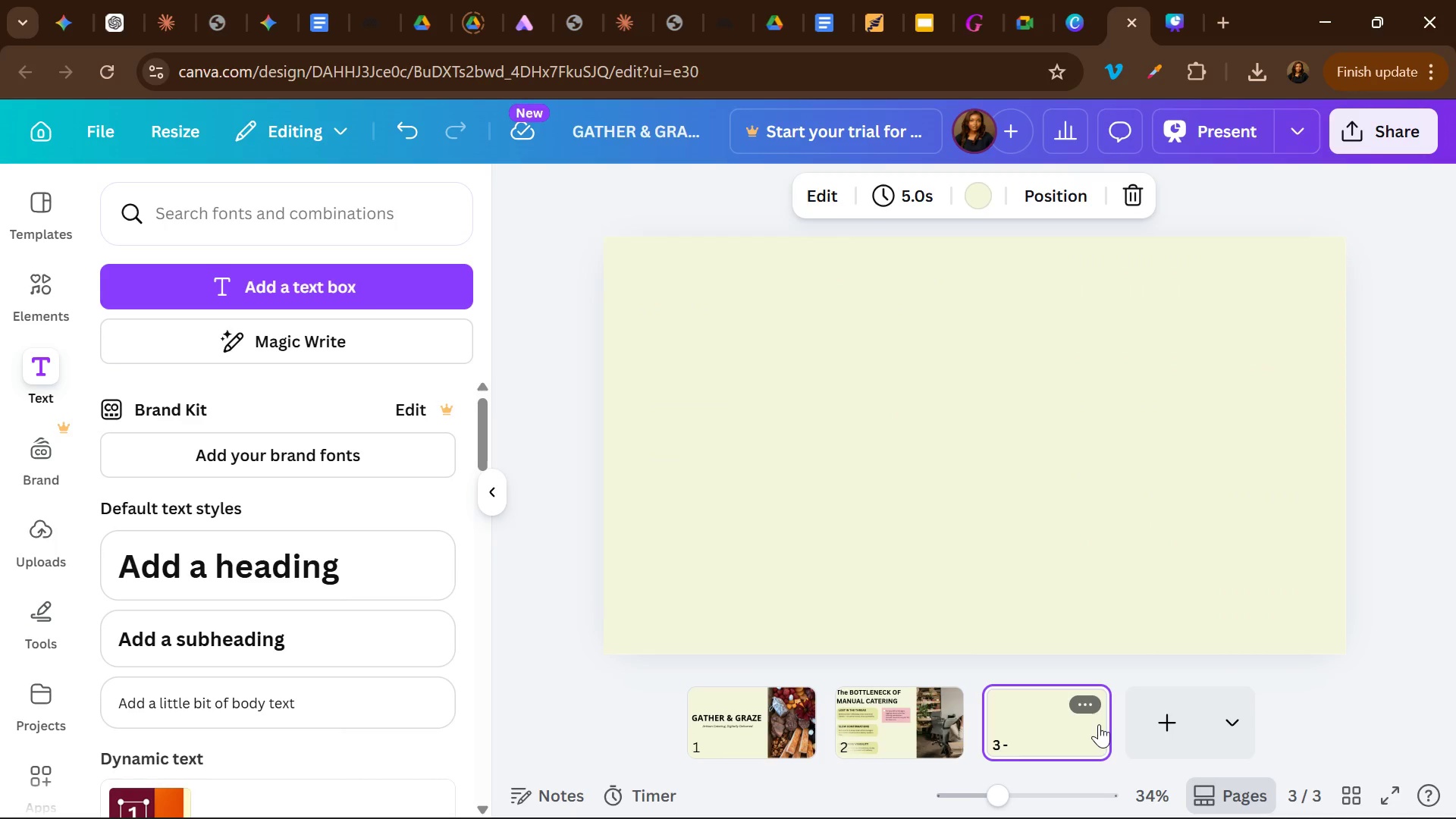 
left_click([340, 588])
 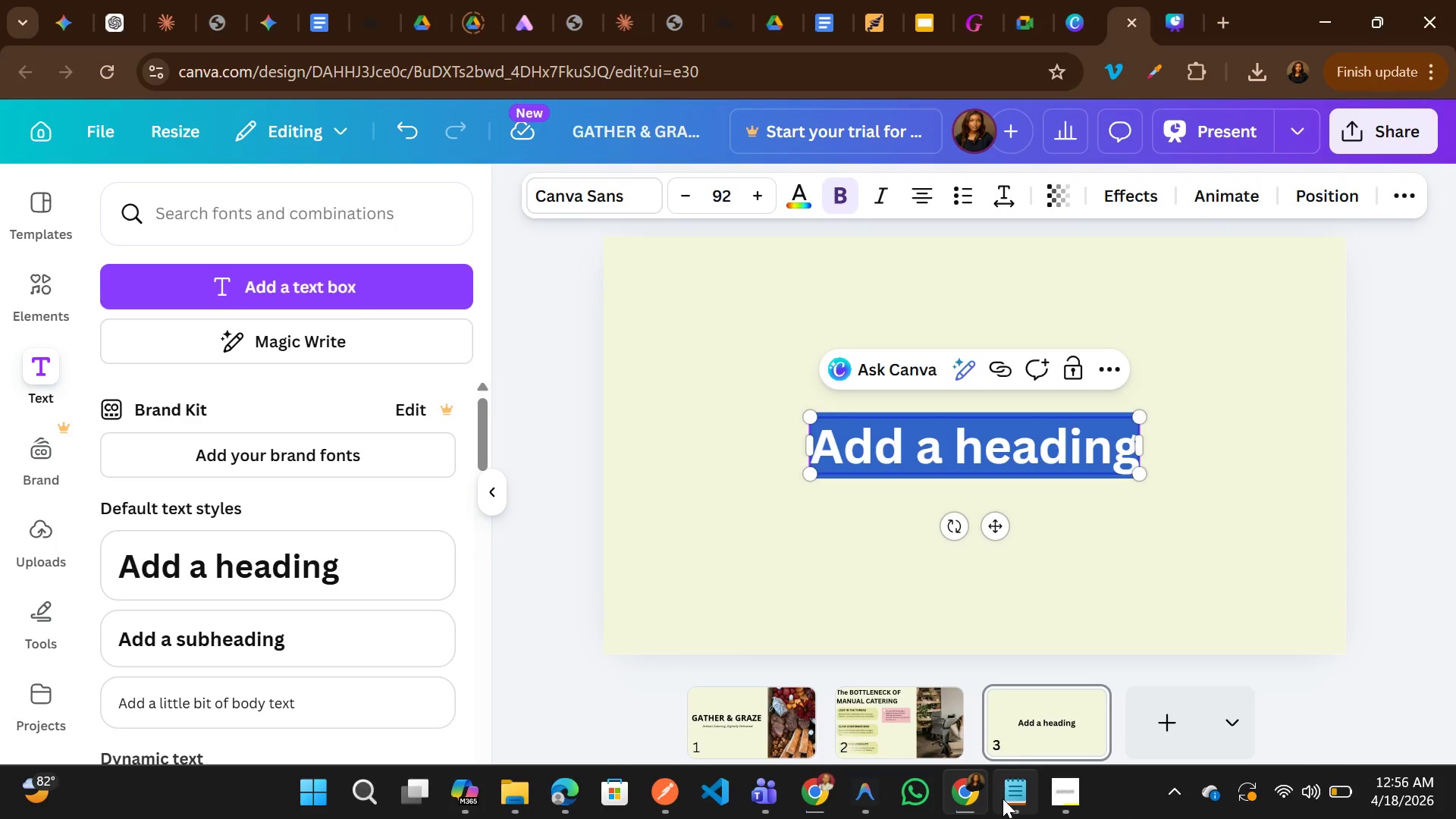 
left_click([996, 683])
 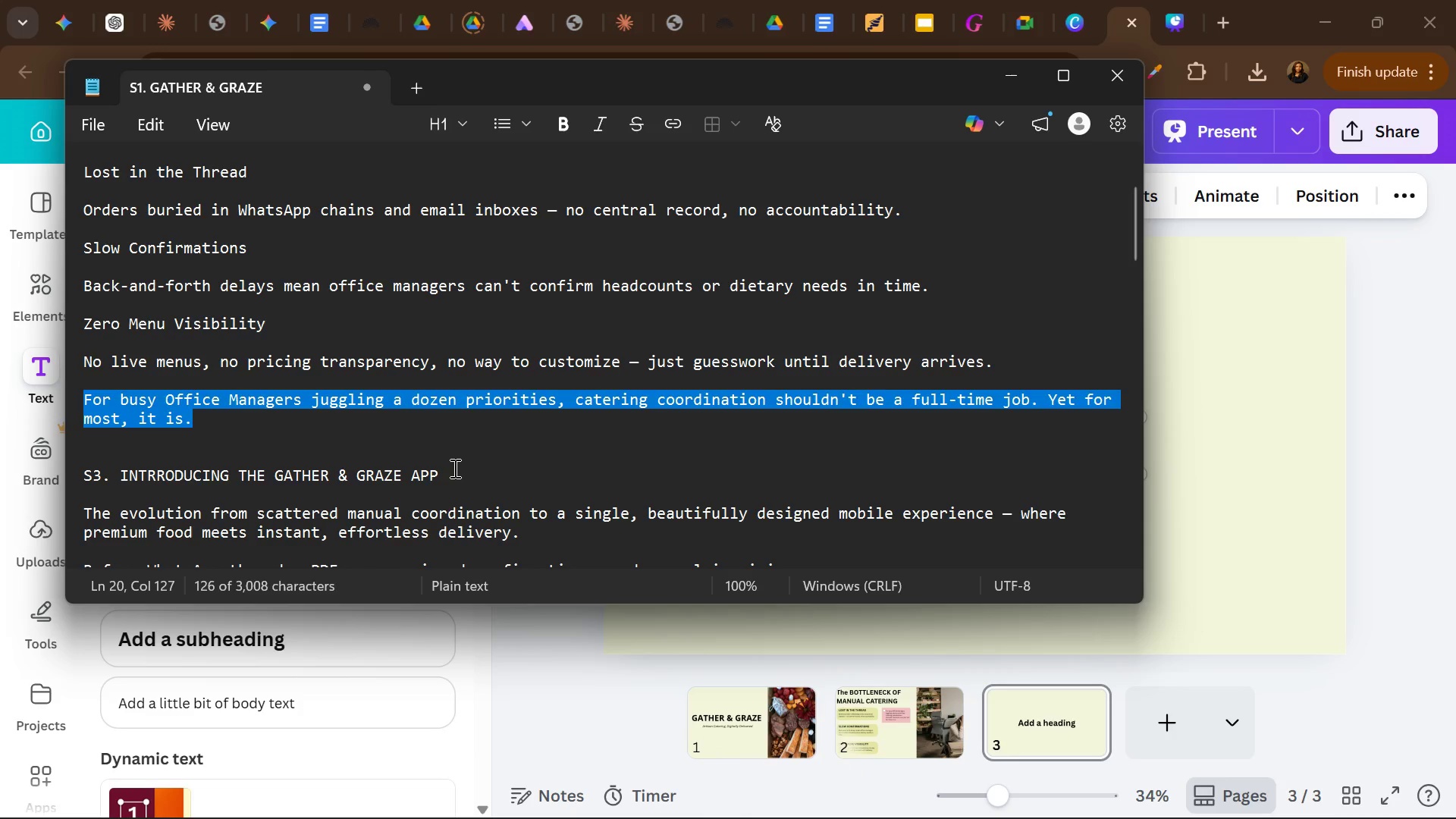 
left_click_drag(start_coordinate=[453, 468], to_coordinate=[119, 481])
 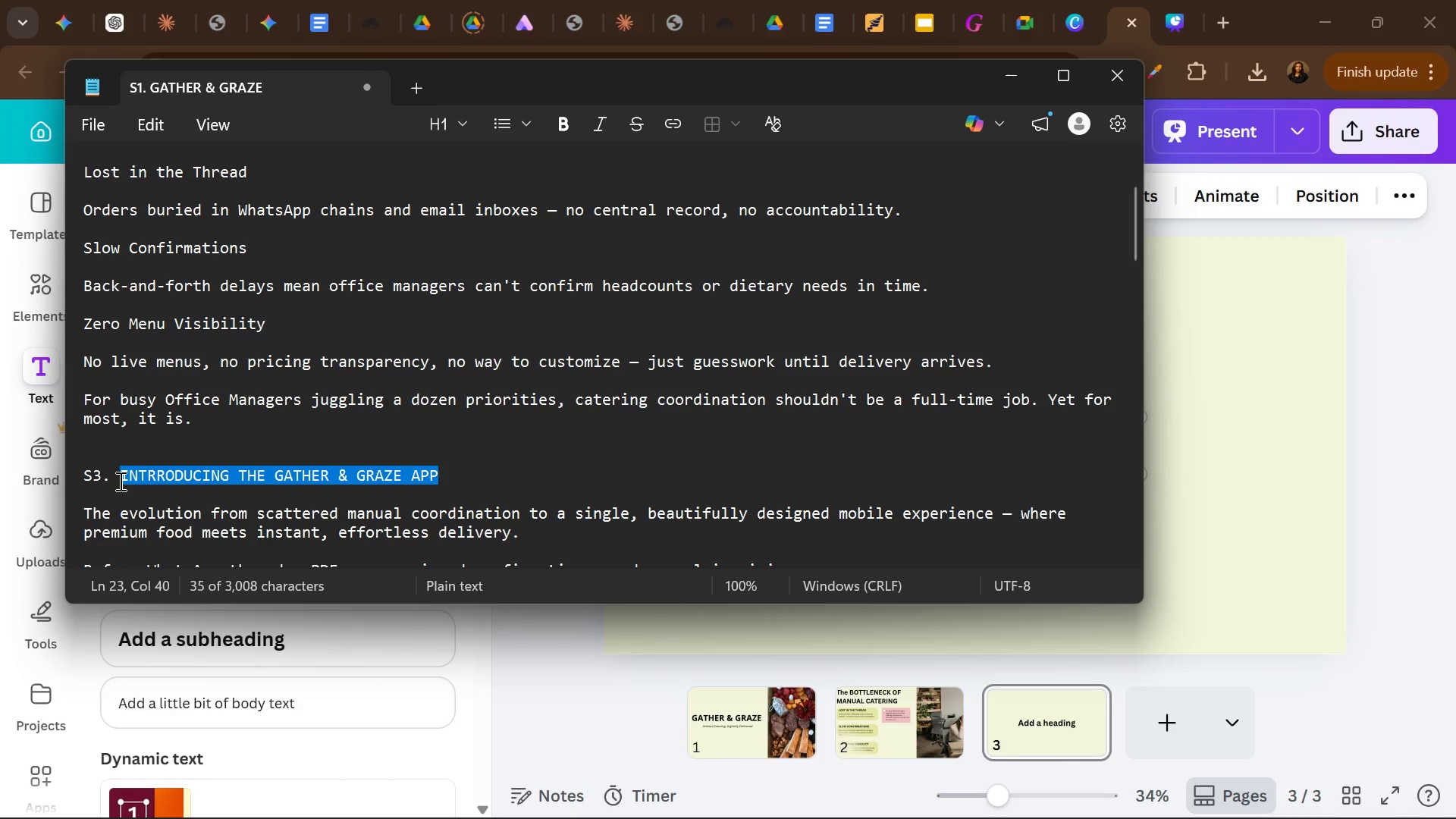 
key(Control+ControlLeft)
 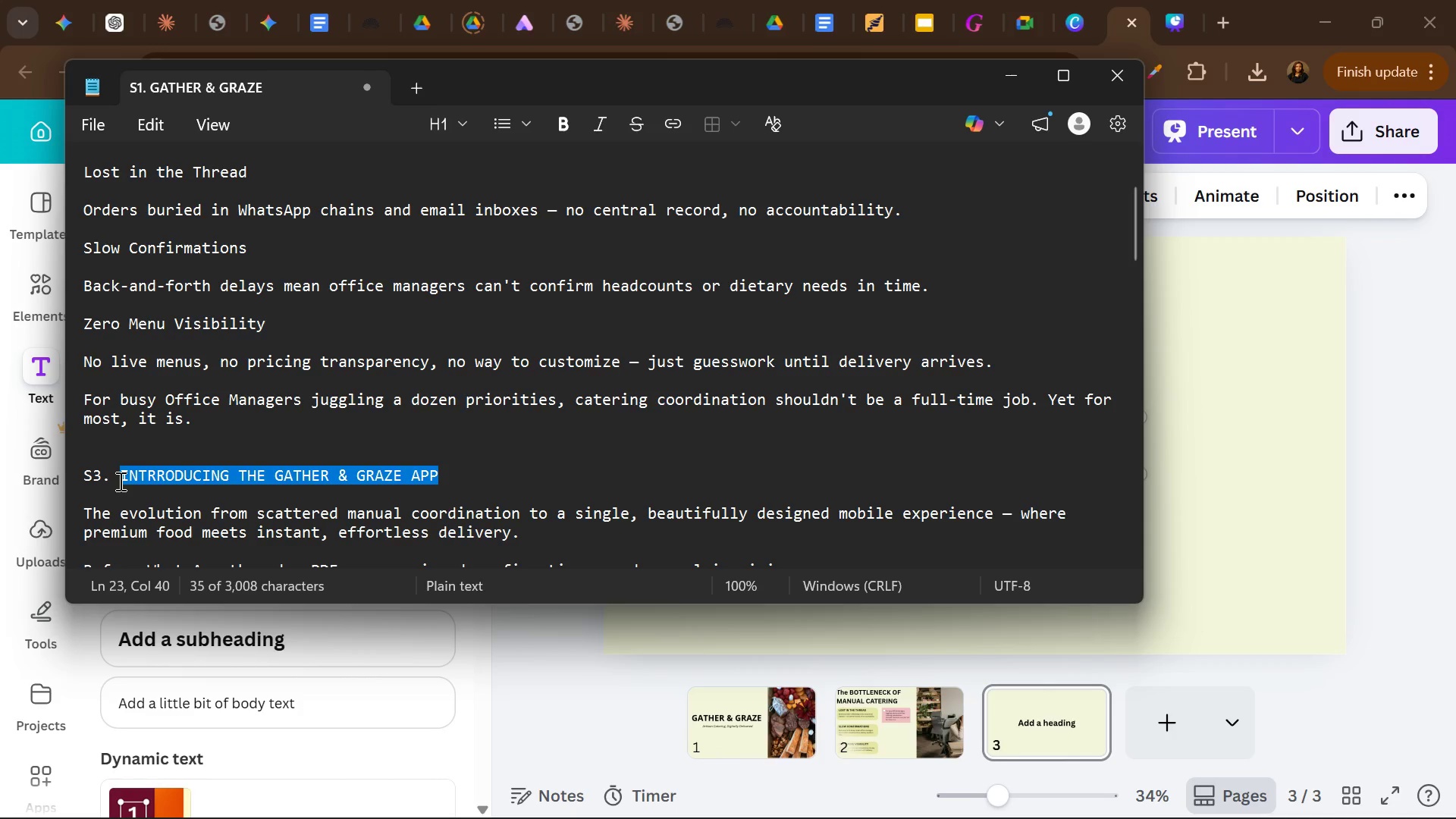 
key(Control+ControlLeft)
 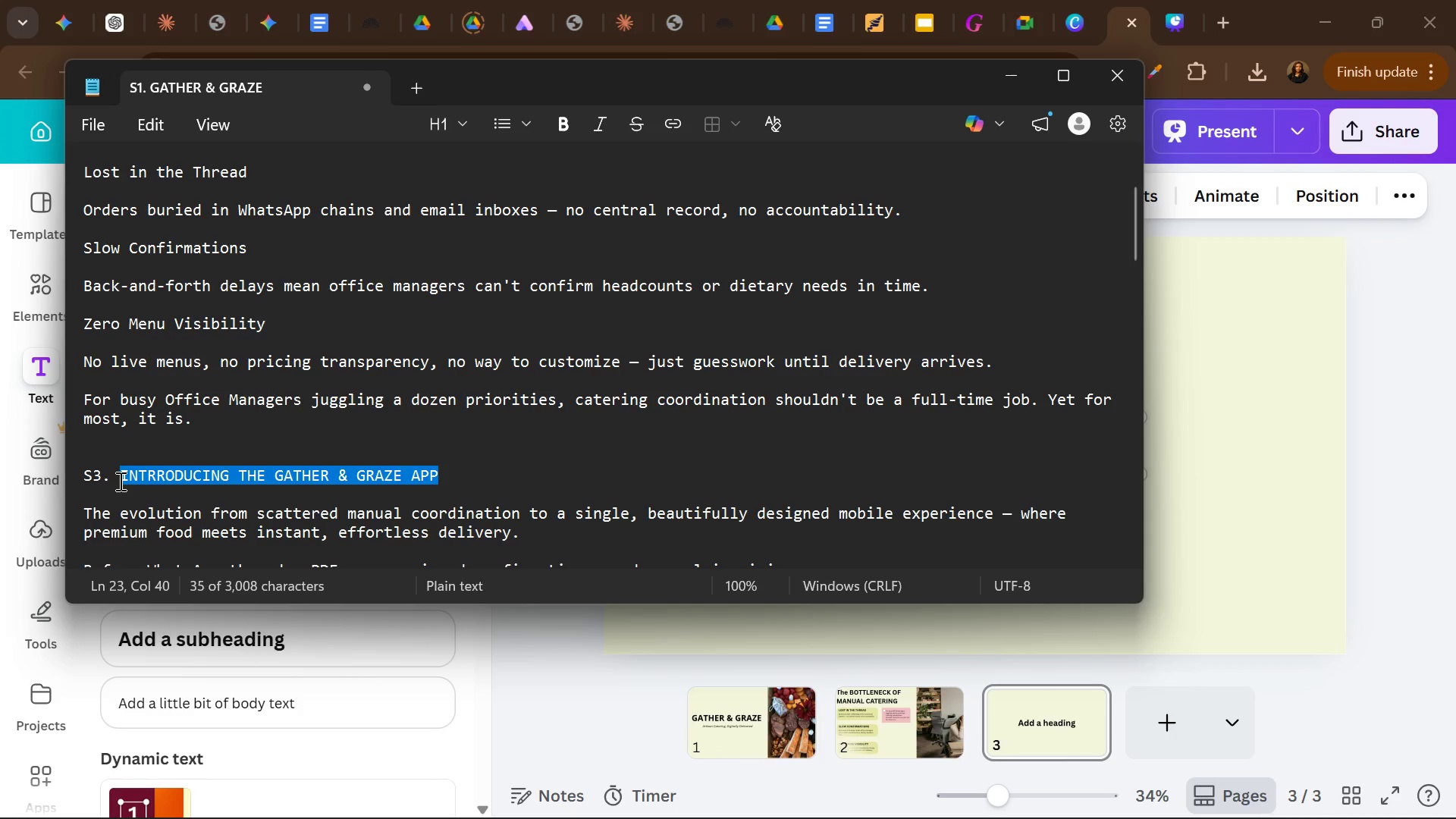 
key(Control+C)
 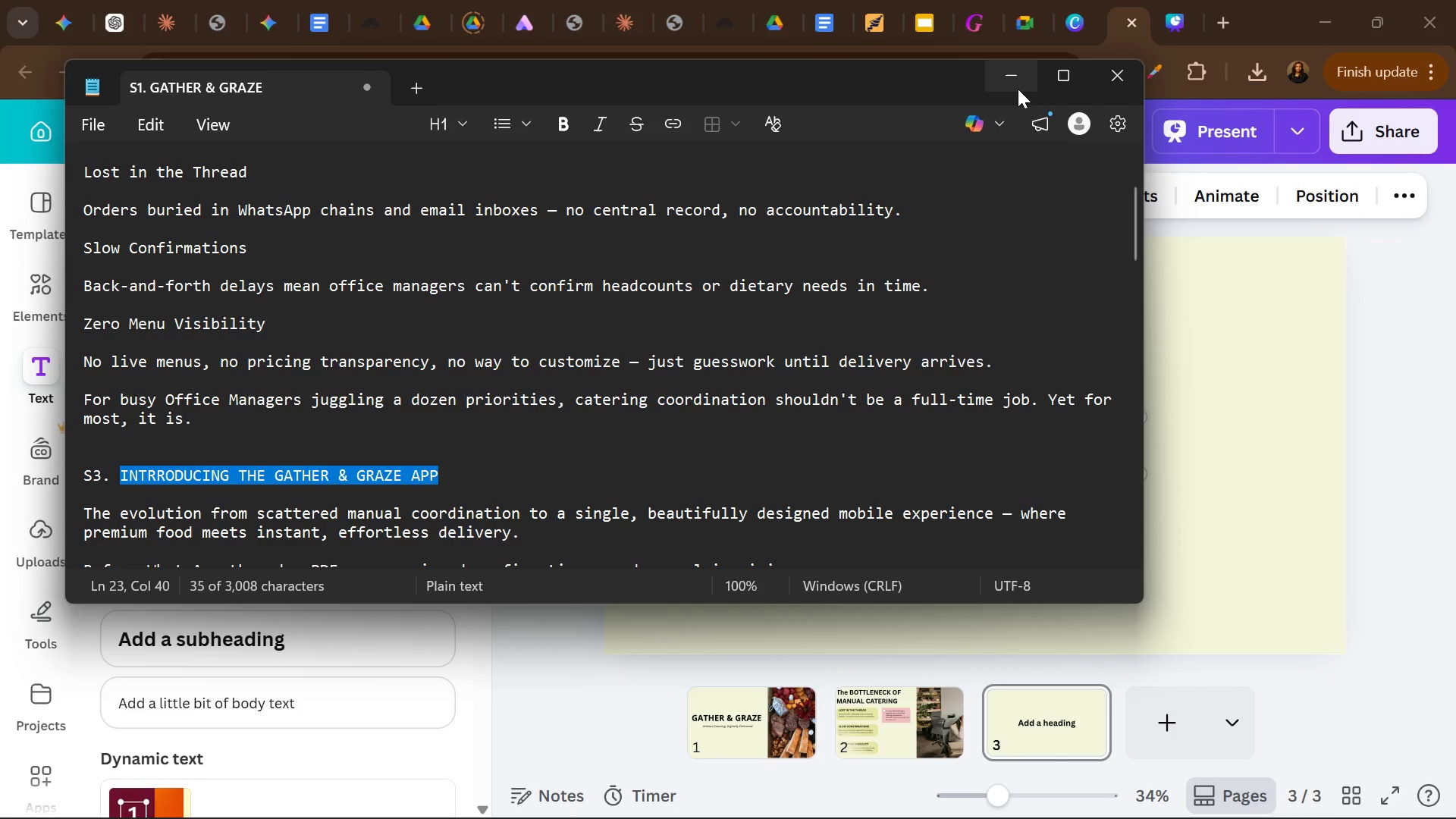 
left_click([1017, 88])
 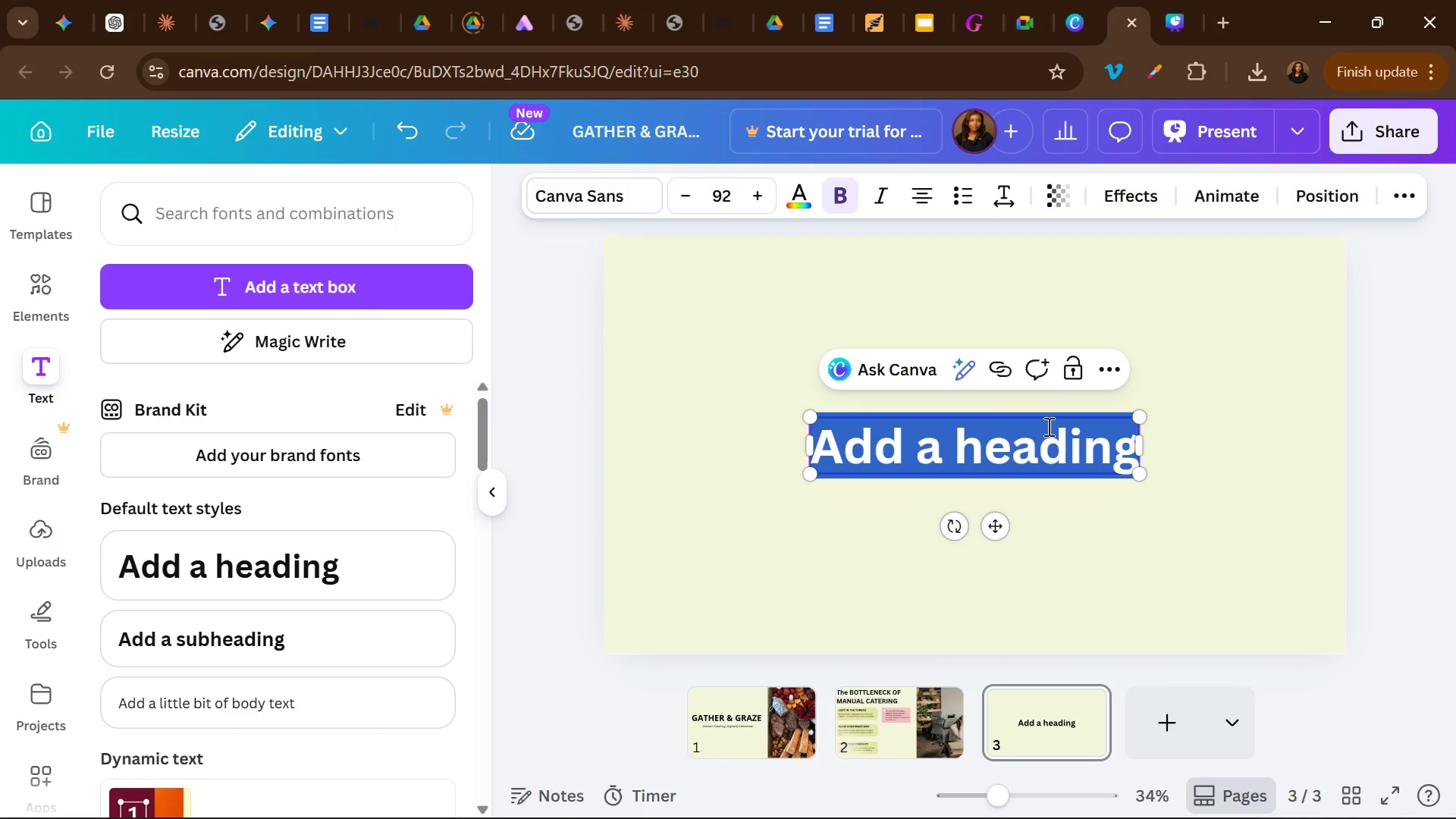 
left_click([1047, 426])
 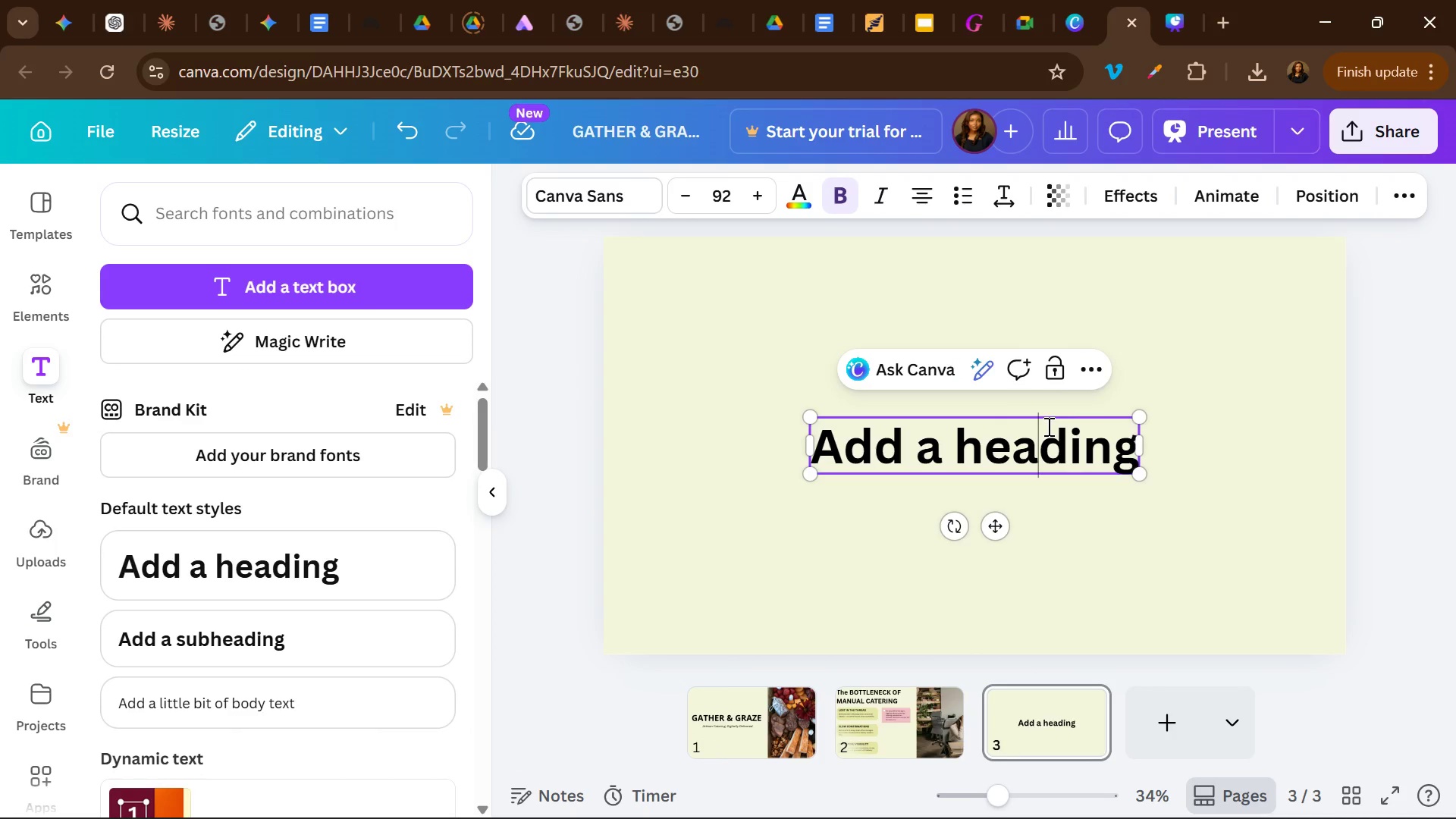 
hold_key(key=ControlLeft, duration=0.44)
 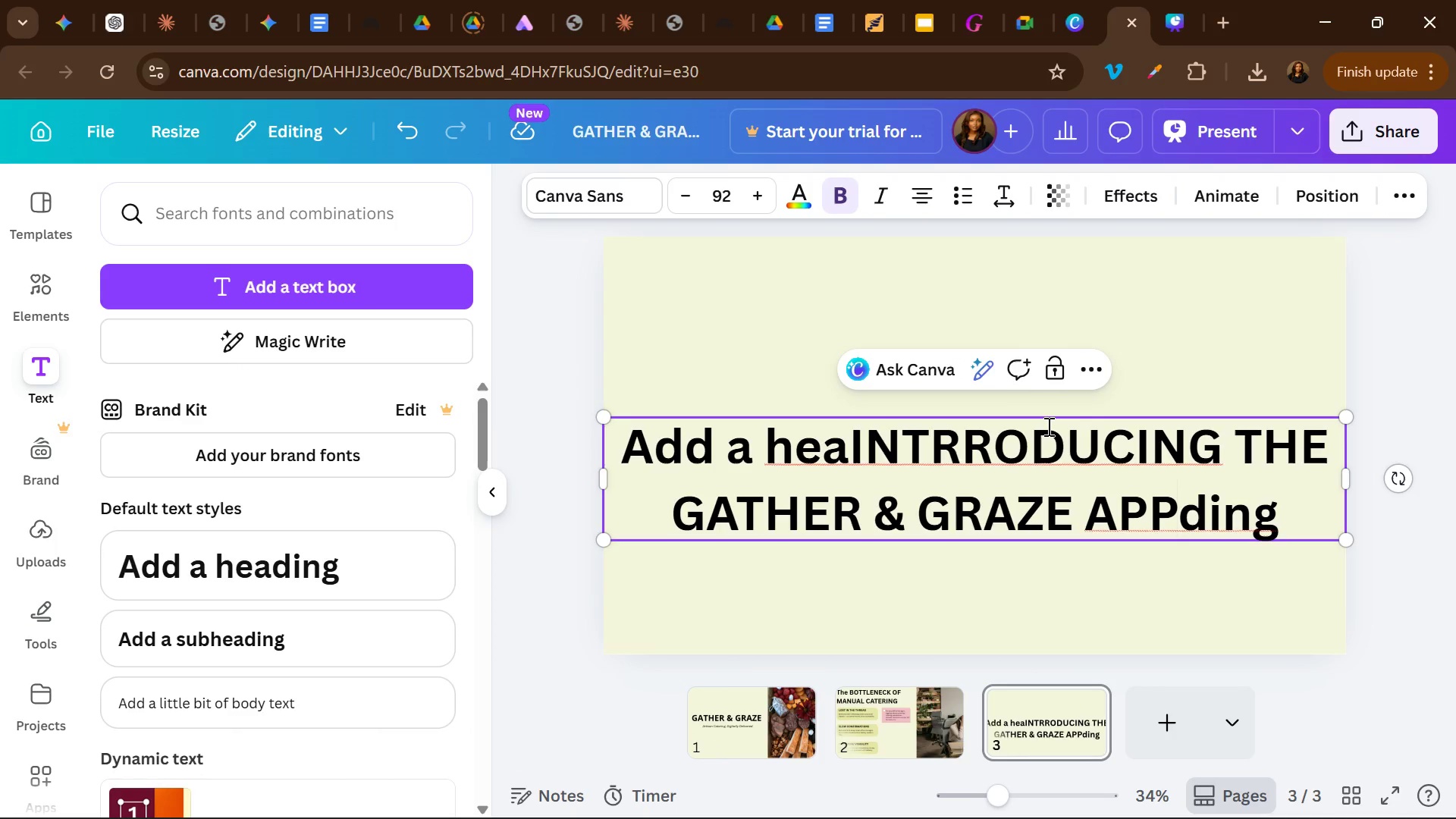 
hold_key(key=V, duration=0.33)
 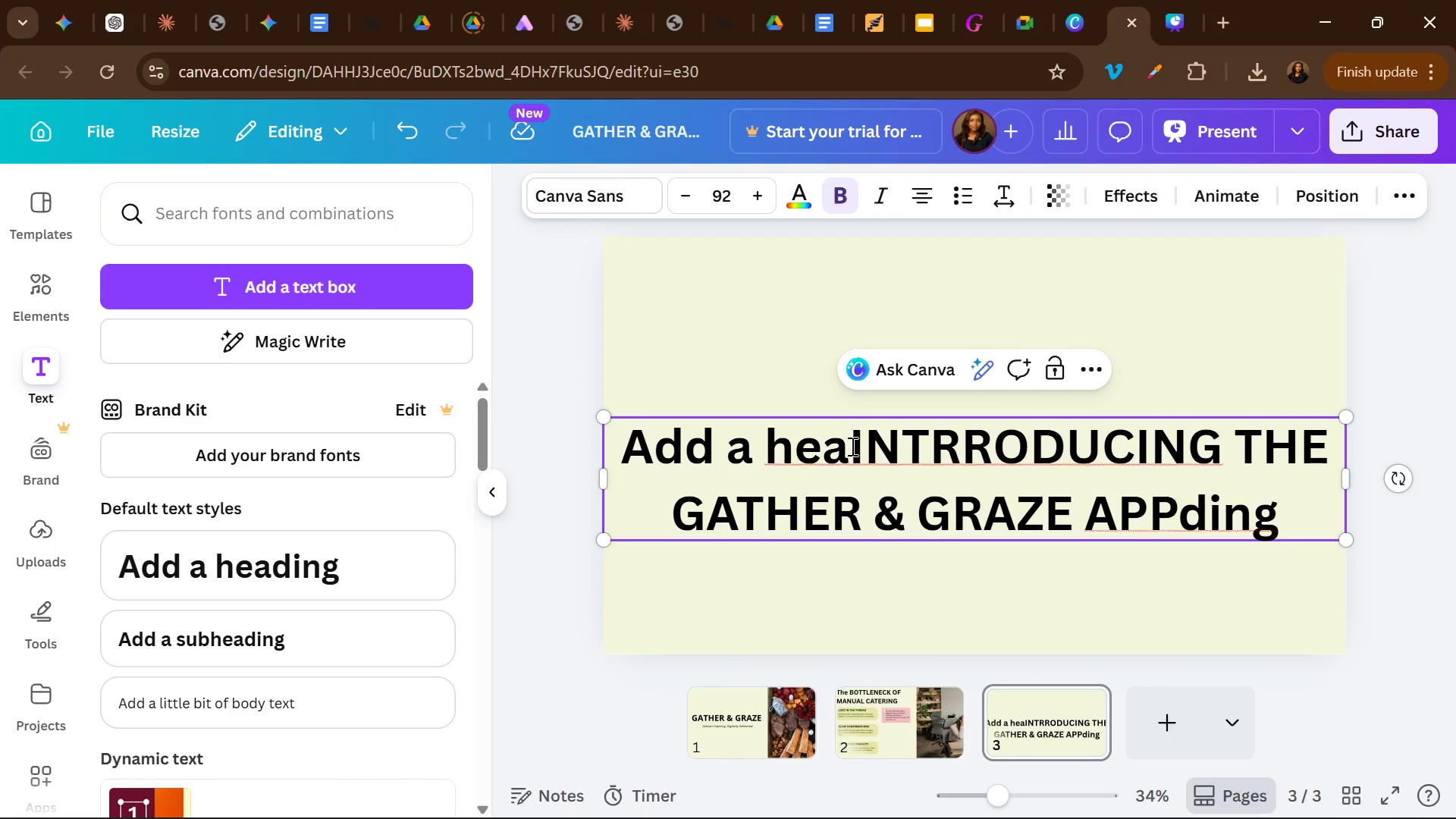 
left_click_drag(start_coordinate=[850, 446], to_coordinate=[632, 459])
 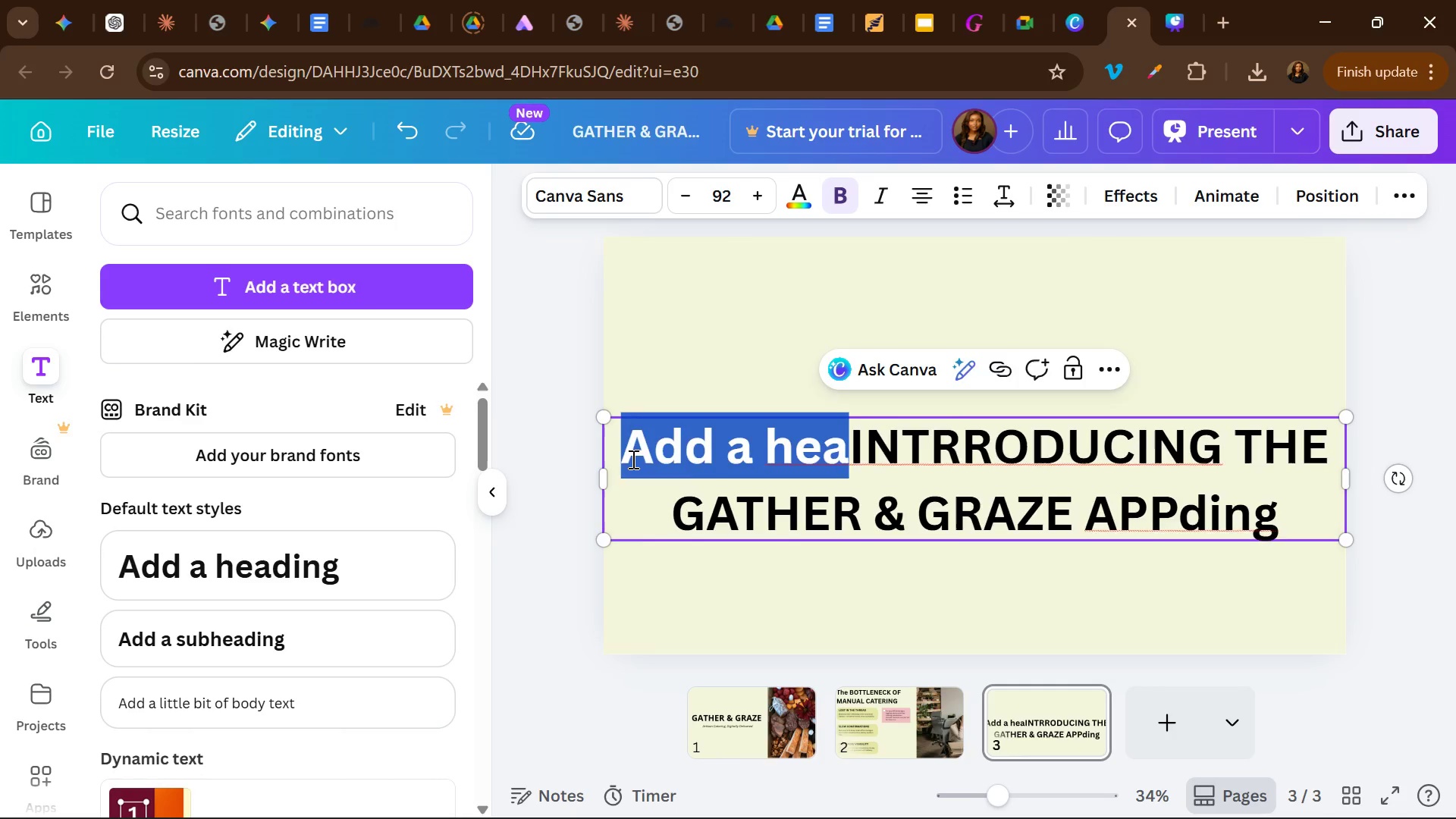 
key(Backspace)
 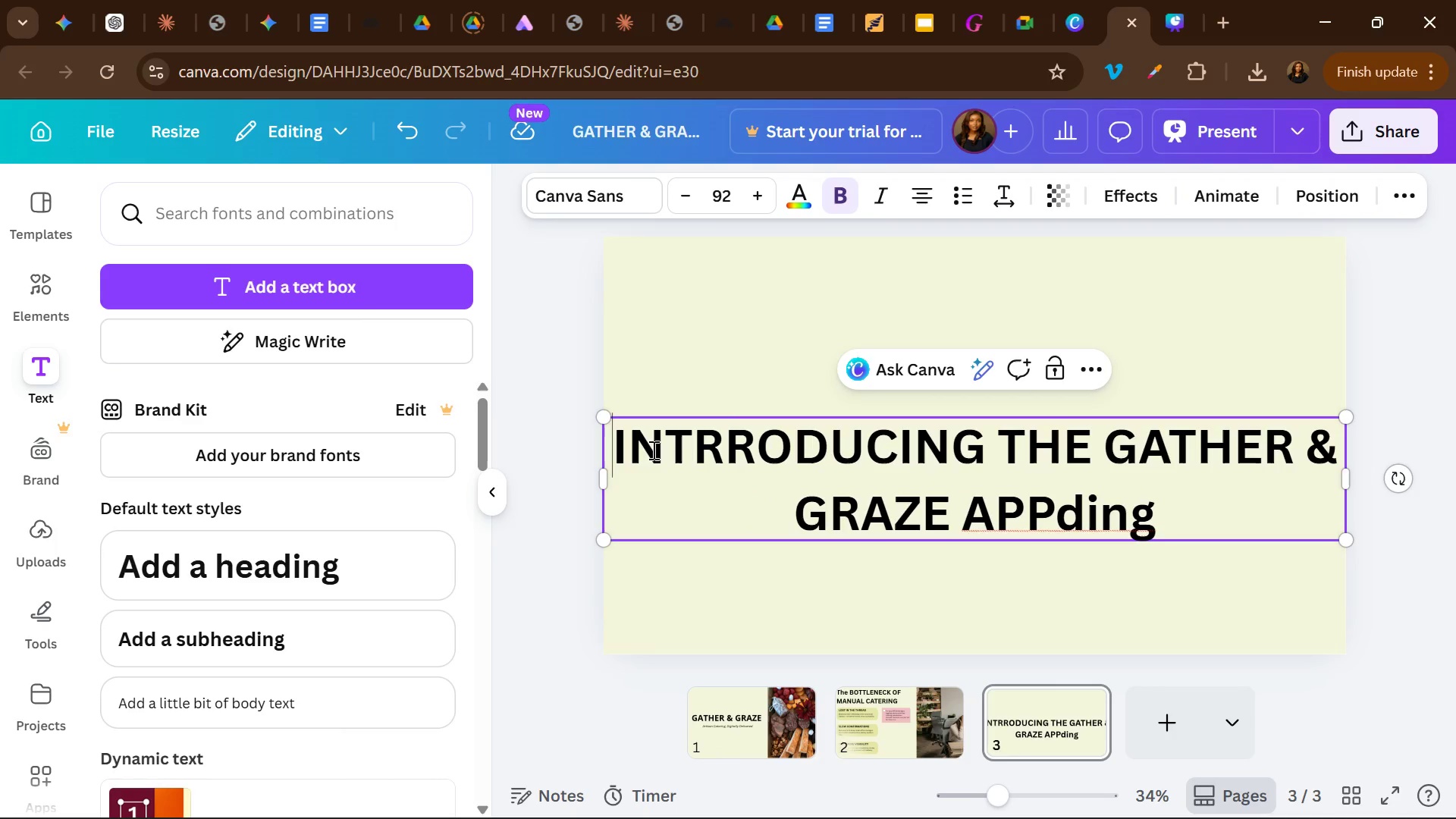 
left_click([721, 451])
 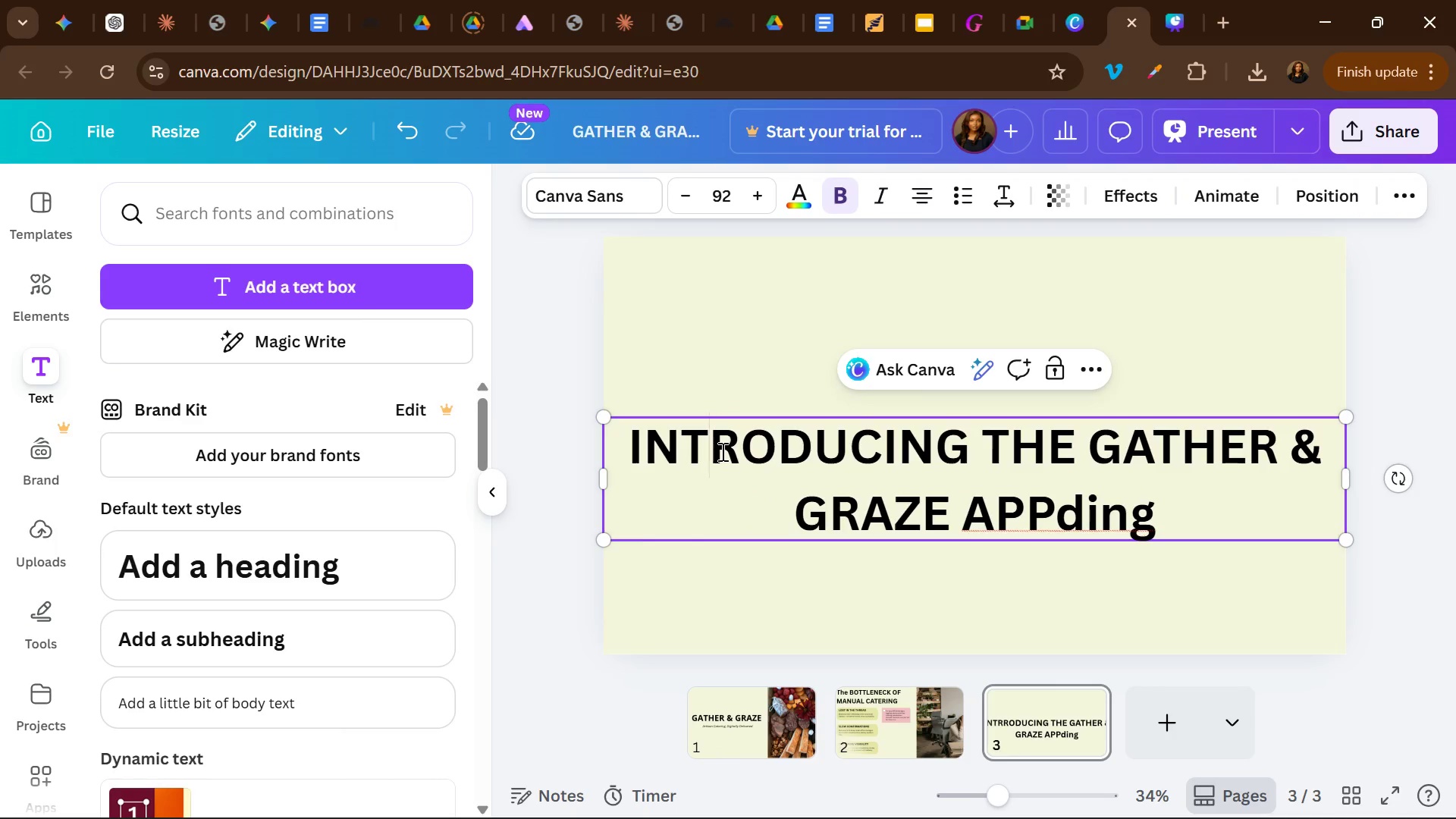 
key(Backspace)
 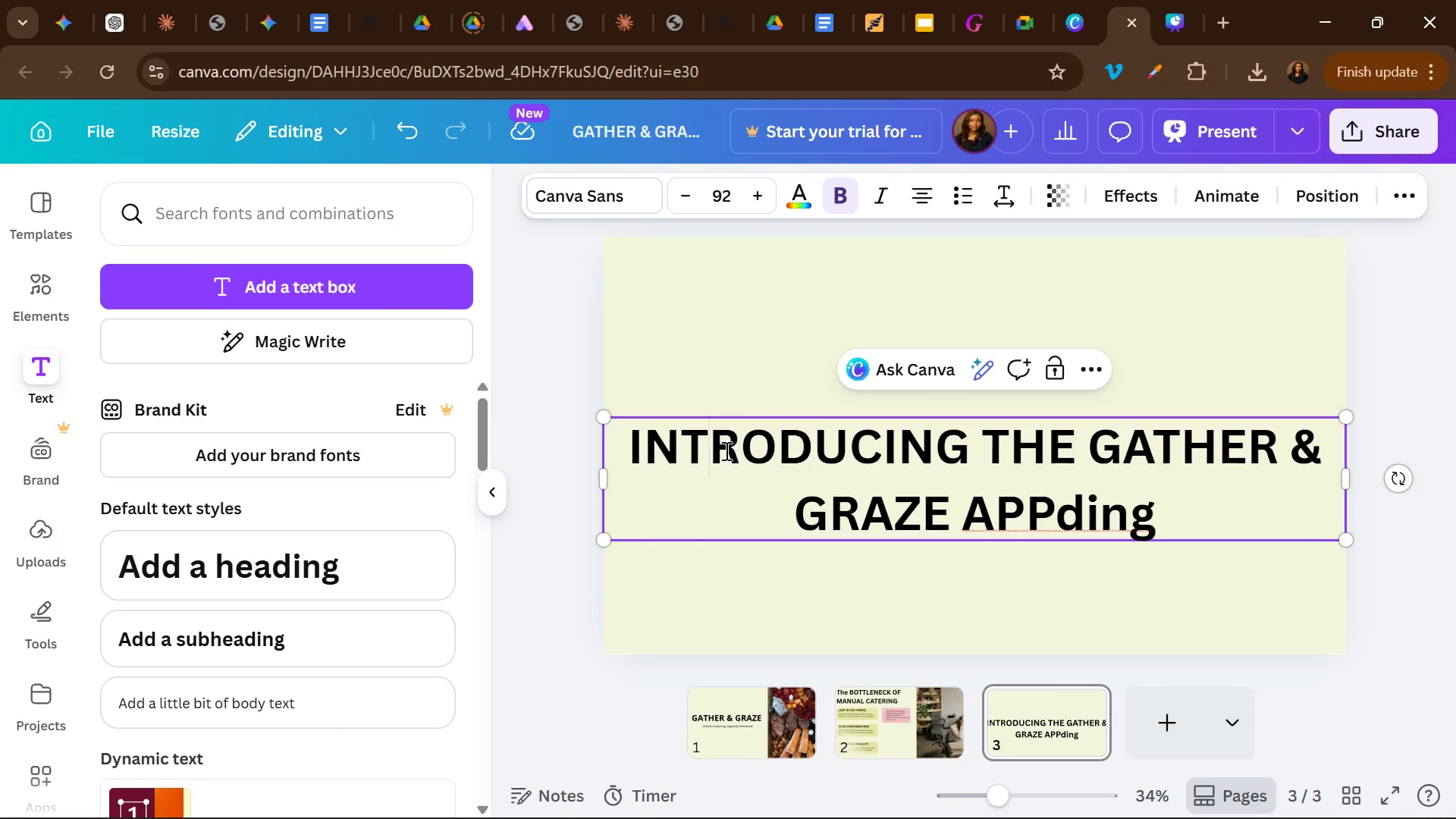 
key(Control+A)
 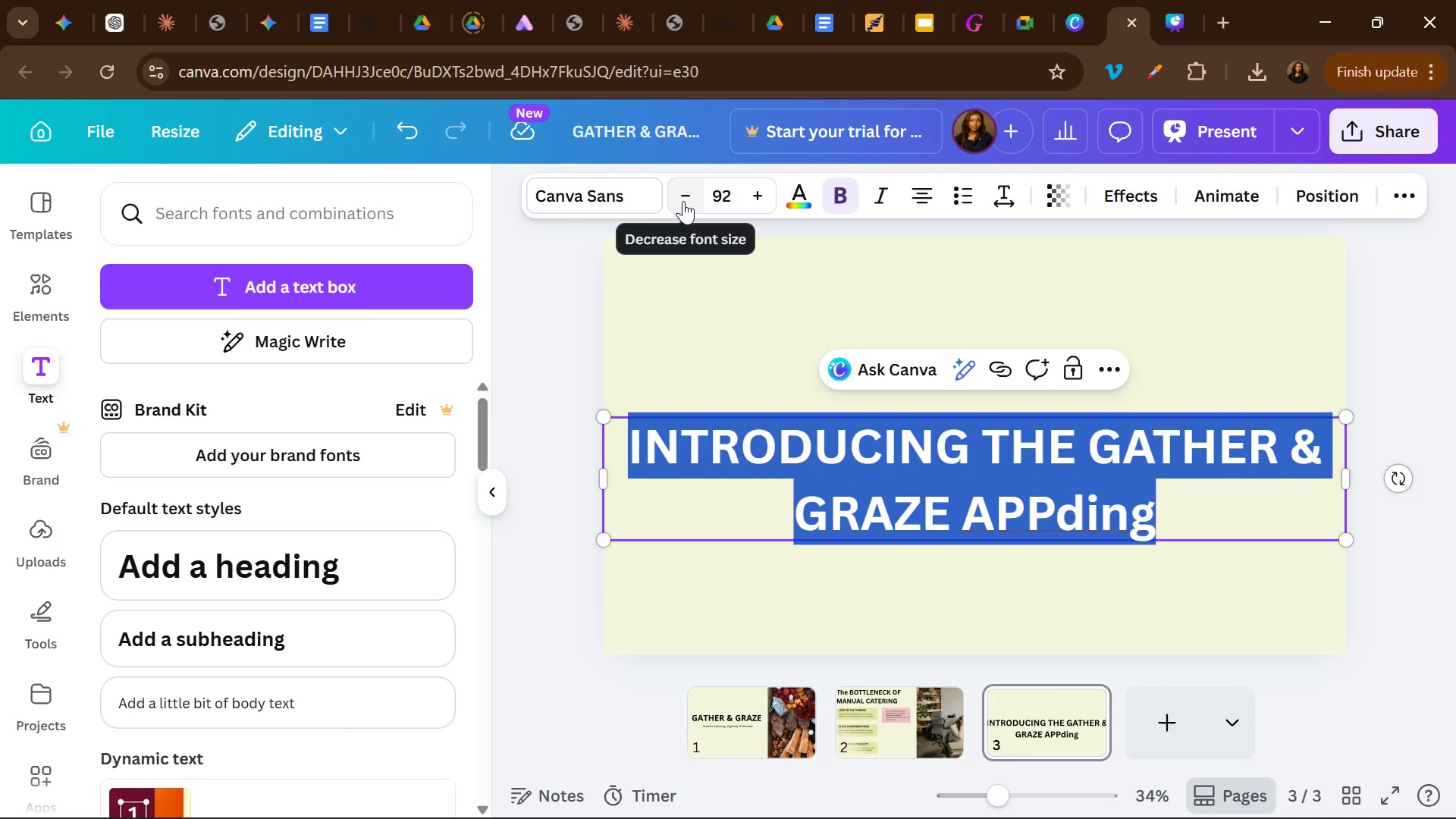 
double_click([683, 201])
 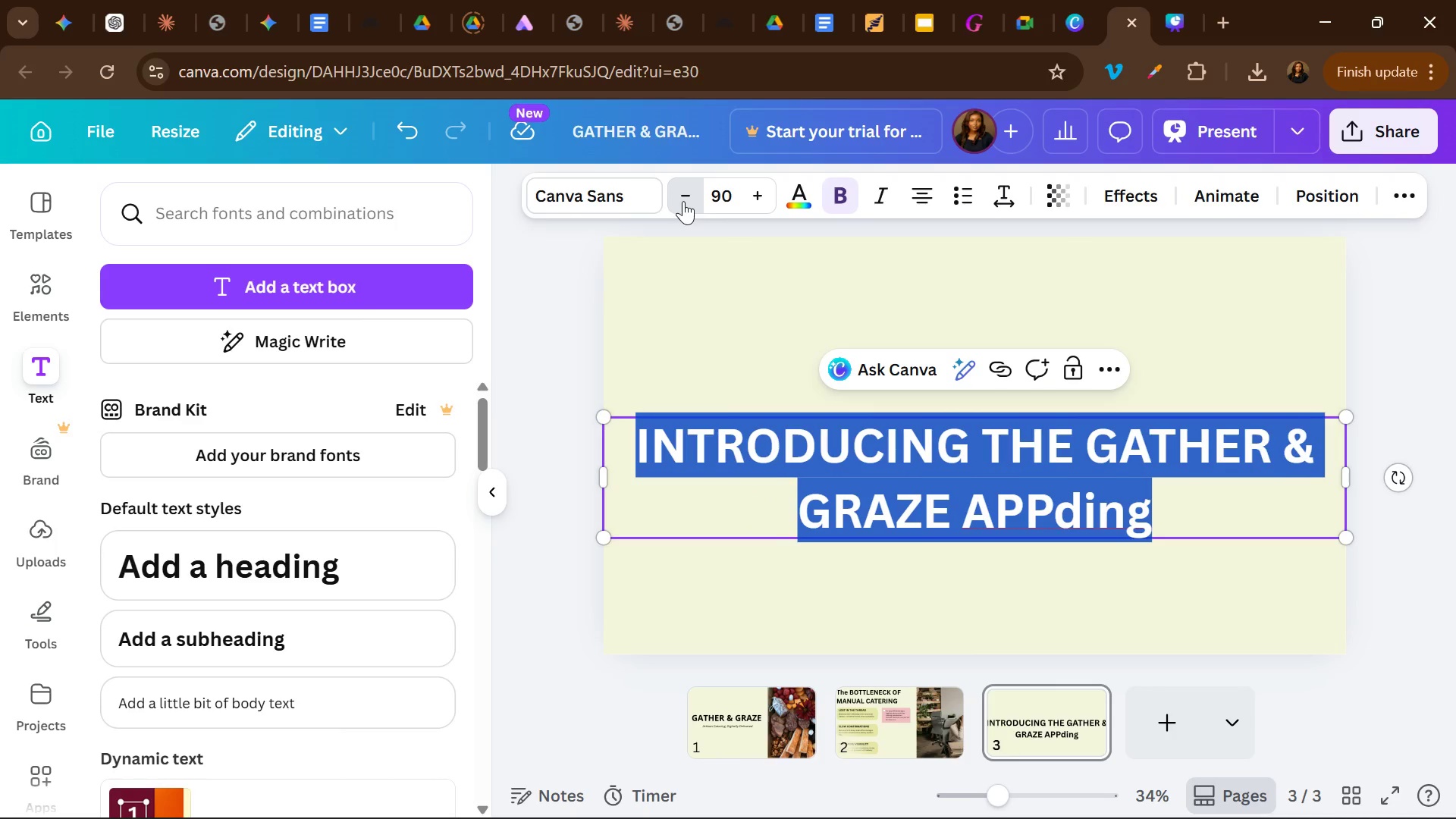 
triple_click([683, 201])
 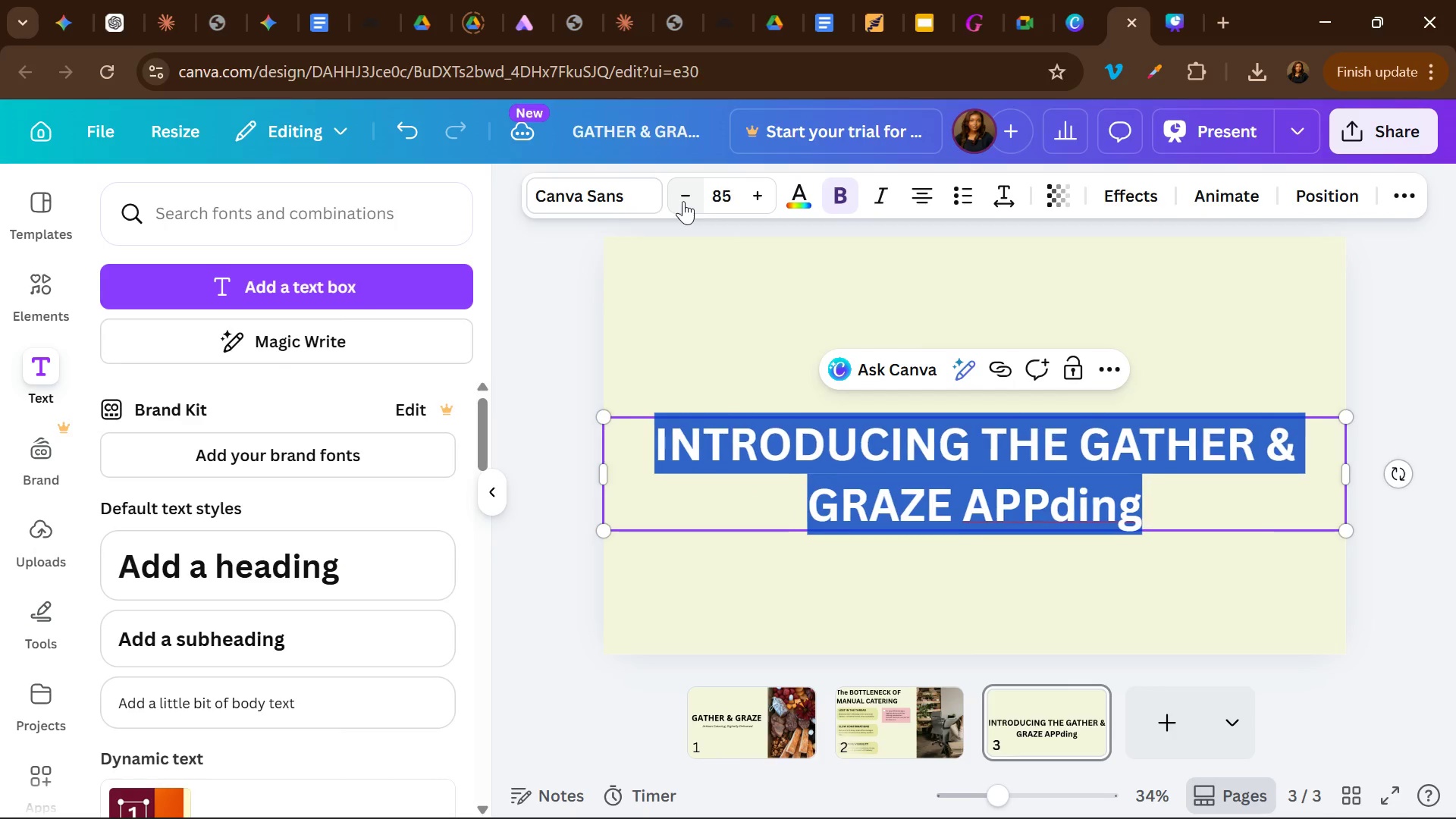 
triple_click([683, 201])
 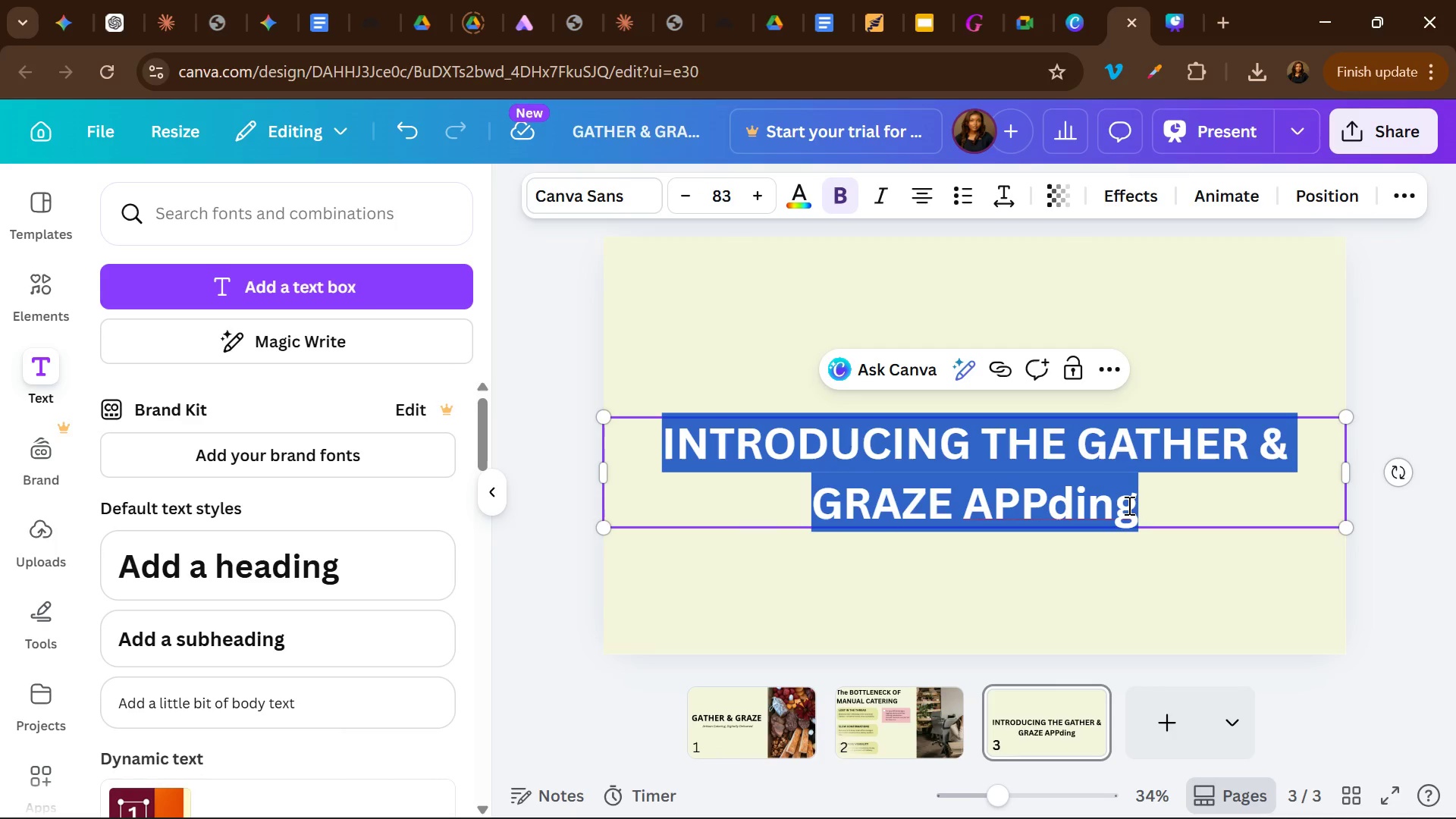 
left_click([1128, 505])
 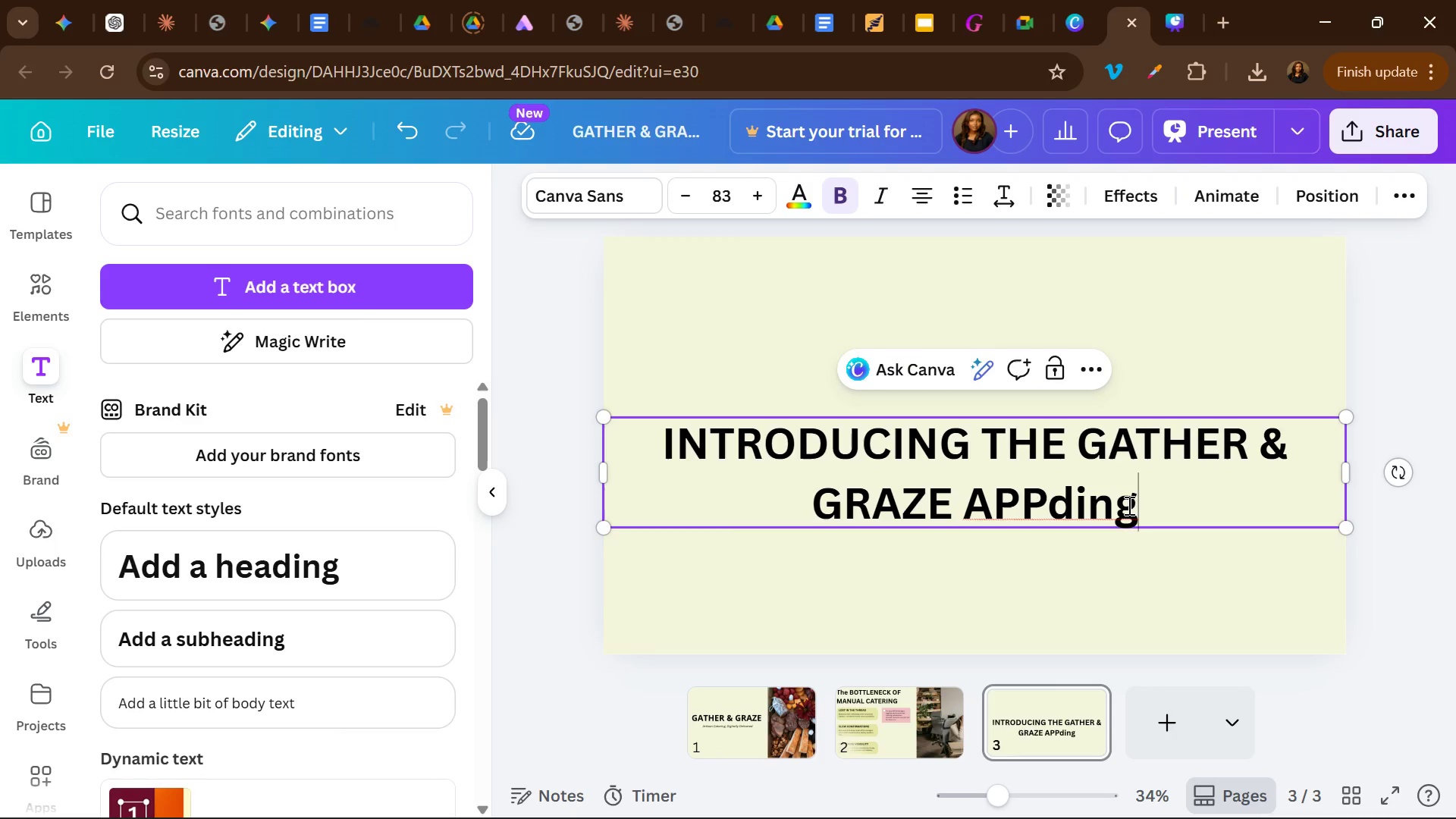 
left_click_drag(start_coordinate=[1128, 505], to_coordinate=[1059, 505])
 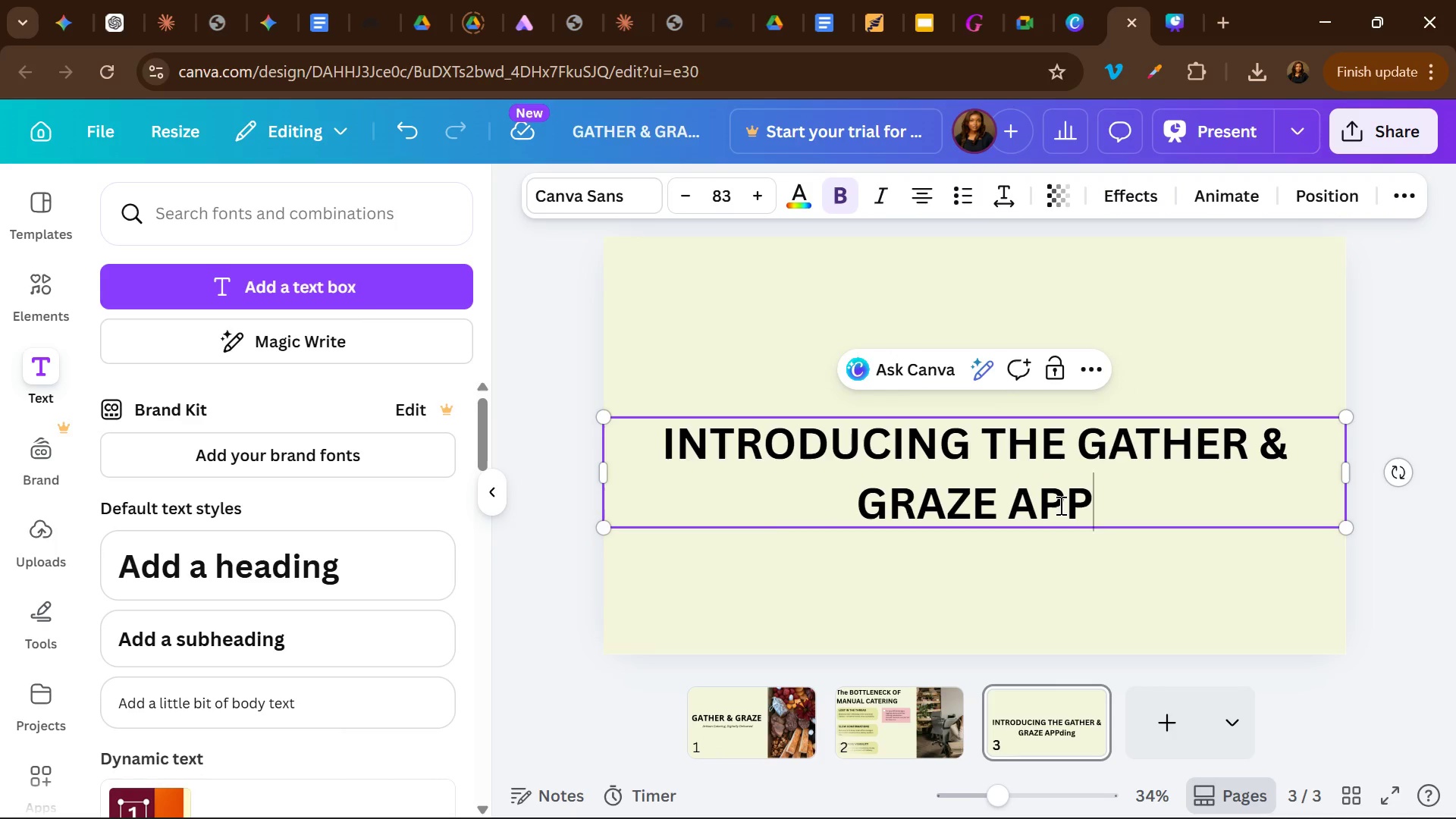 
key(Backspace)
 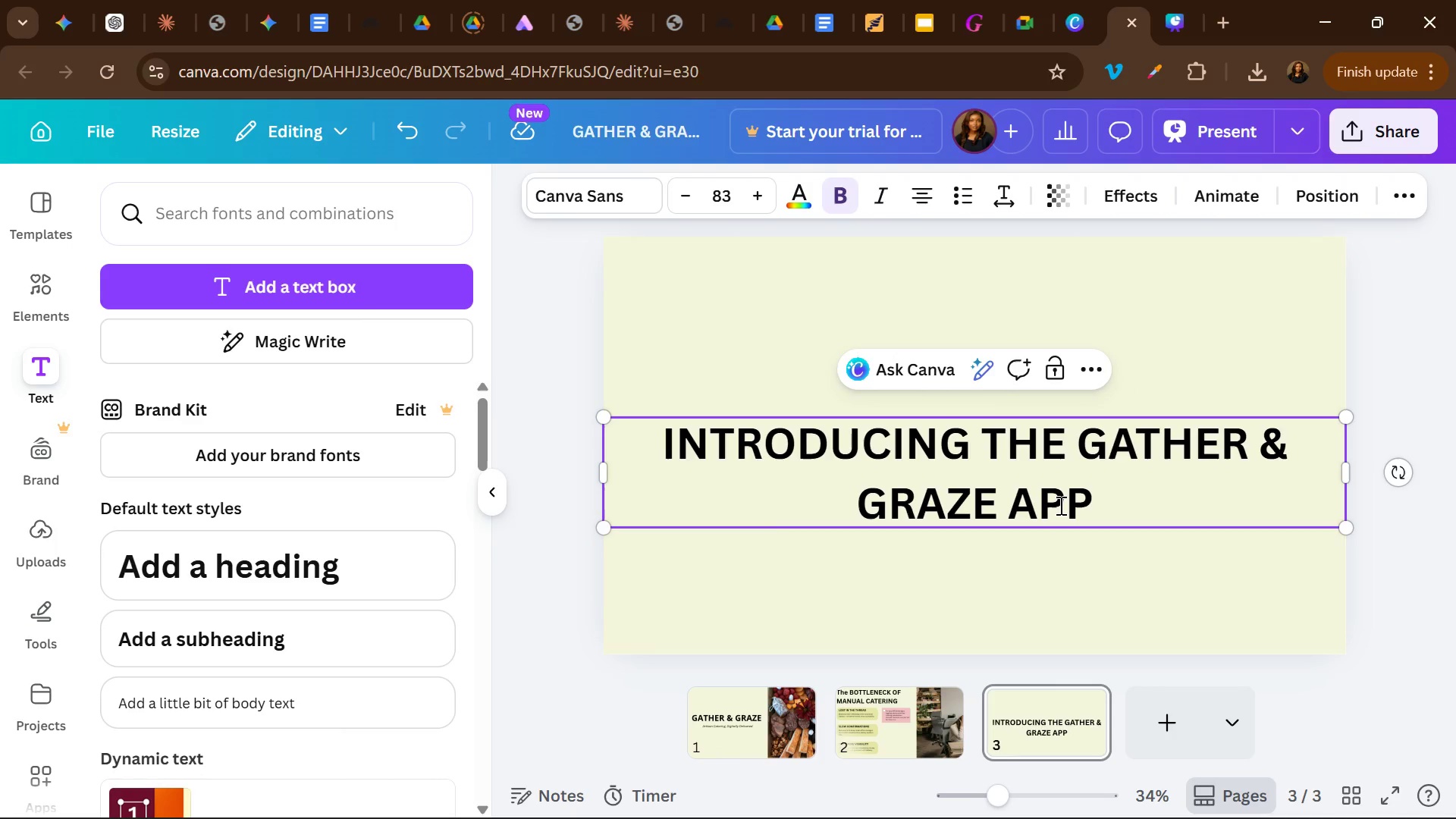 
key(Control+A)
 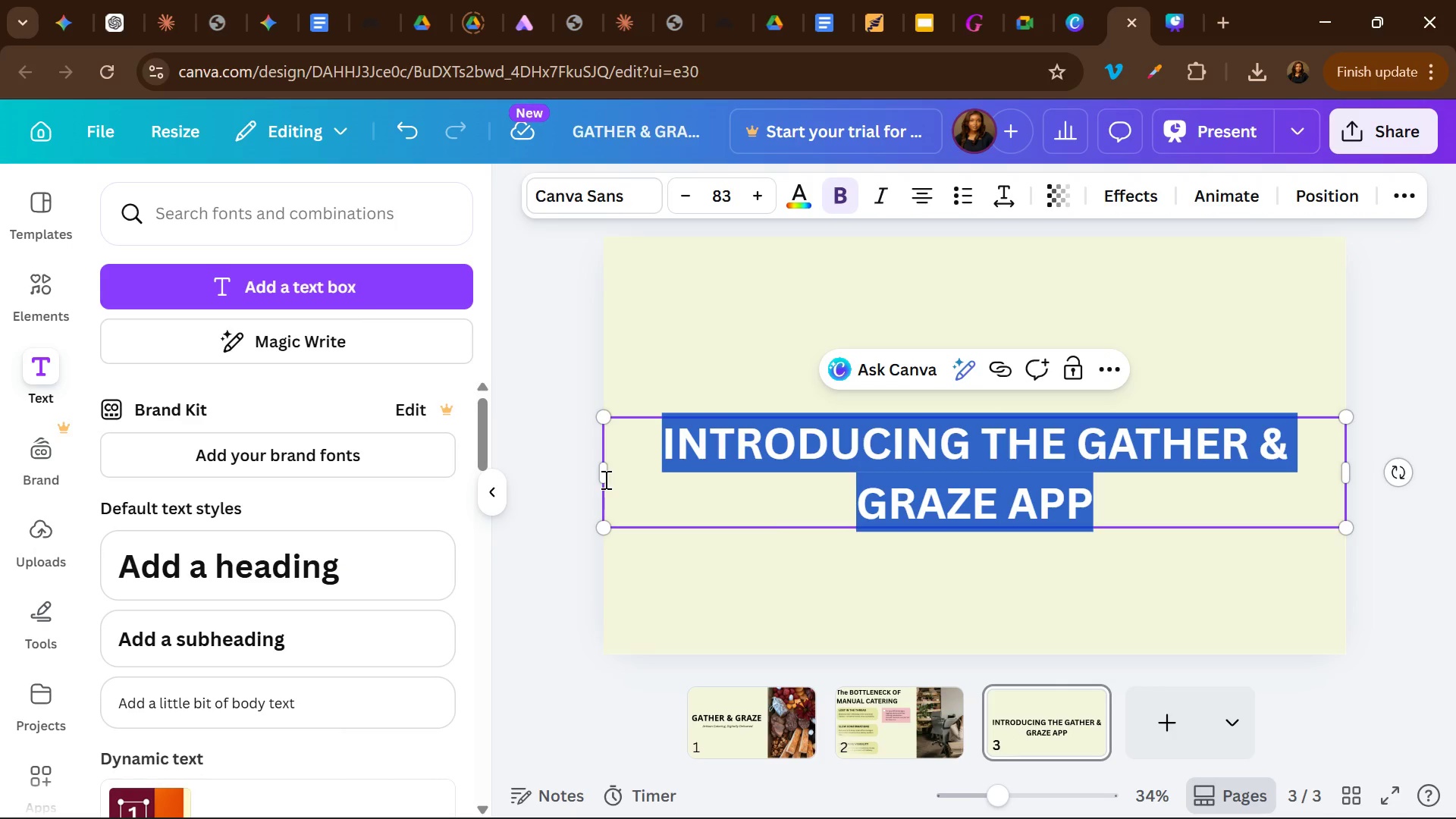 
wait(6.17)
 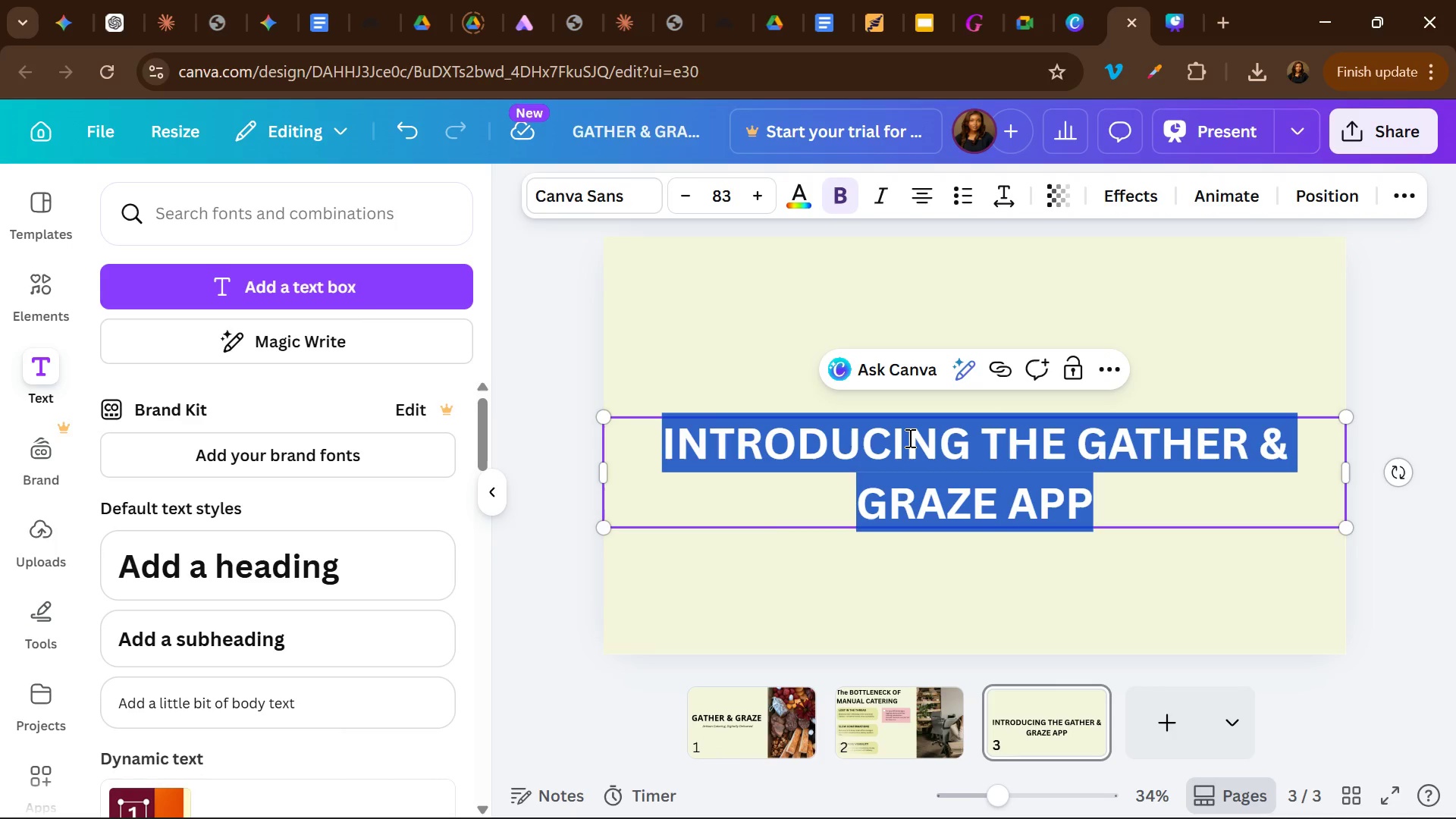 
left_click_drag(start_coordinate=[596, 479], to_coordinate=[853, 455])
 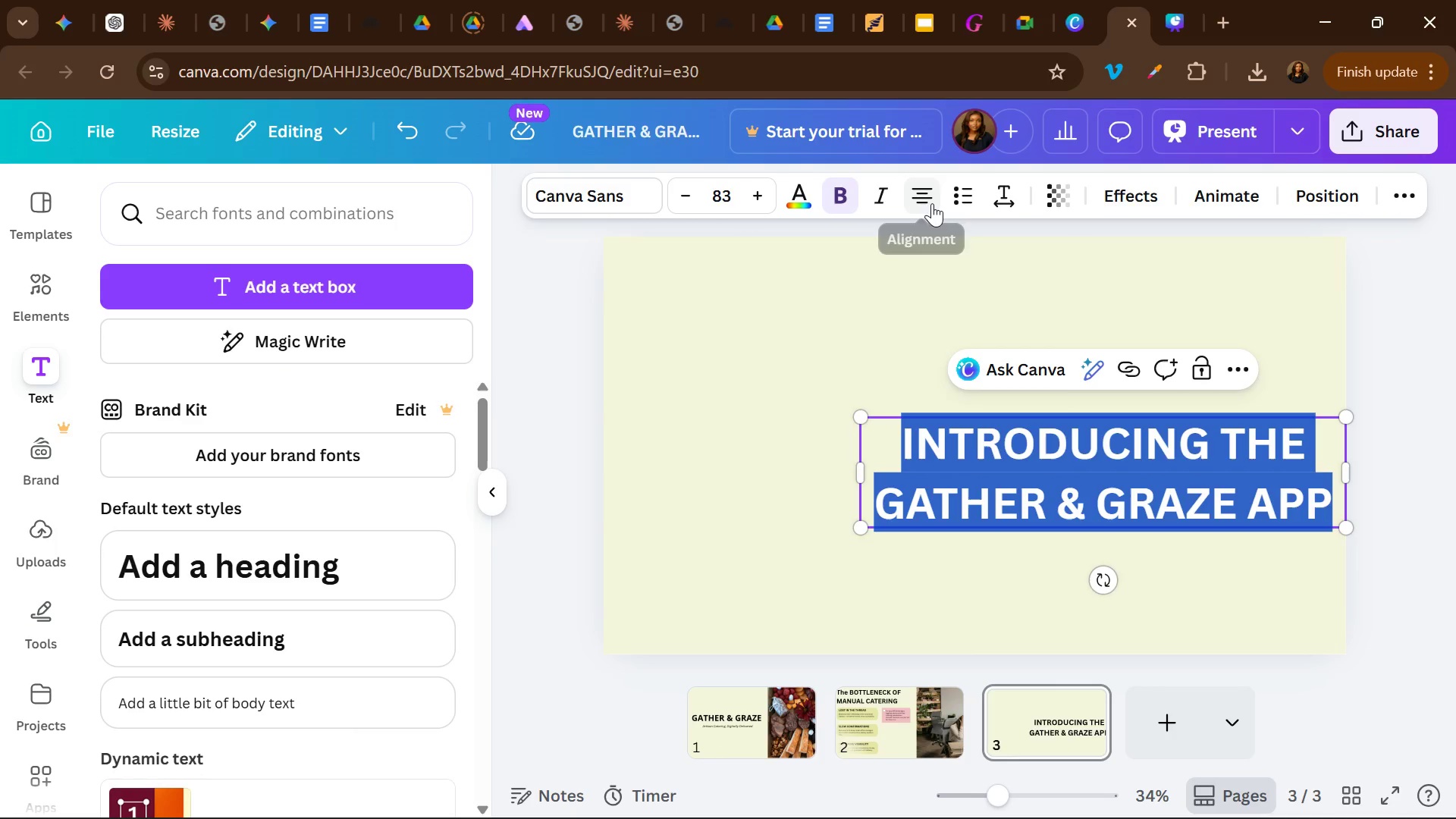 
left_click([932, 203])
 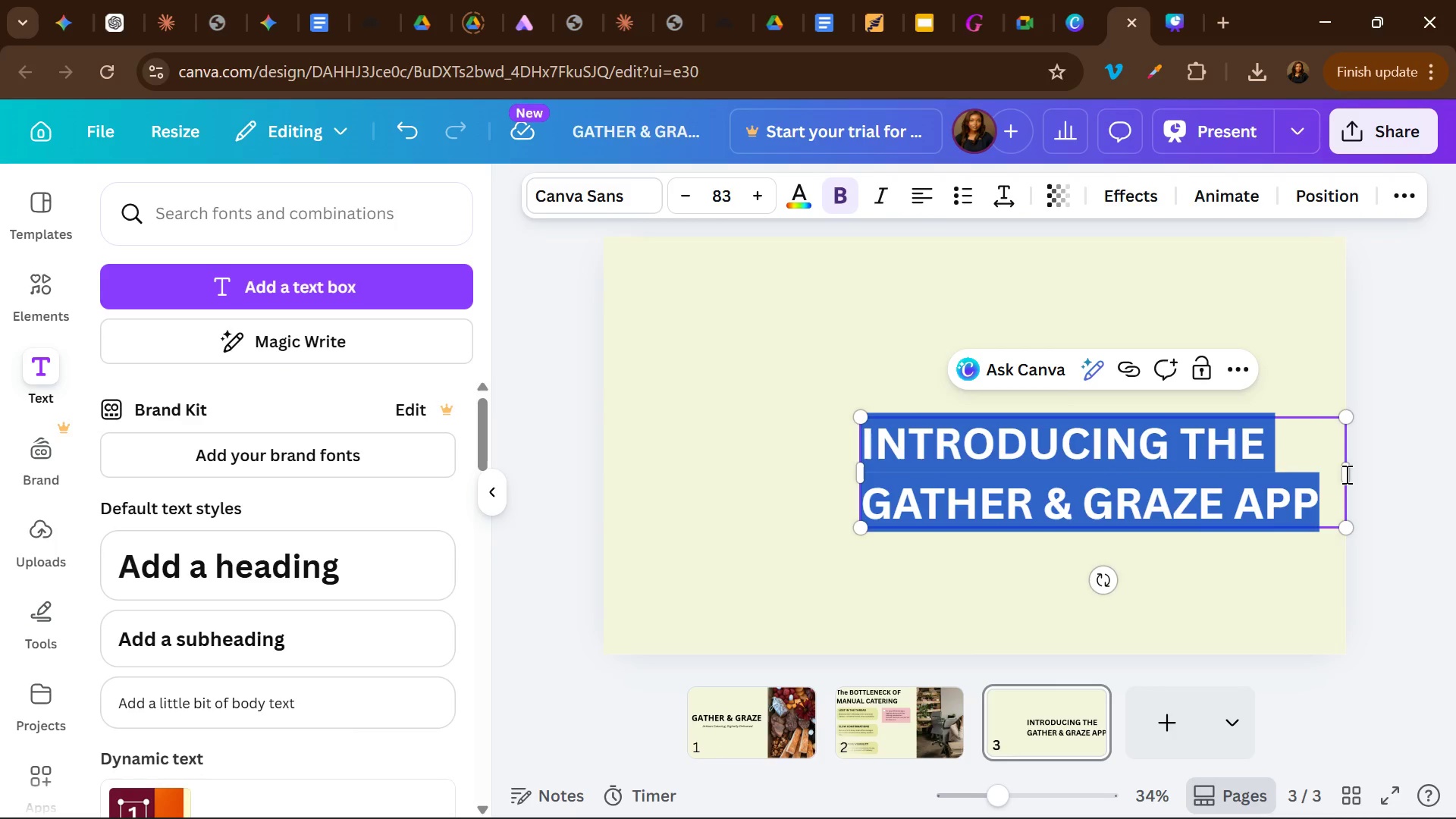 
left_click([1376, 465])
 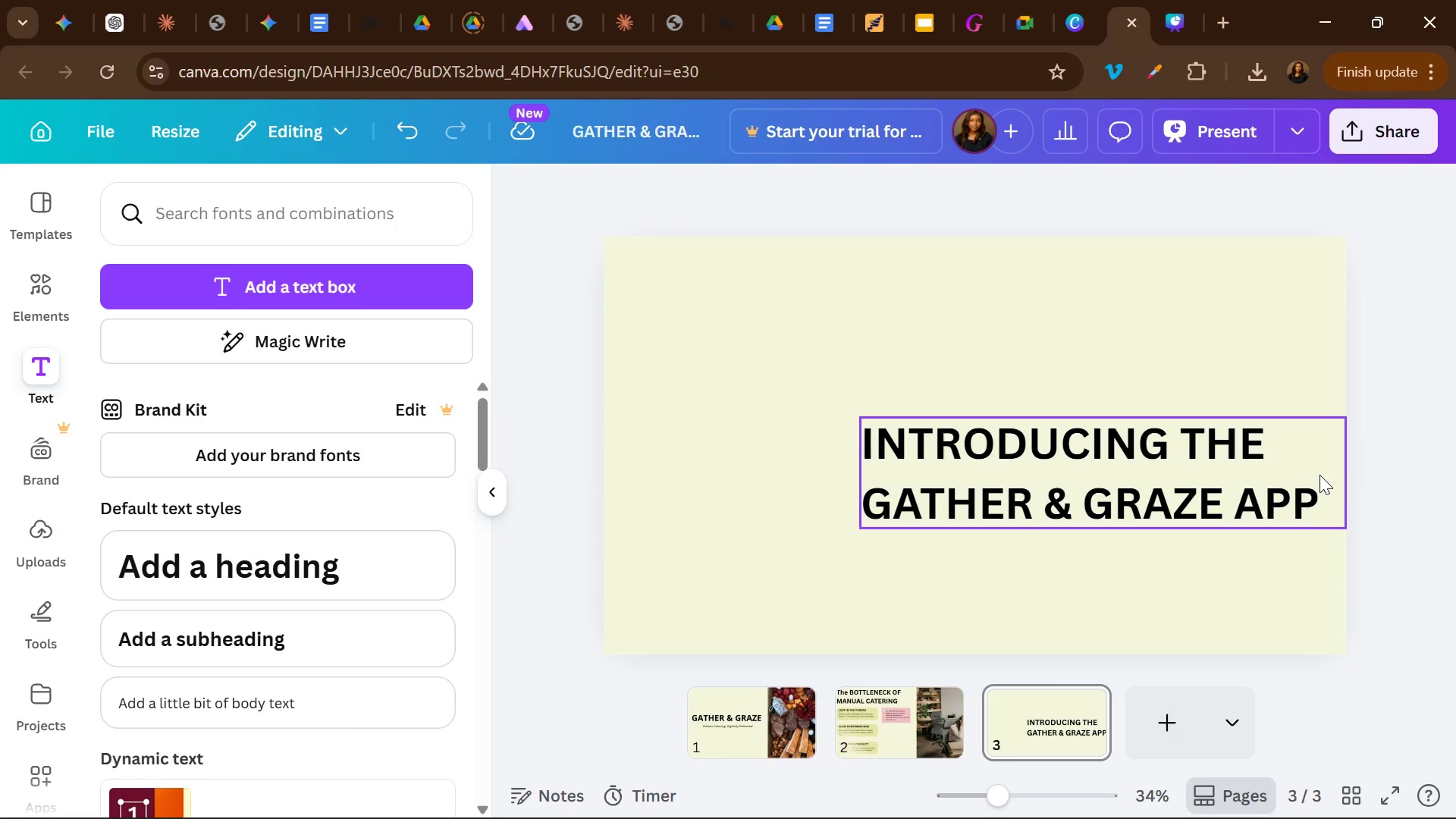 
left_click([1320, 475])
 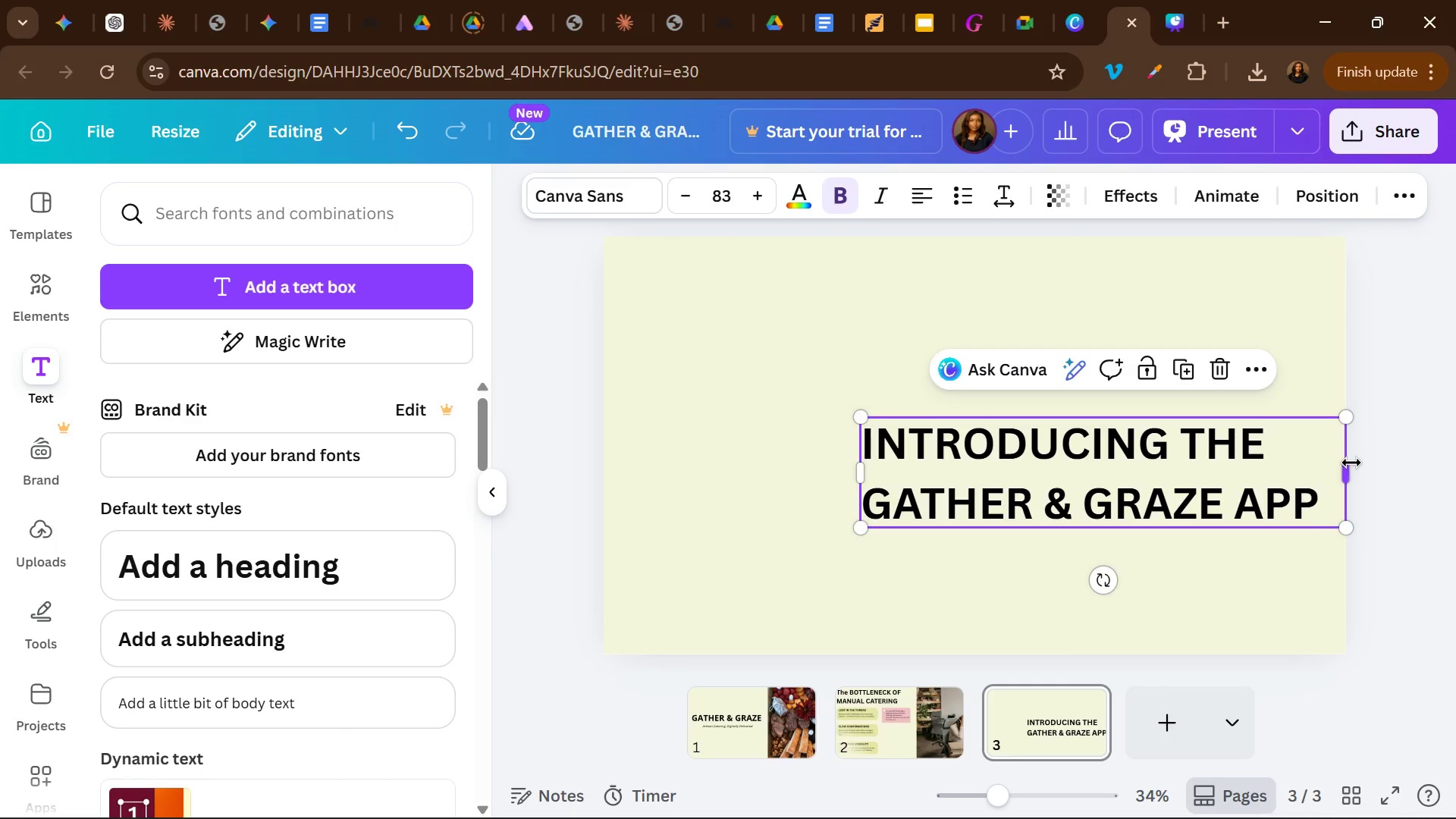 
left_click_drag(start_coordinate=[1351, 463], to_coordinate=[1331, 465])
 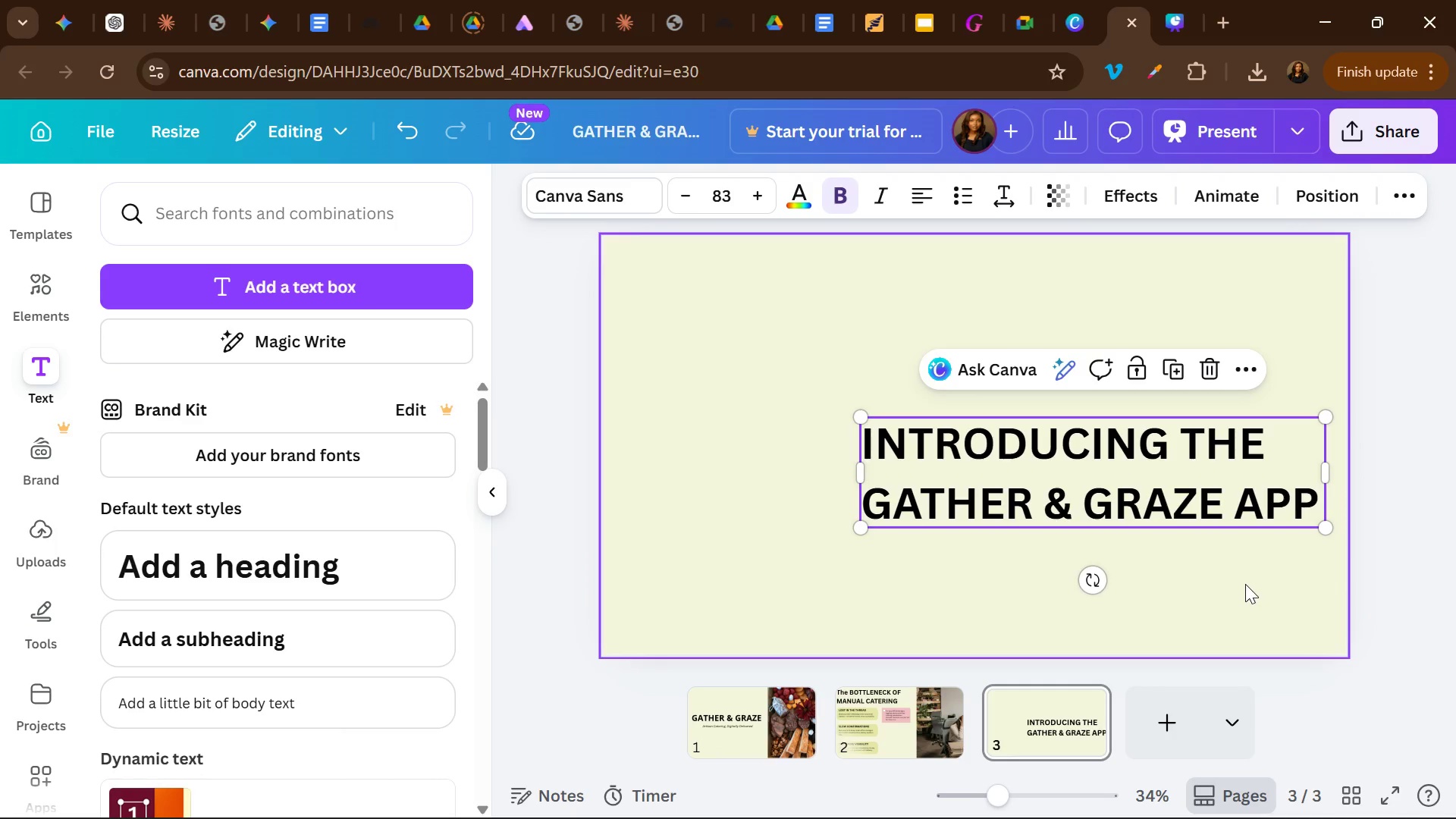 
left_click([1245, 584])
 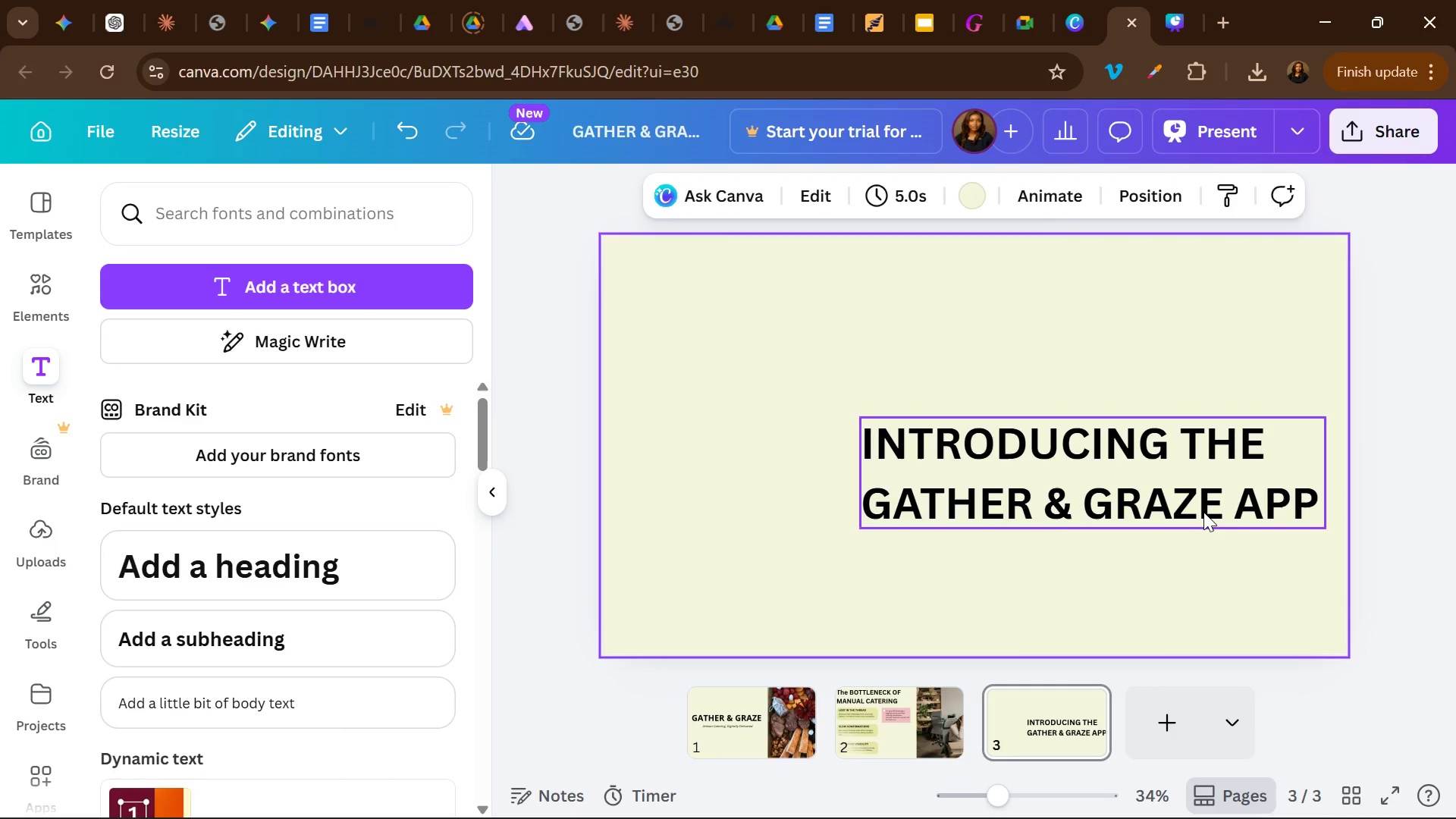 
left_click_drag(start_coordinate=[1203, 512], to_coordinate=[962, 345])
 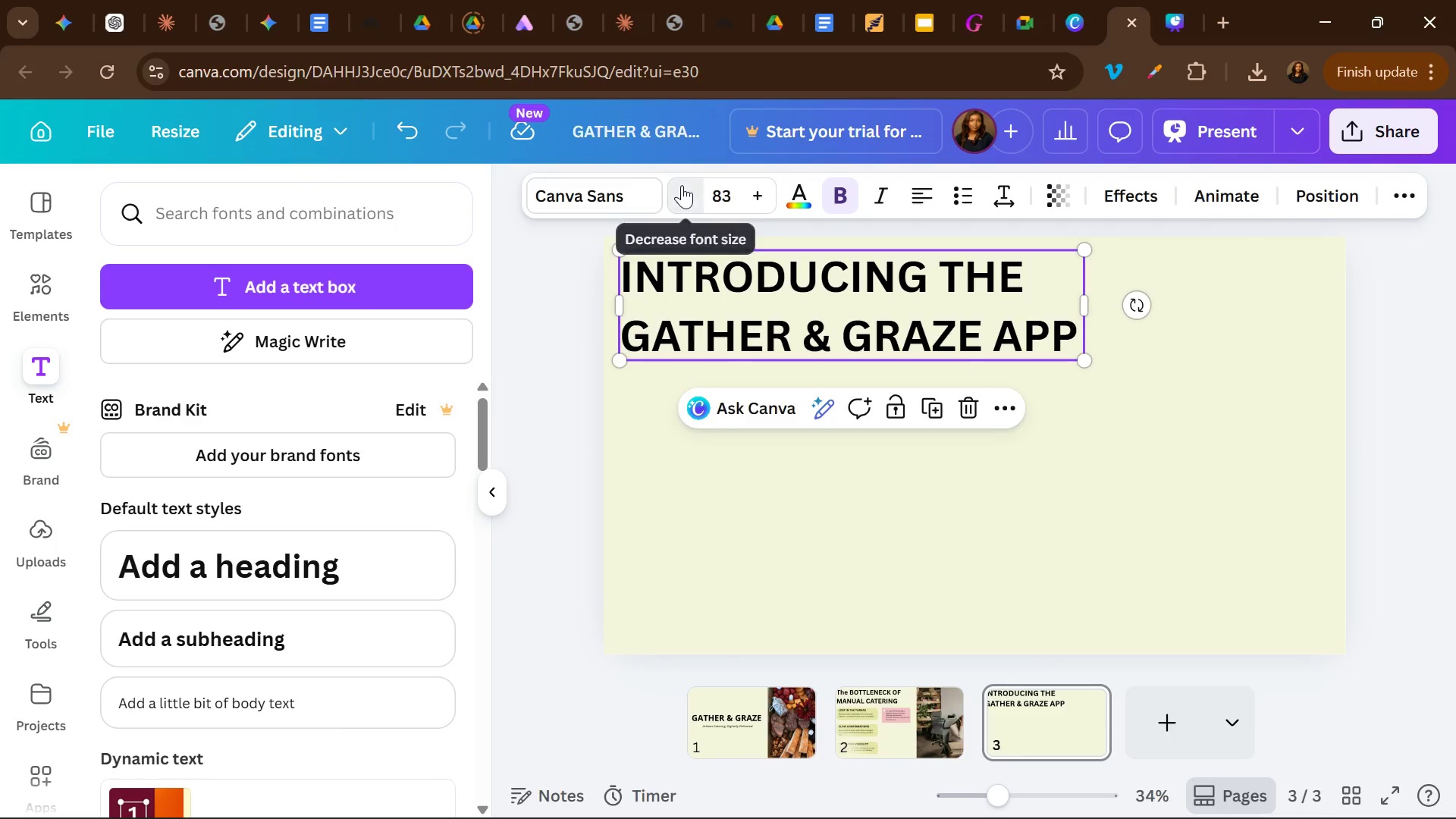 
double_click([682, 185])
 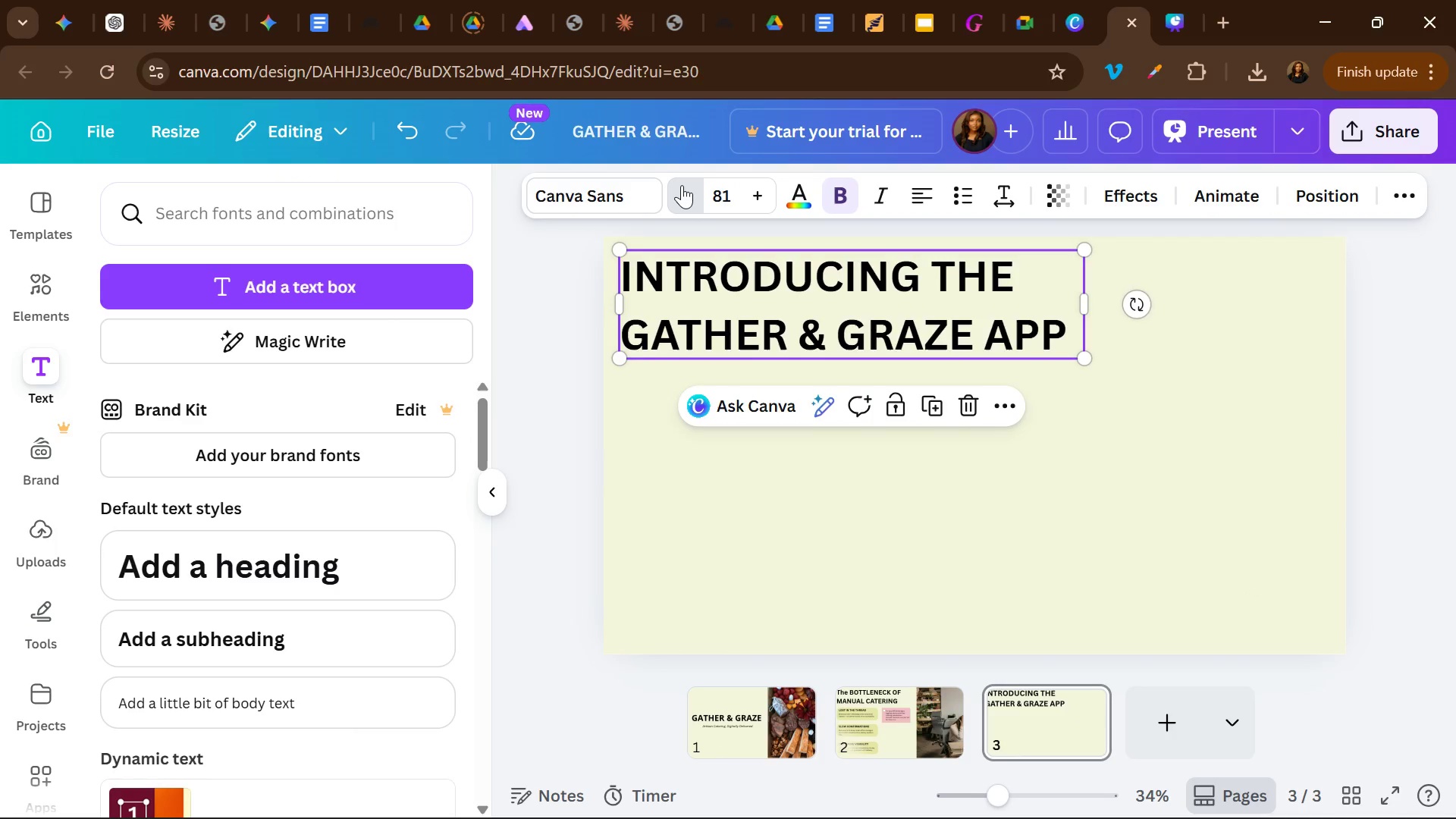 
triple_click([682, 185])
 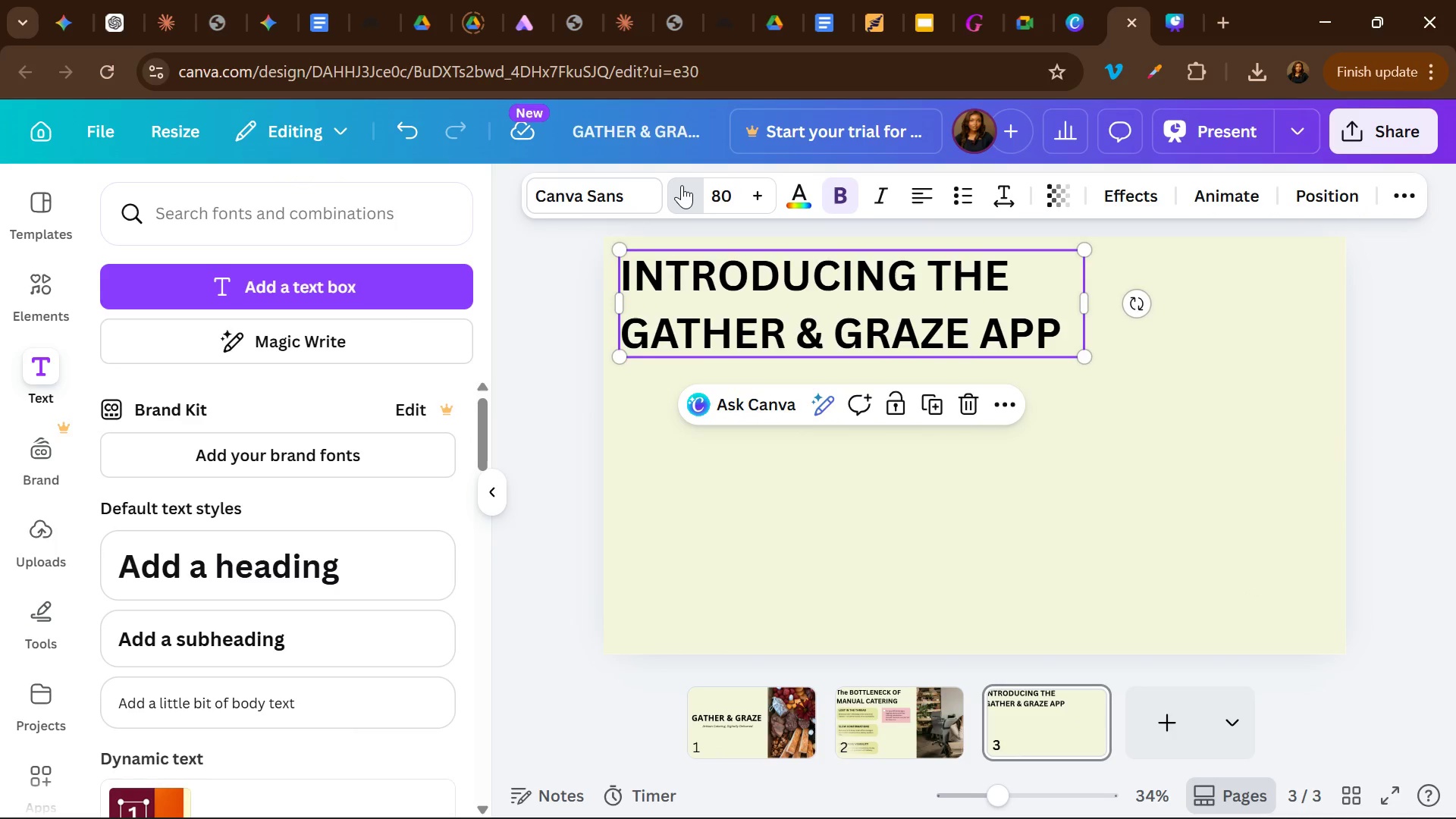 
triple_click([682, 185])
 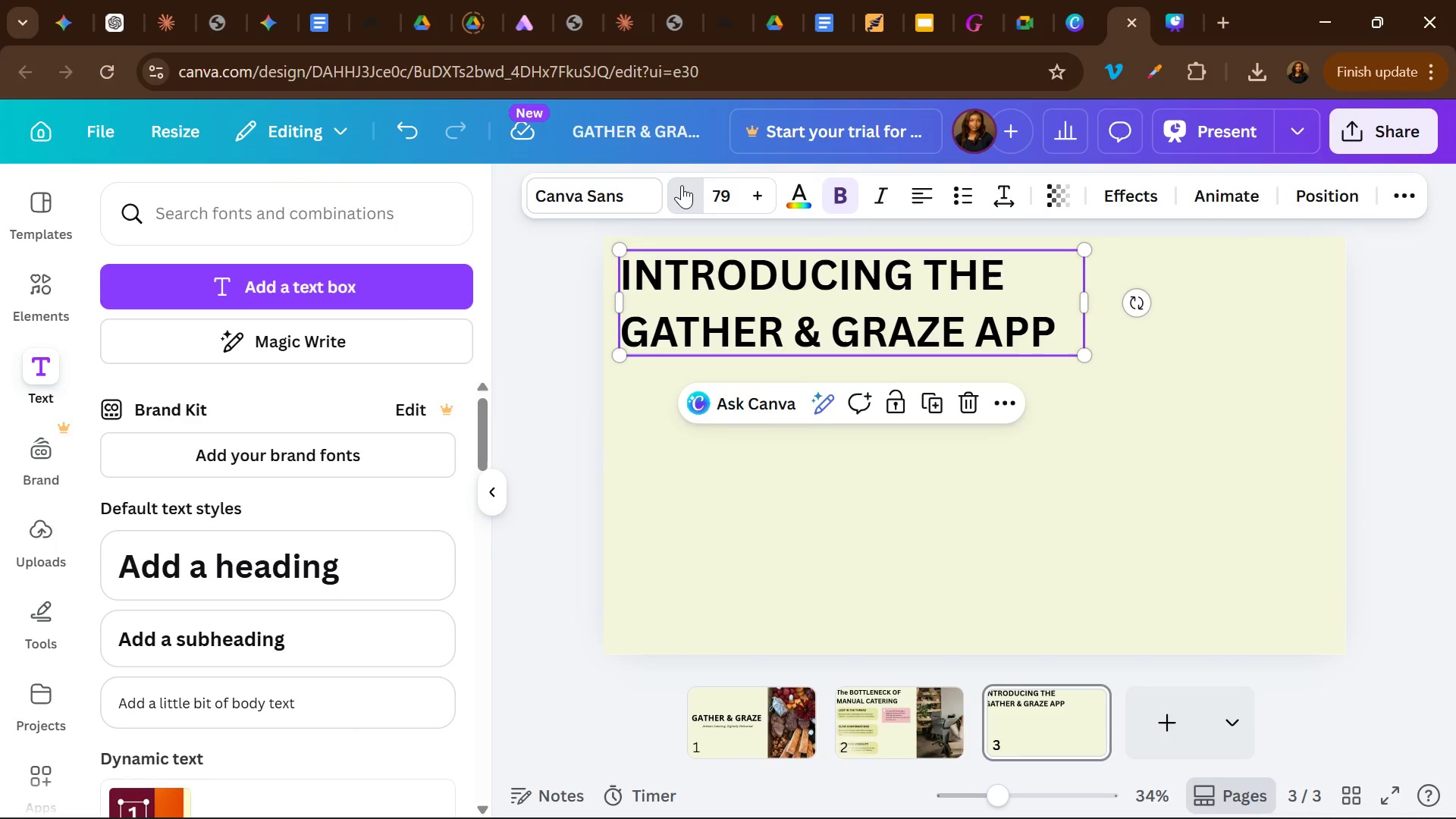 
triple_click([682, 185])
 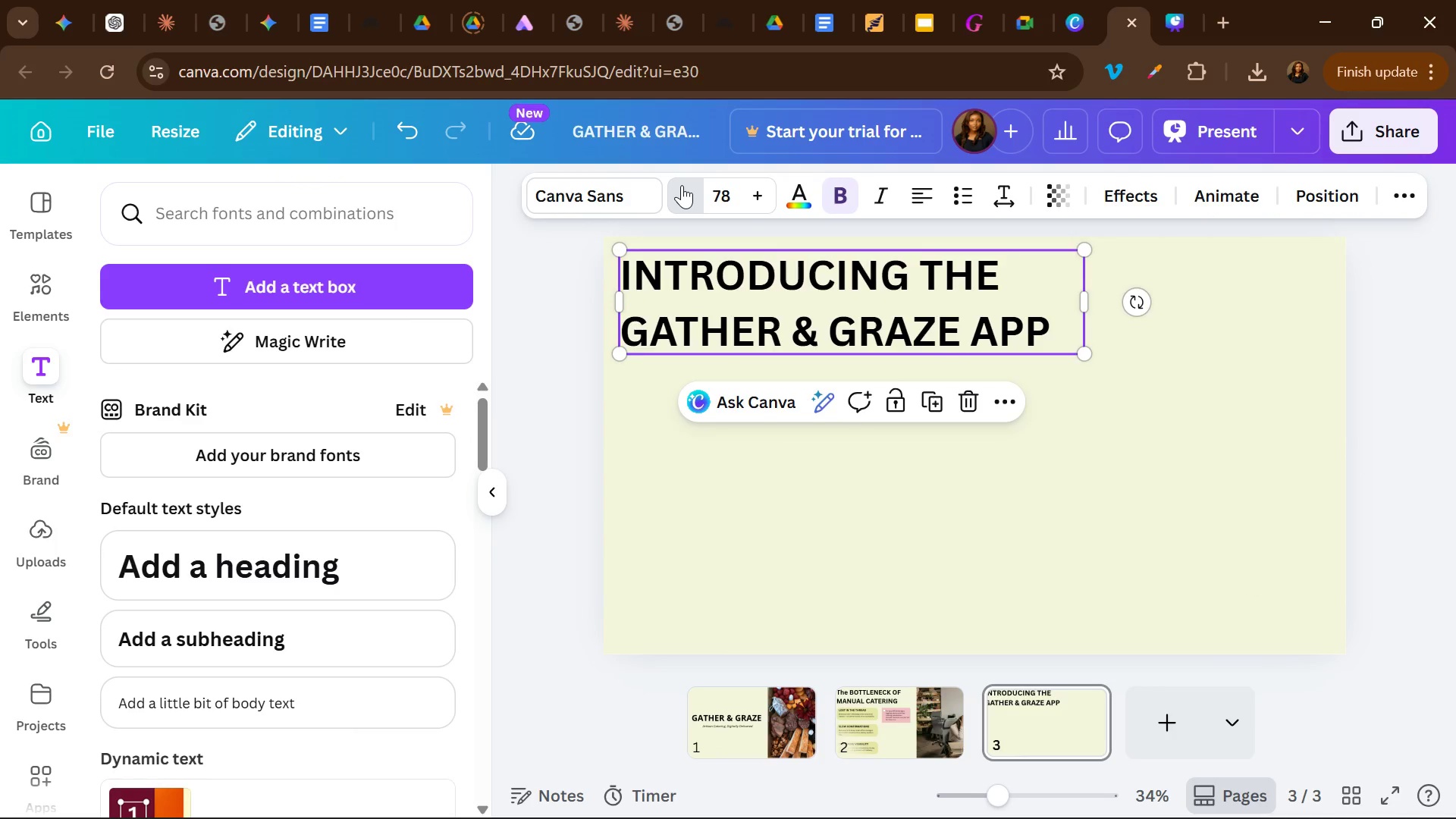 
double_click([682, 185])
 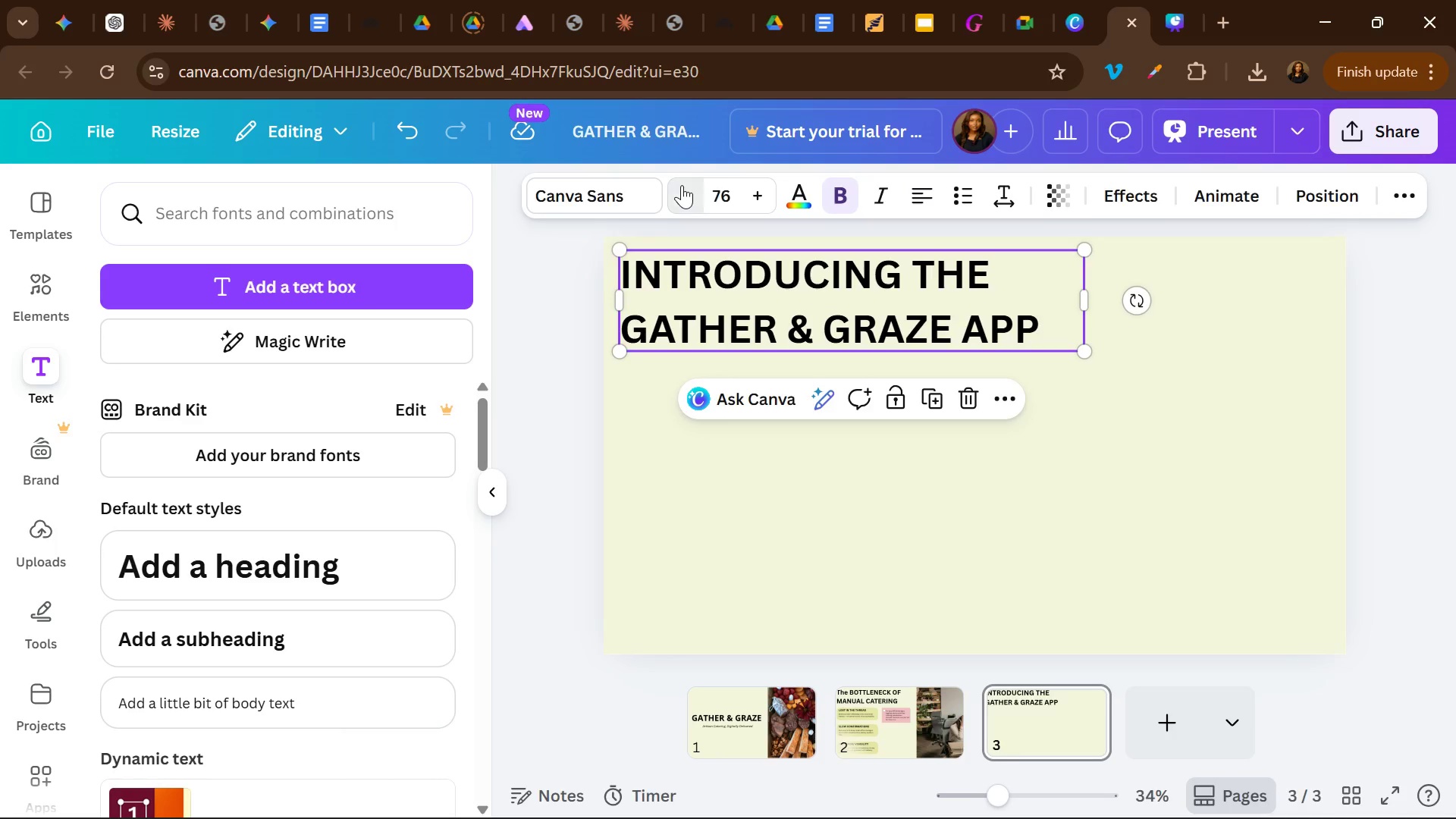 
left_click([682, 185])
 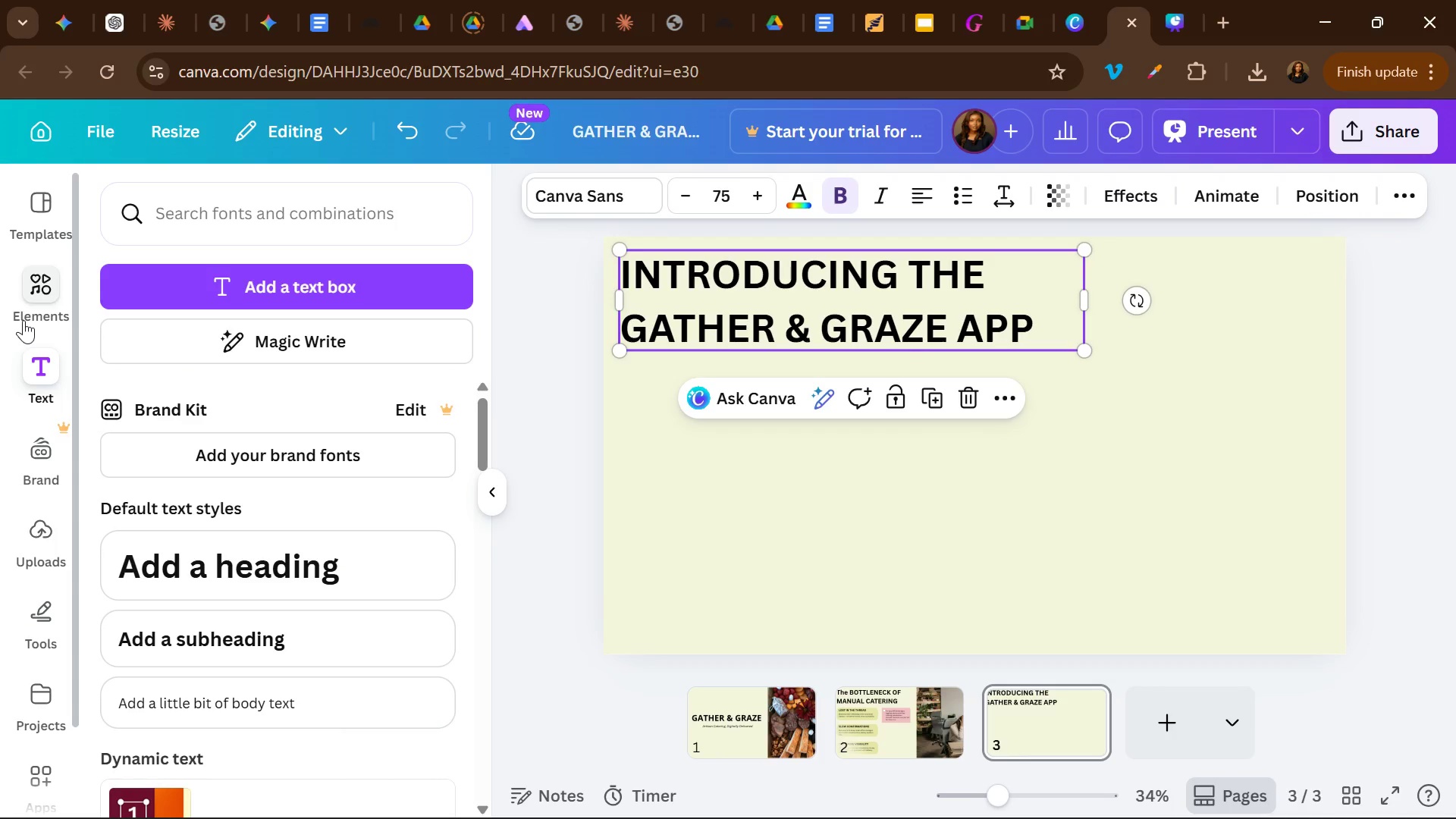 
wait(7.89)
 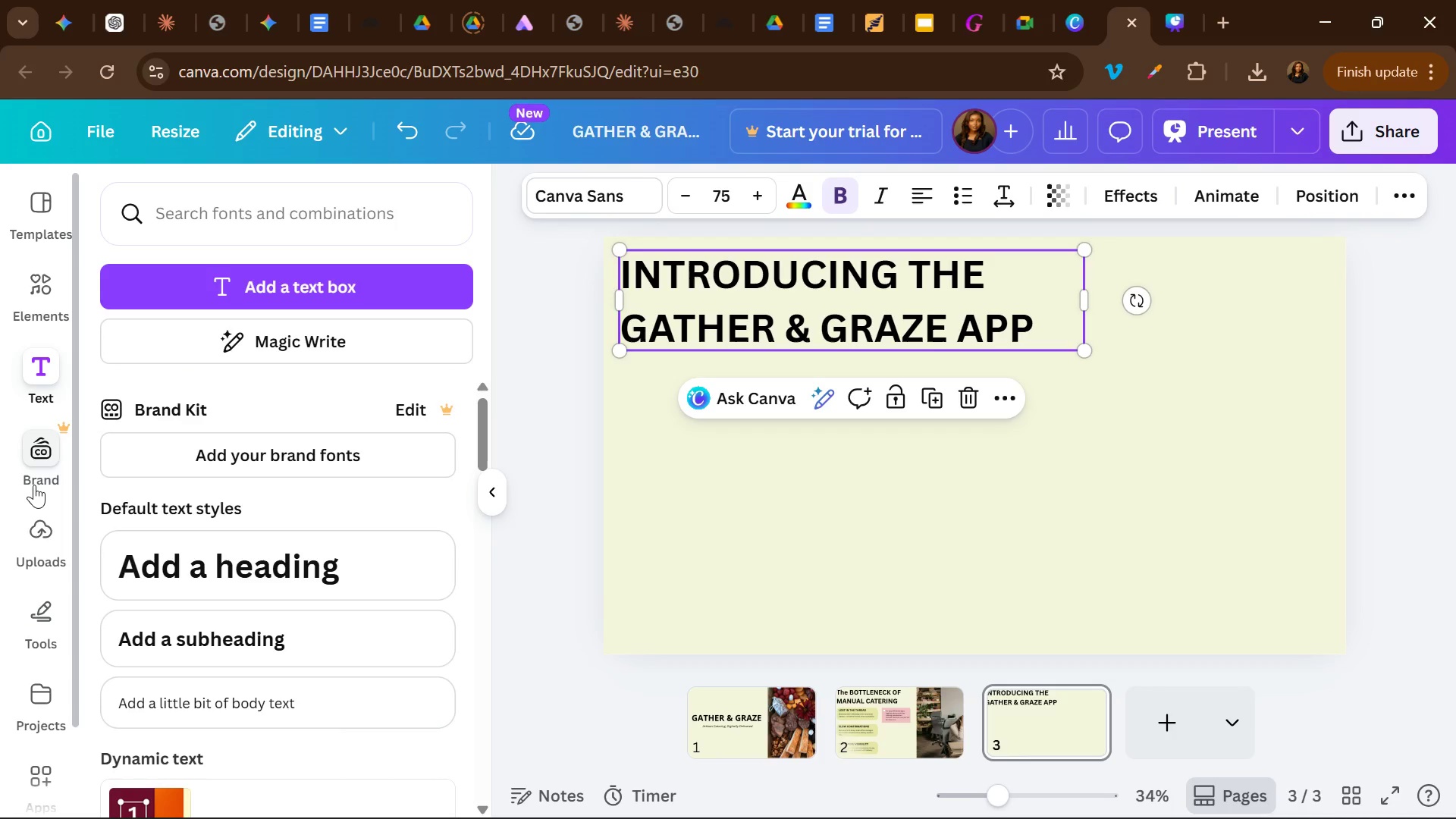 
left_click([45, 552])
 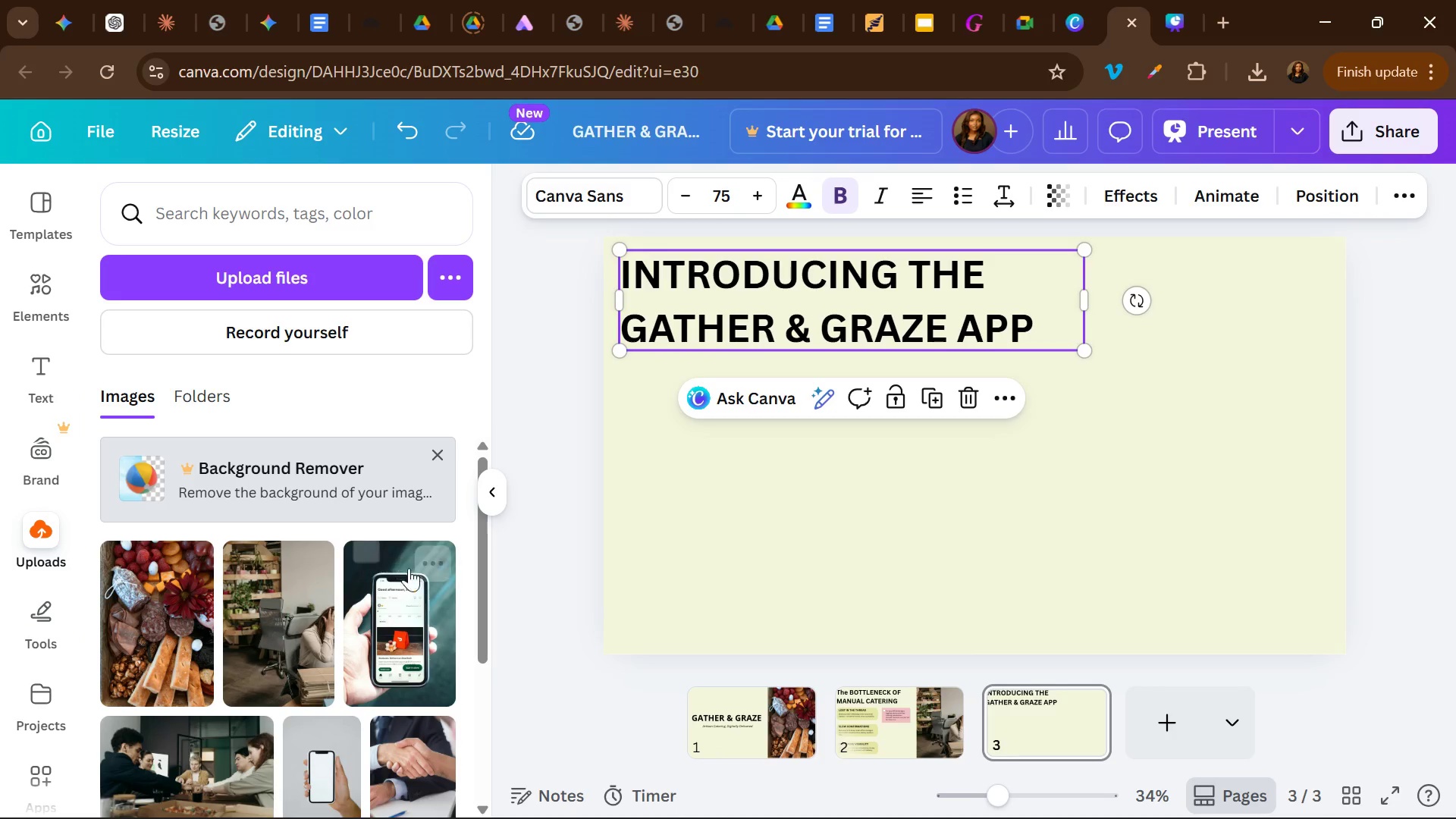 
wait(5.38)
 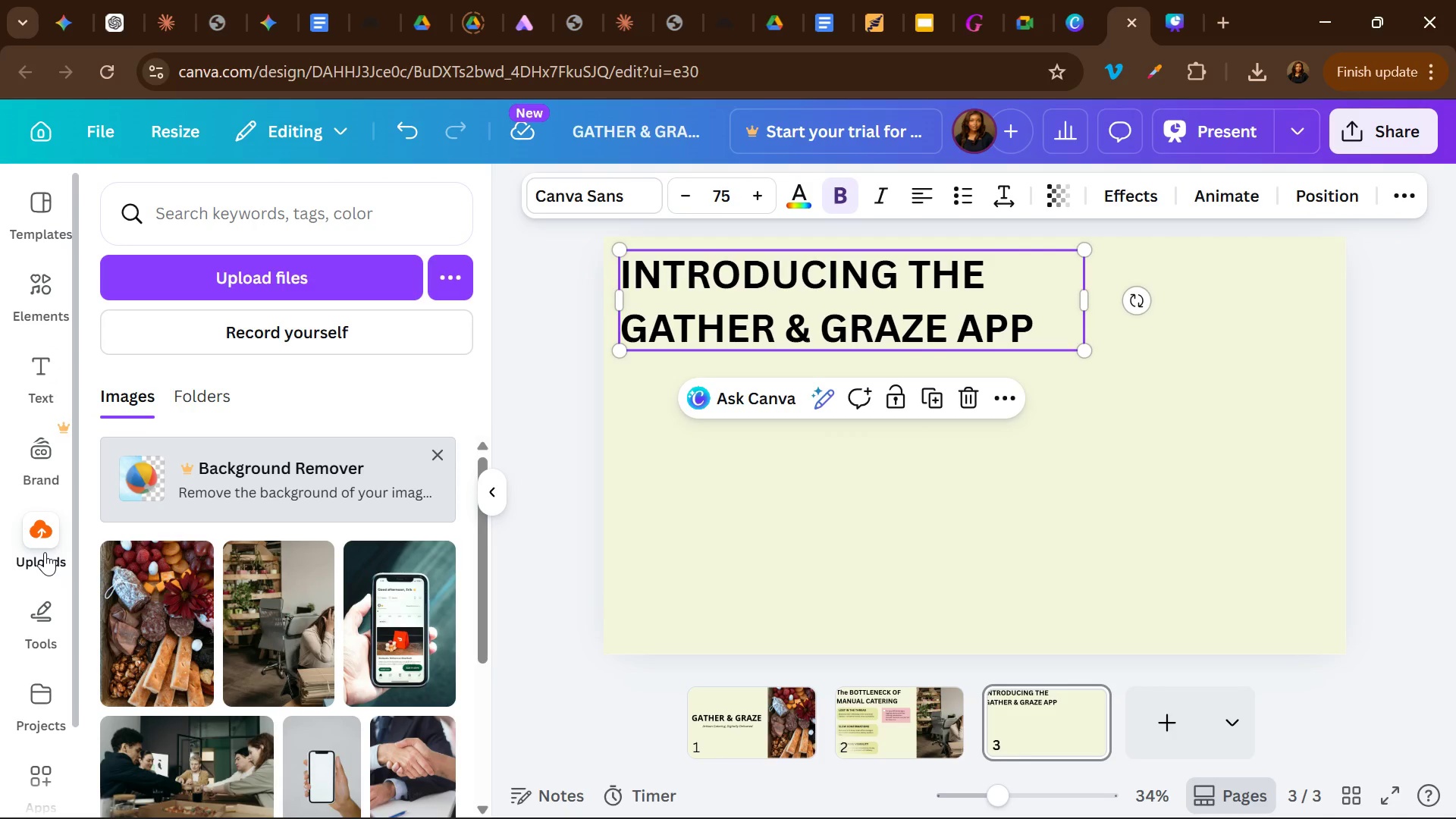 
left_click([413, 611])
 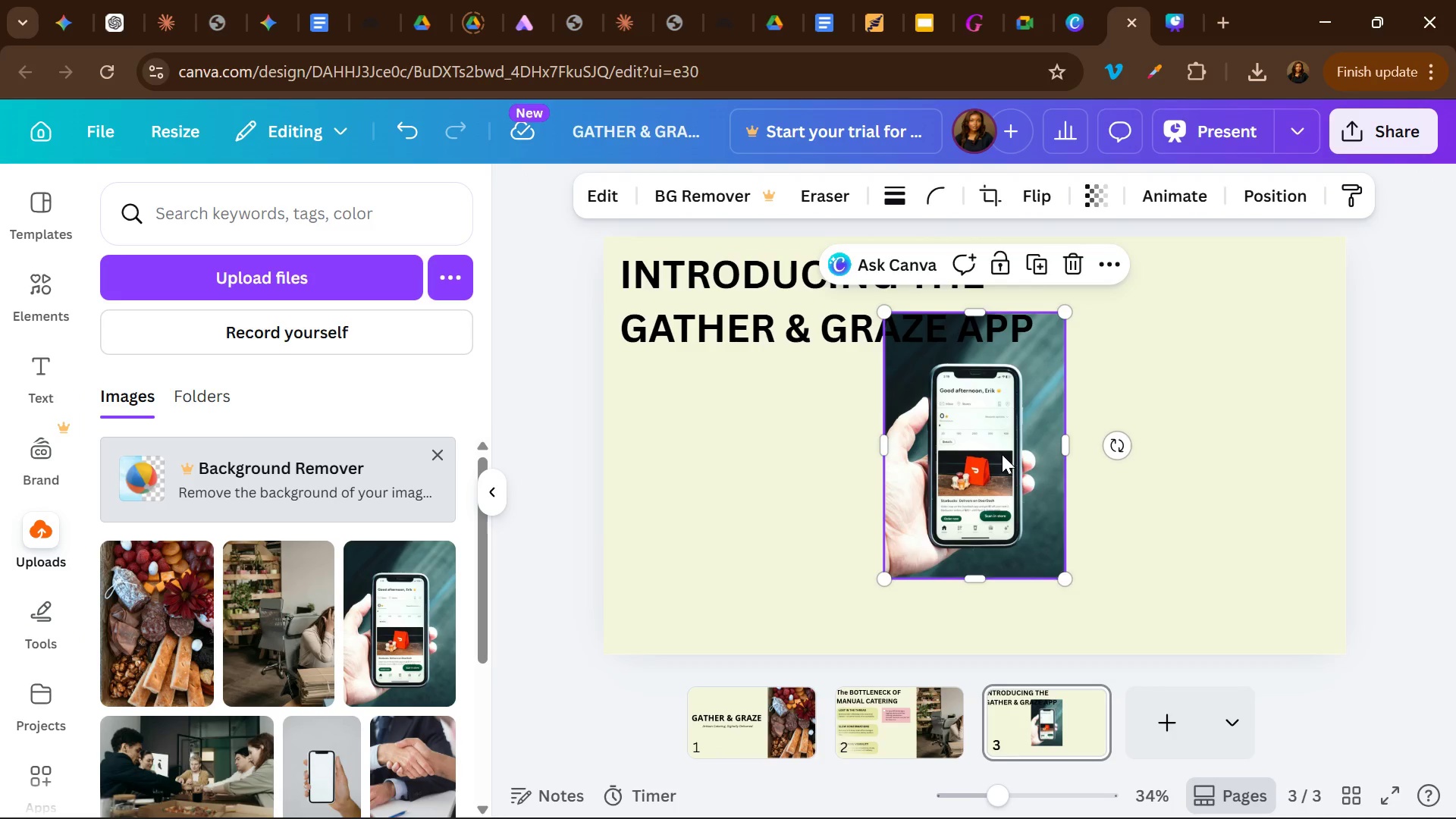 
left_click_drag(start_coordinate=[1002, 454], to_coordinate=[1276, 383])
 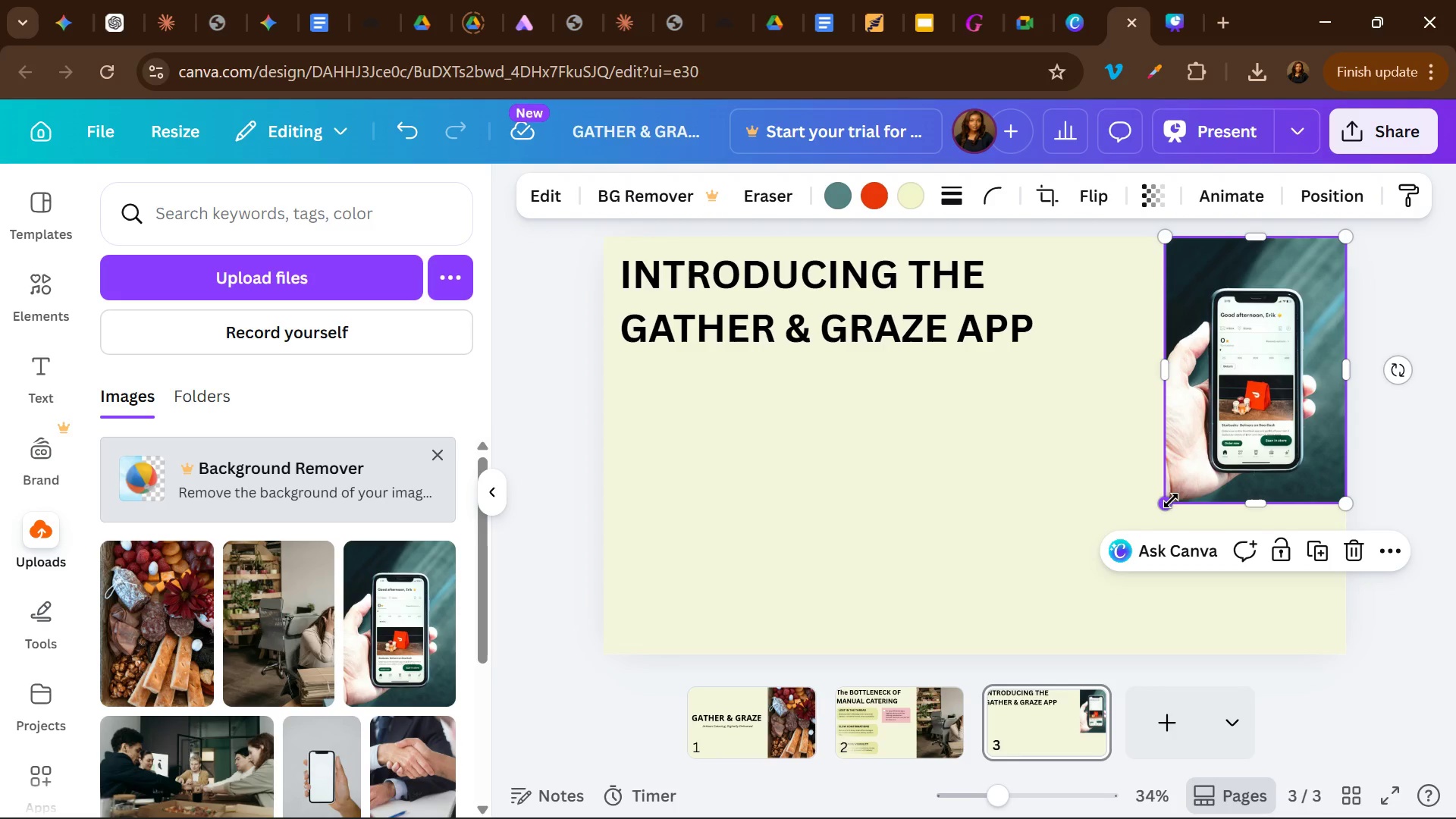 
left_click_drag(start_coordinate=[1171, 500], to_coordinate=[1156, 714])
 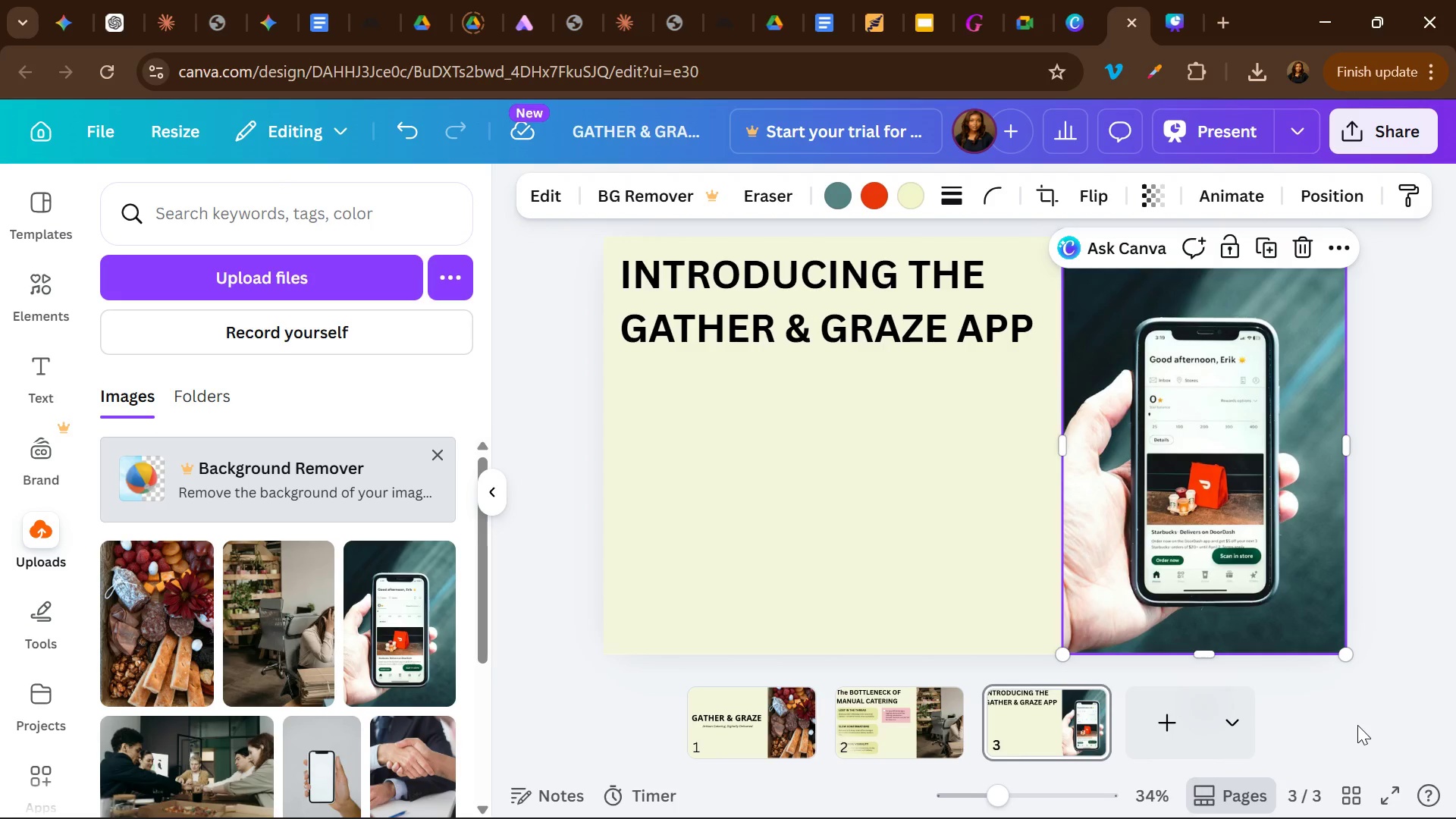 
left_click([1357, 725])
 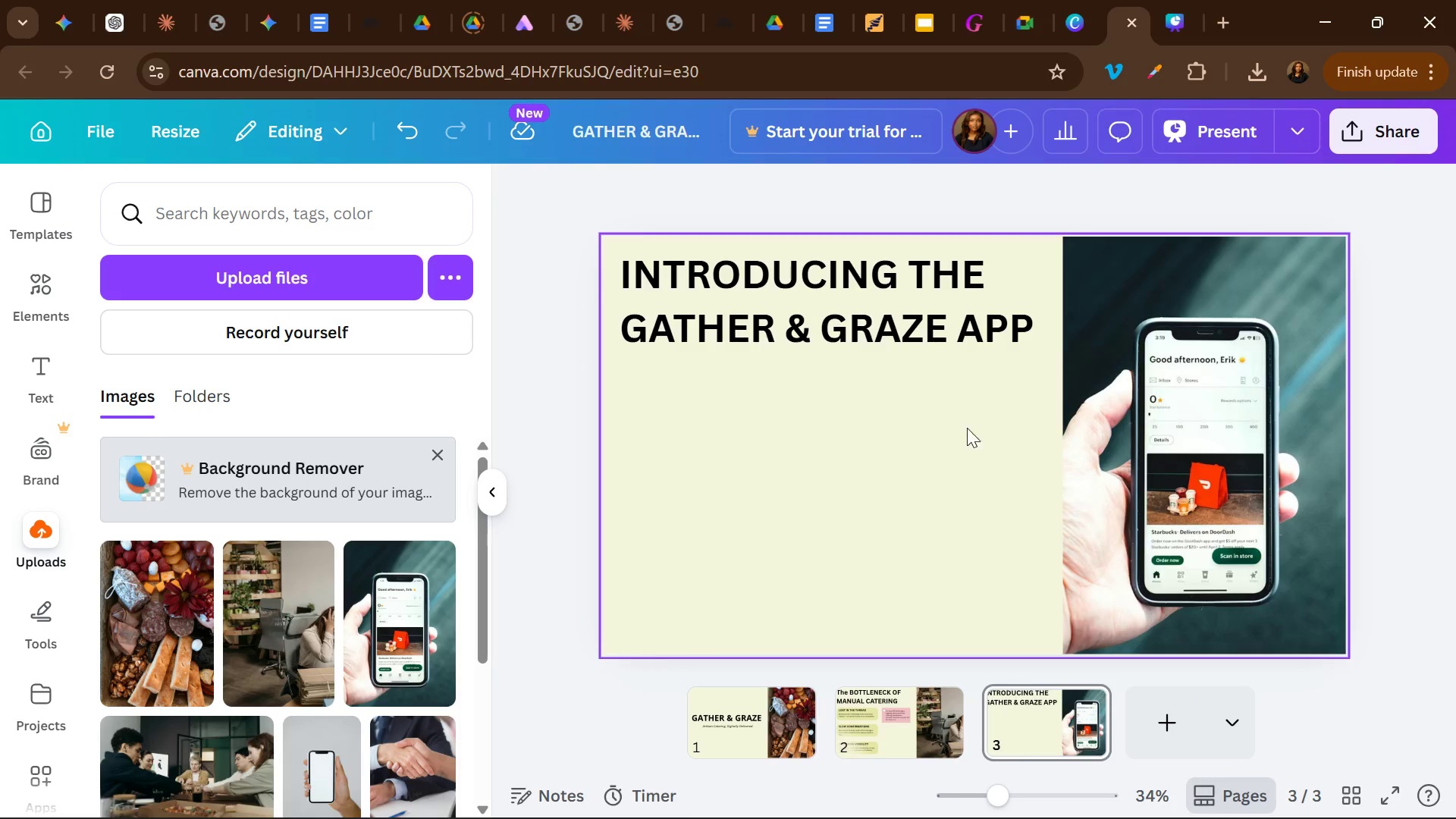 
left_click([901, 335])
 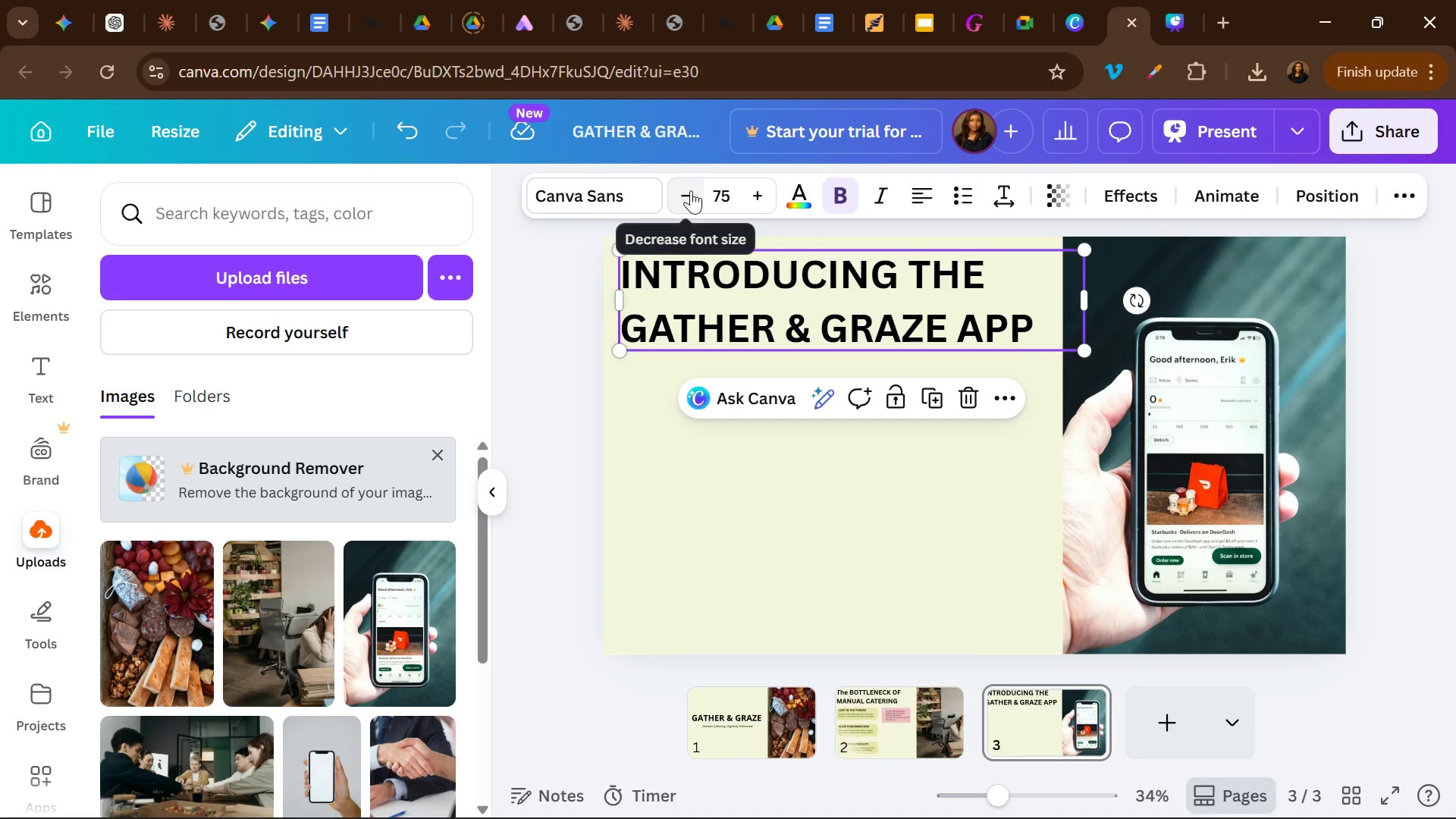 
double_click([691, 190])
 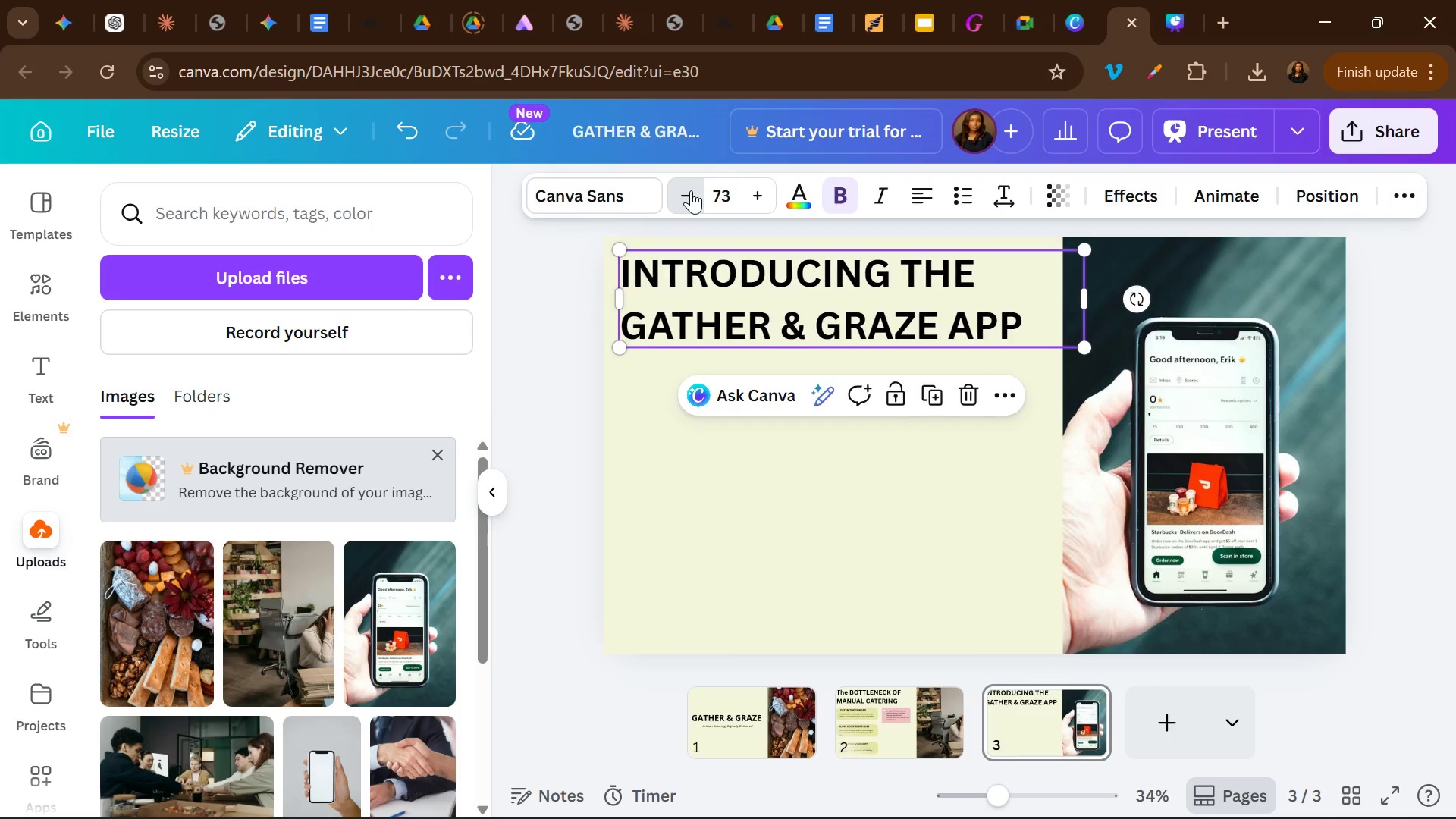 
triple_click([691, 190])
 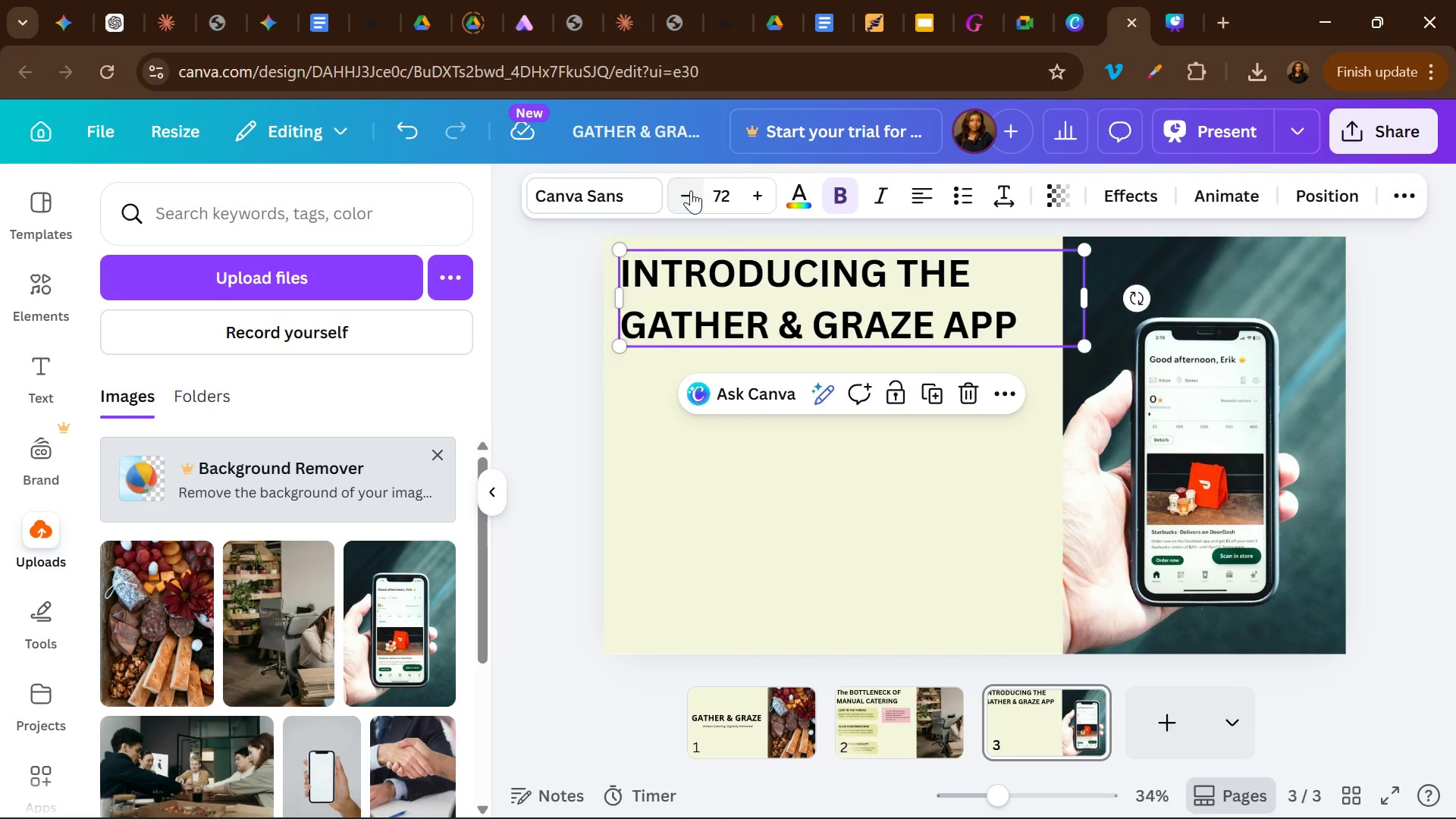 
left_click([691, 190])
 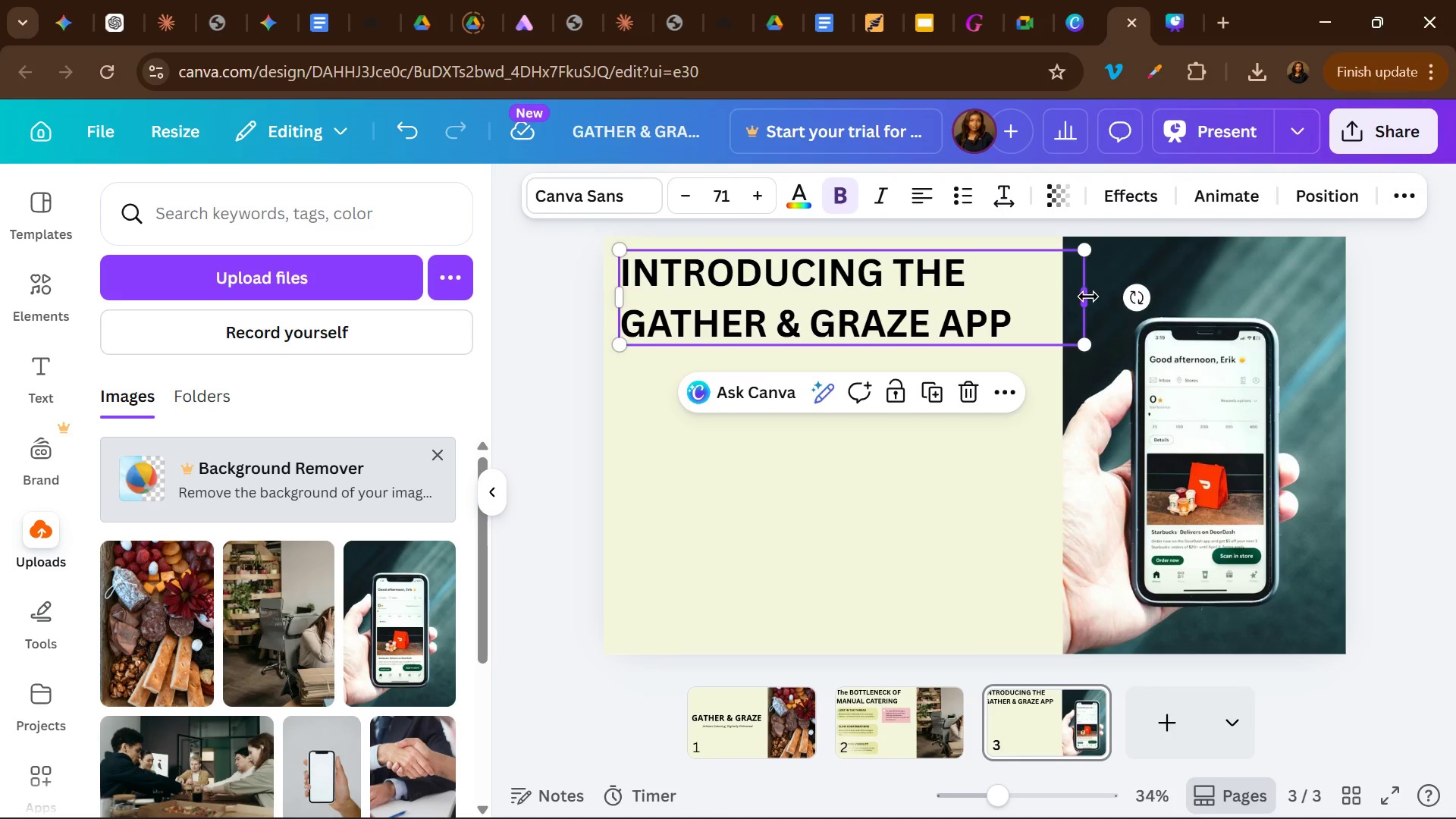 
left_click_drag(start_coordinate=[1088, 297], to_coordinate=[1040, 290])
 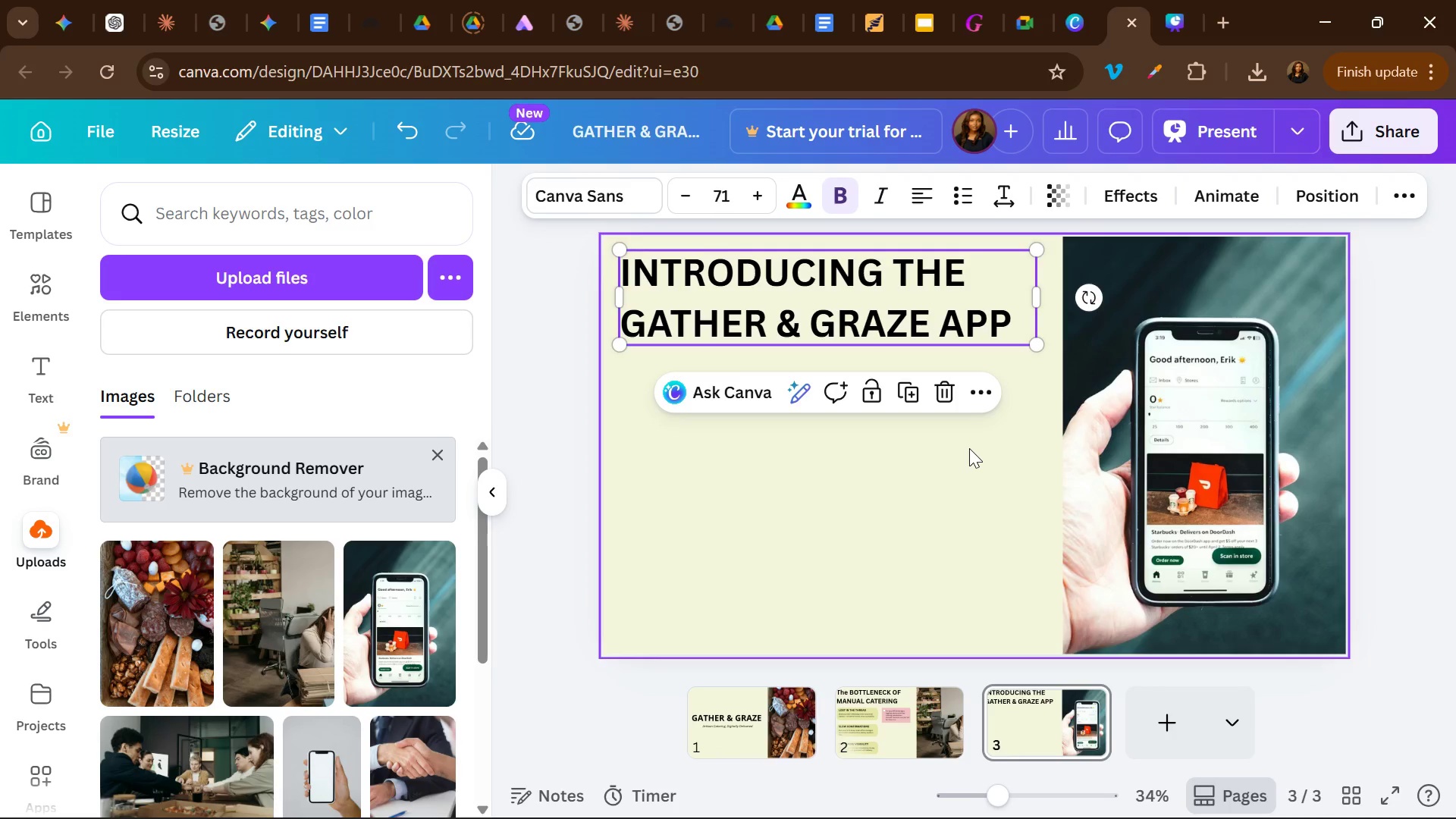 
left_click([969, 448])
 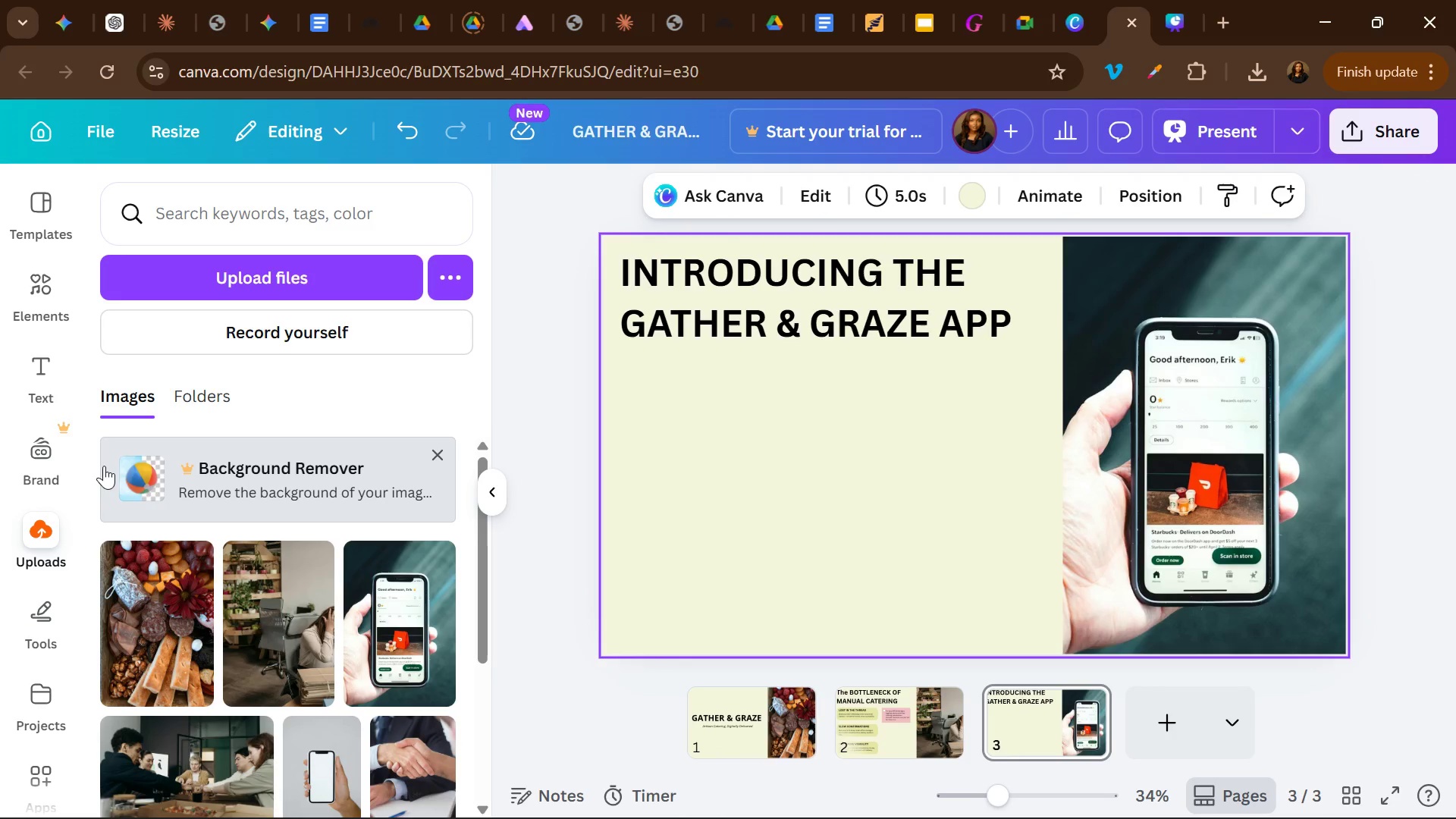 
left_click([42, 402])
 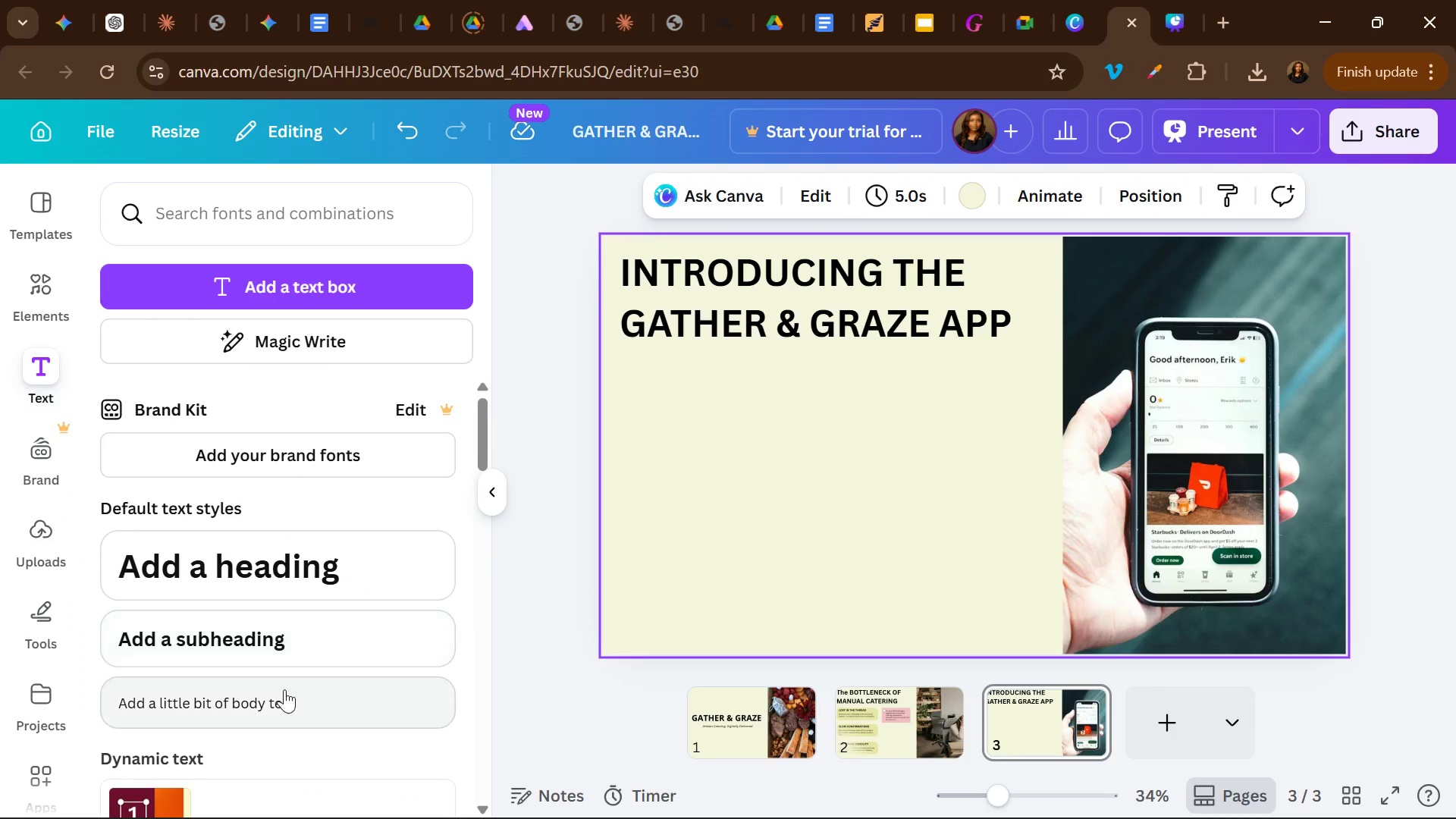 
left_click([287, 702])
 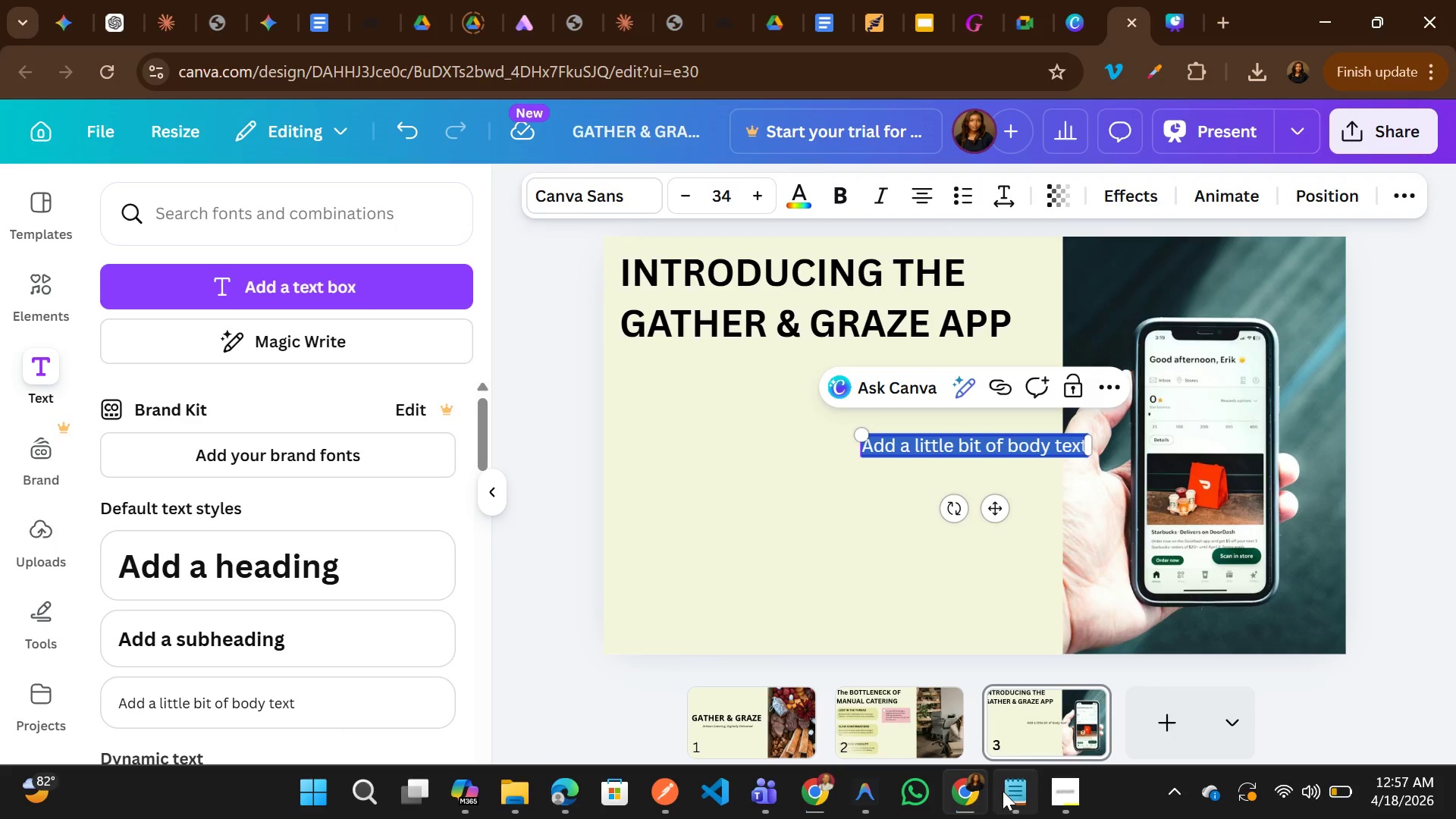 
wait(5.47)
 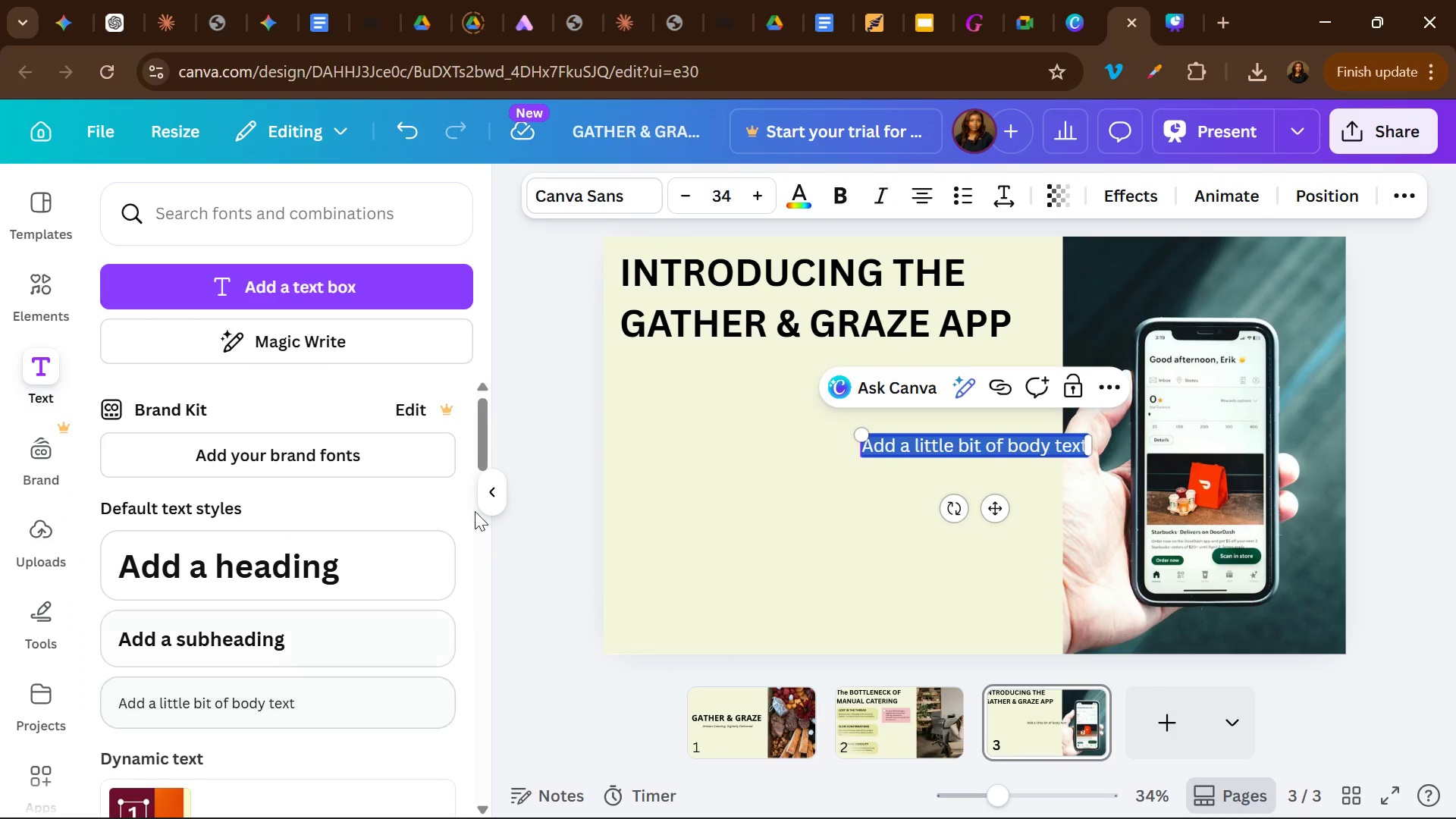 
left_click([1011, 657])
 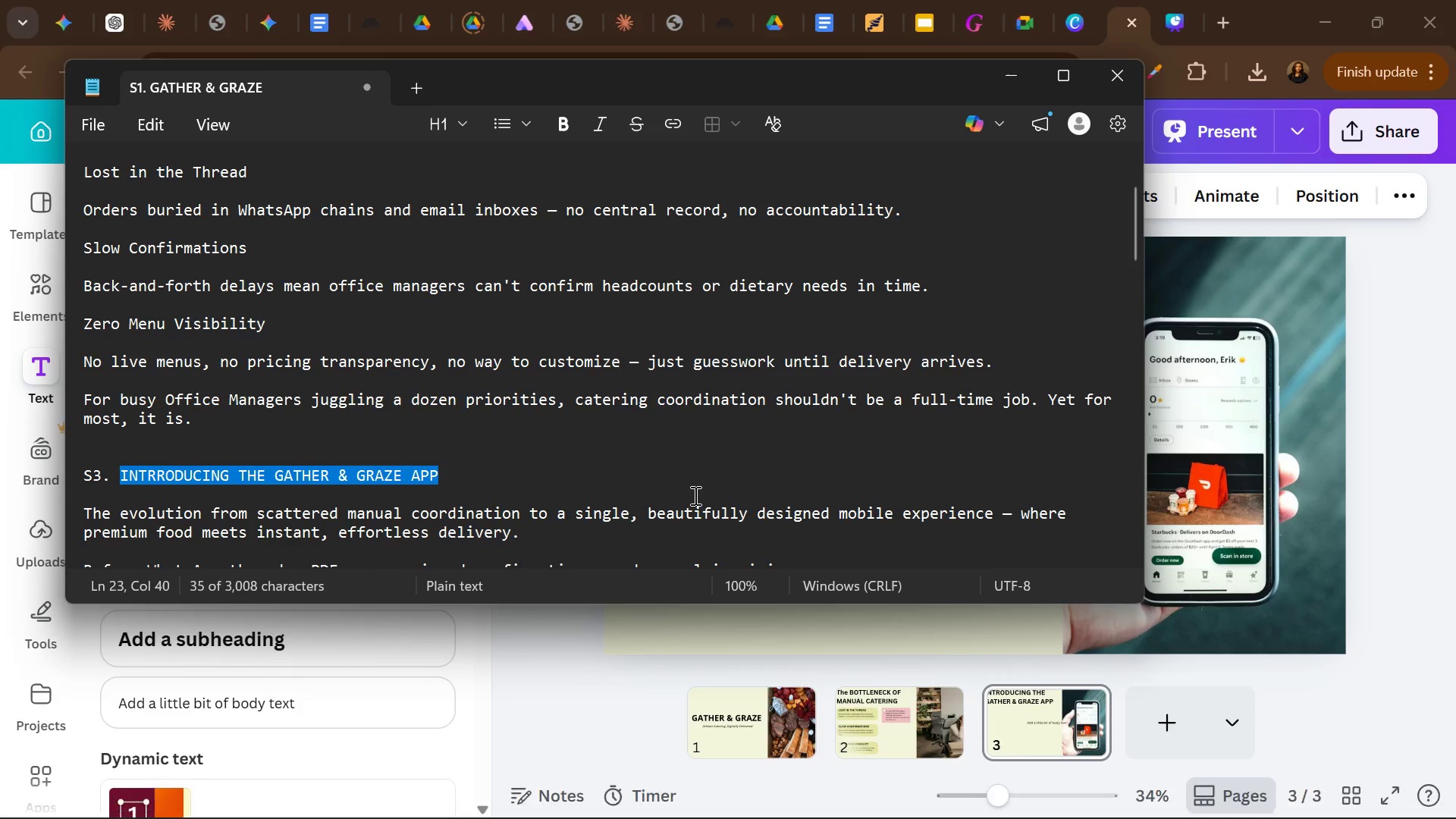 
scroll: coordinate [694, 495], scroll_direction: down, amount: 4.0
 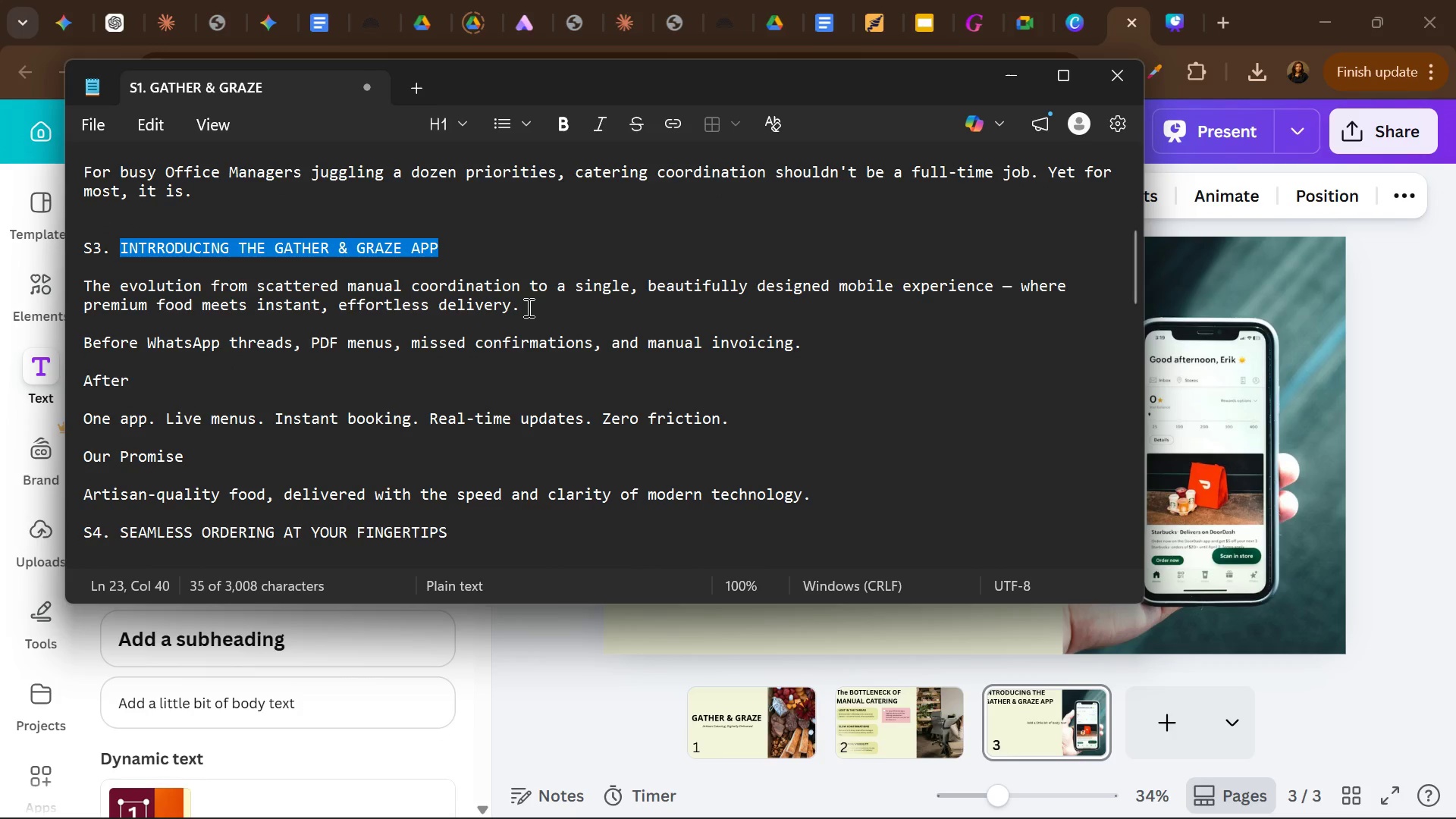 
left_click_drag(start_coordinate=[527, 307], to_coordinate=[86, 293])
 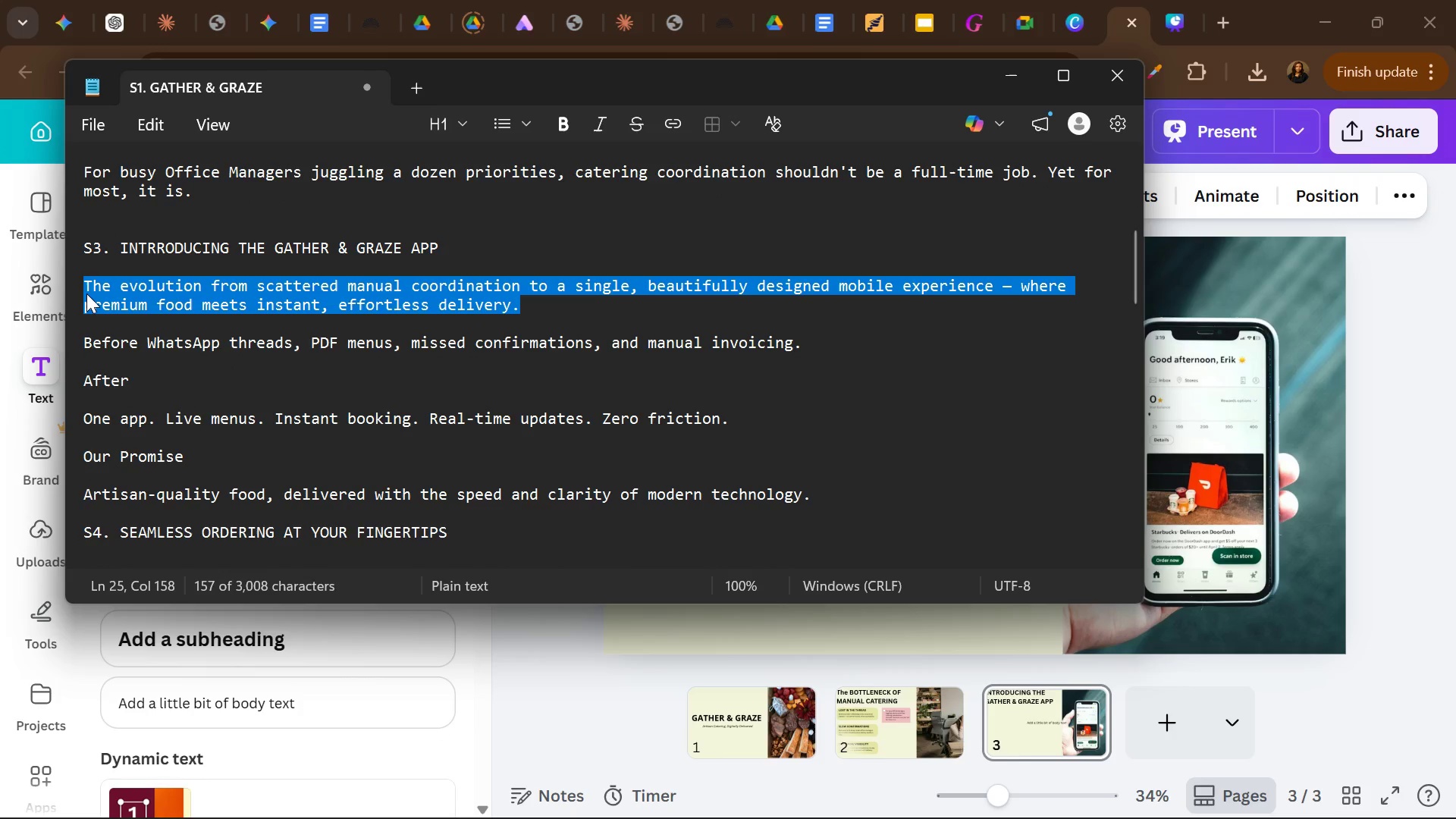 
key(Control+C)
 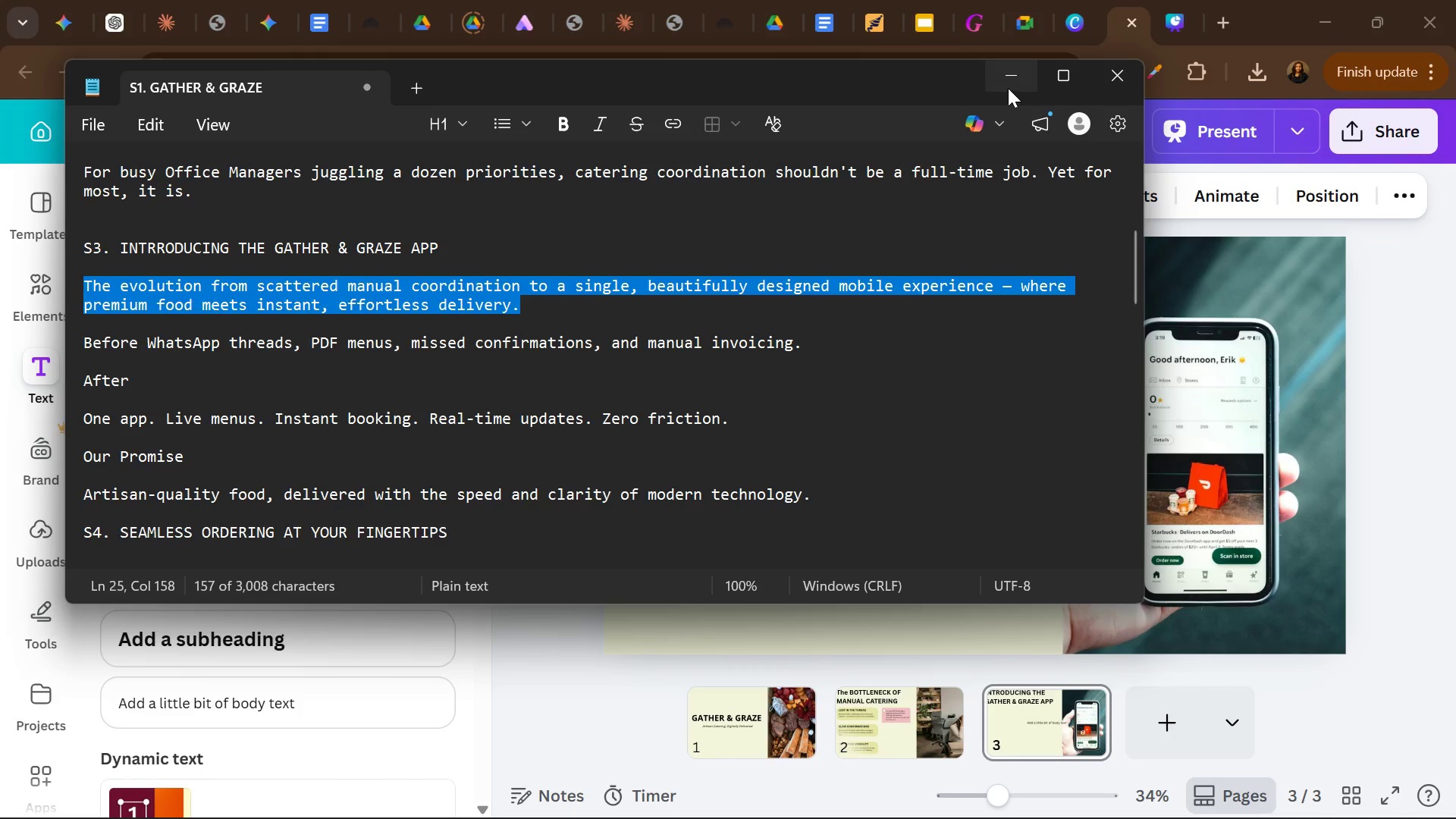 
left_click([1009, 87])
 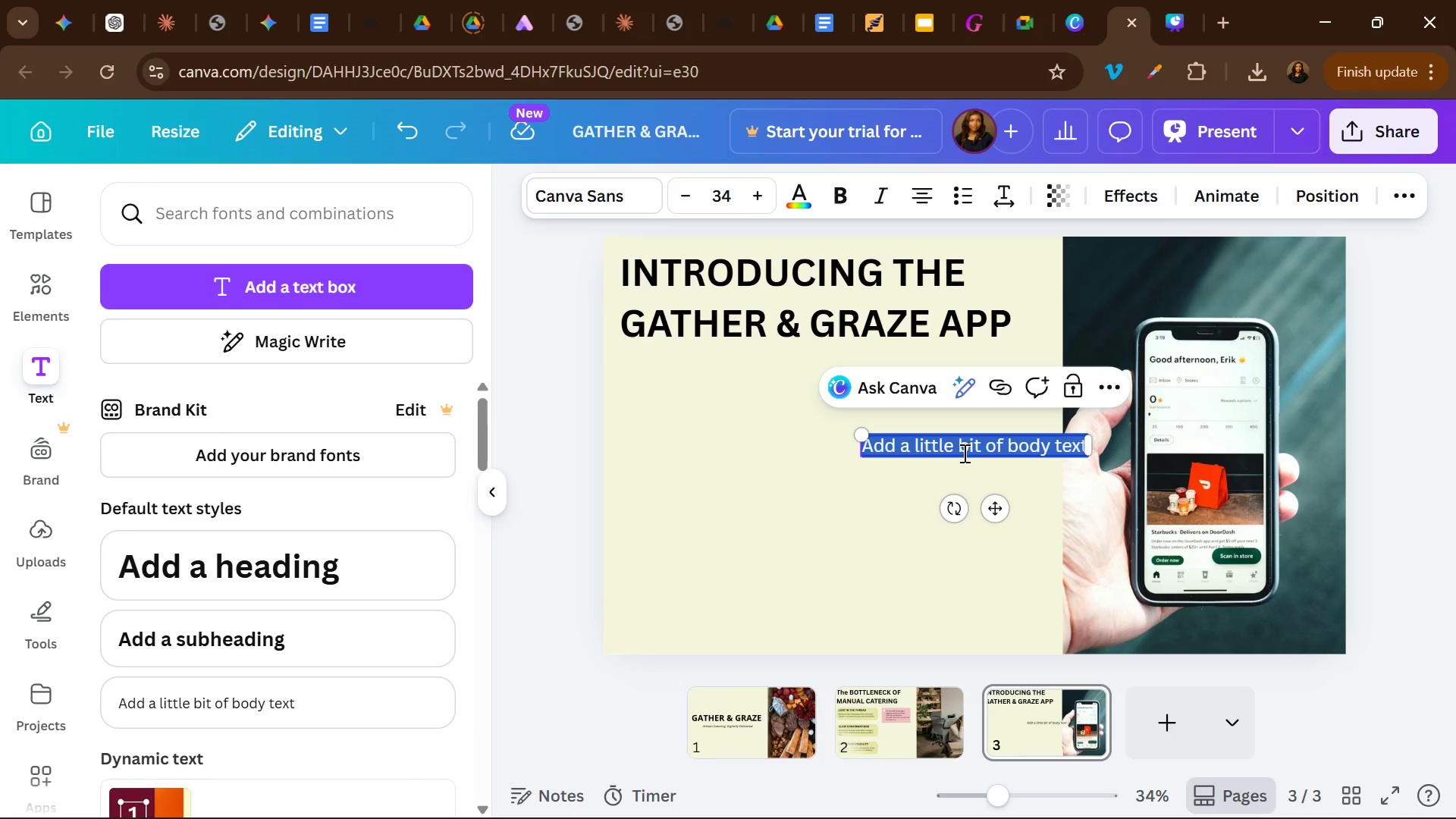 
left_click([963, 453])
 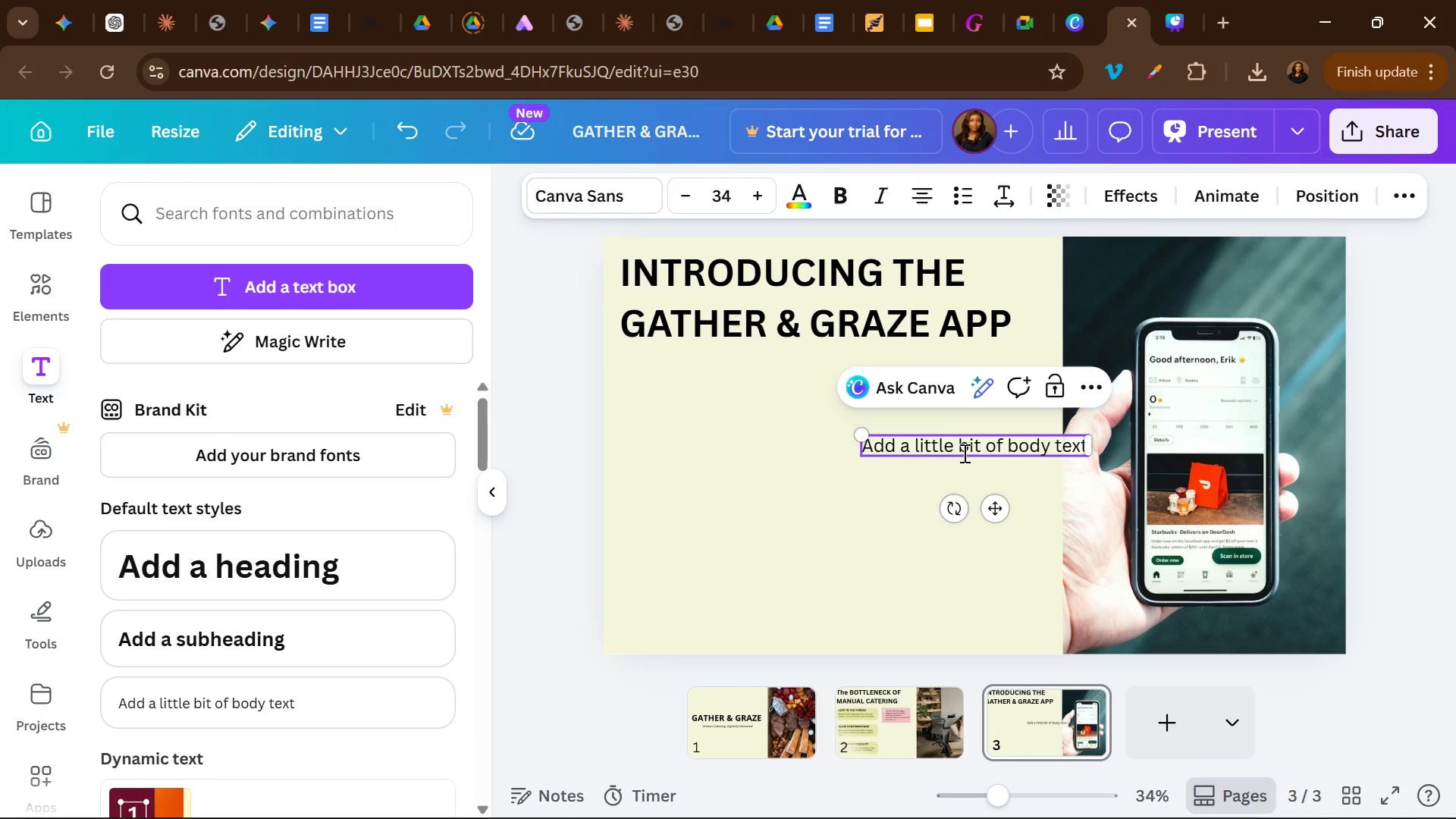 
key(Control+A)
 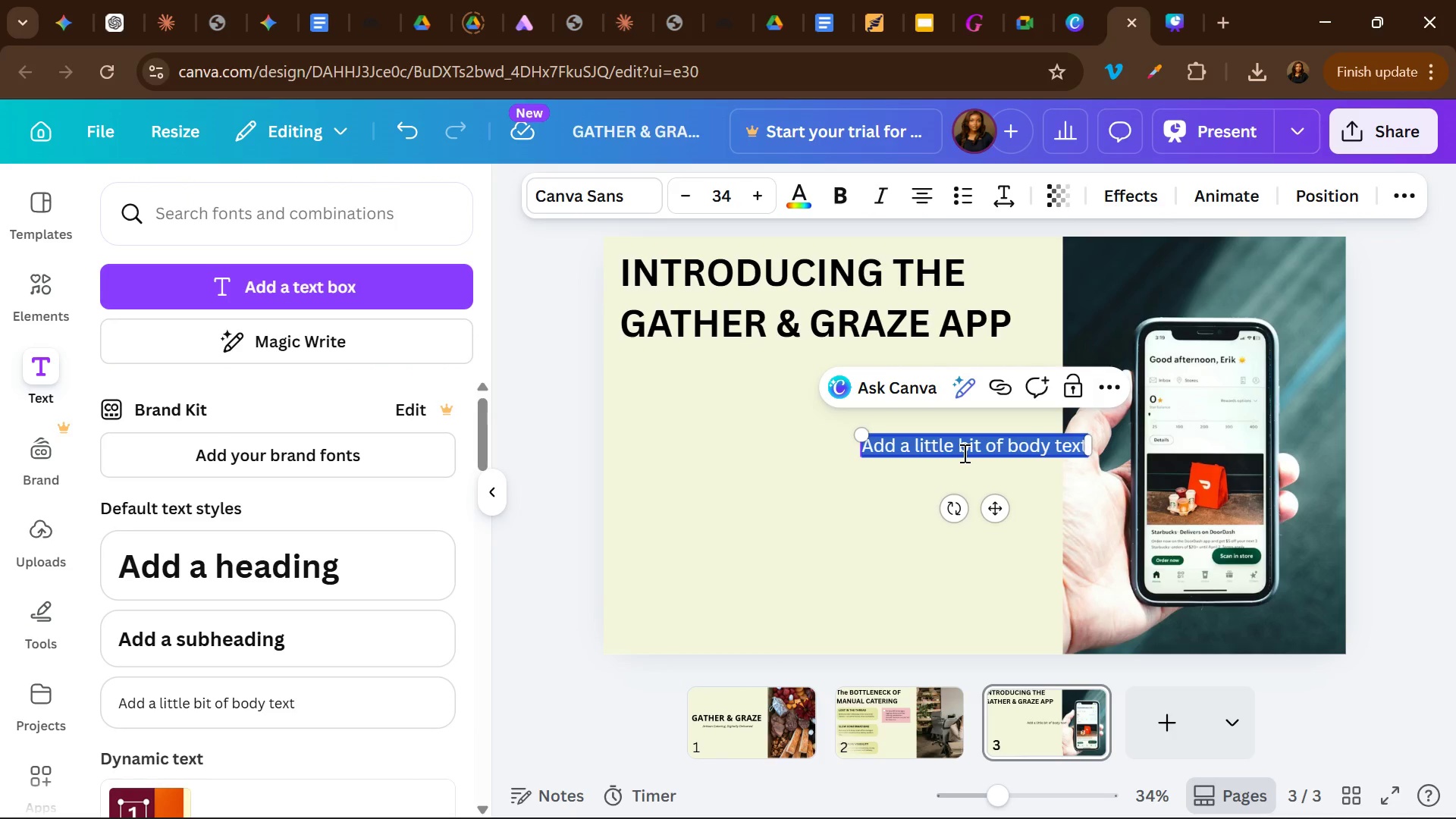 
key(Control+V)
 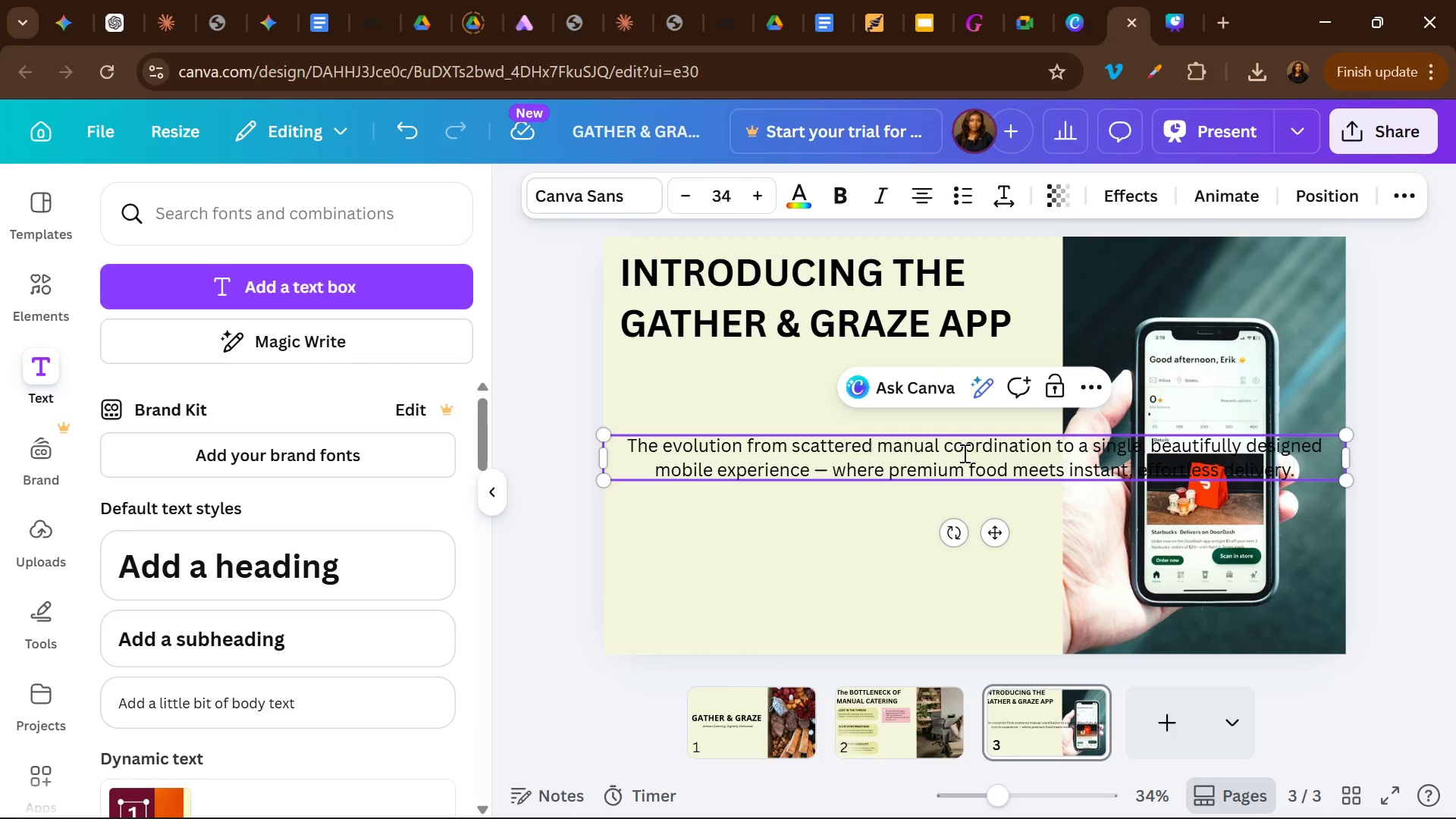 
key(Control+A)
 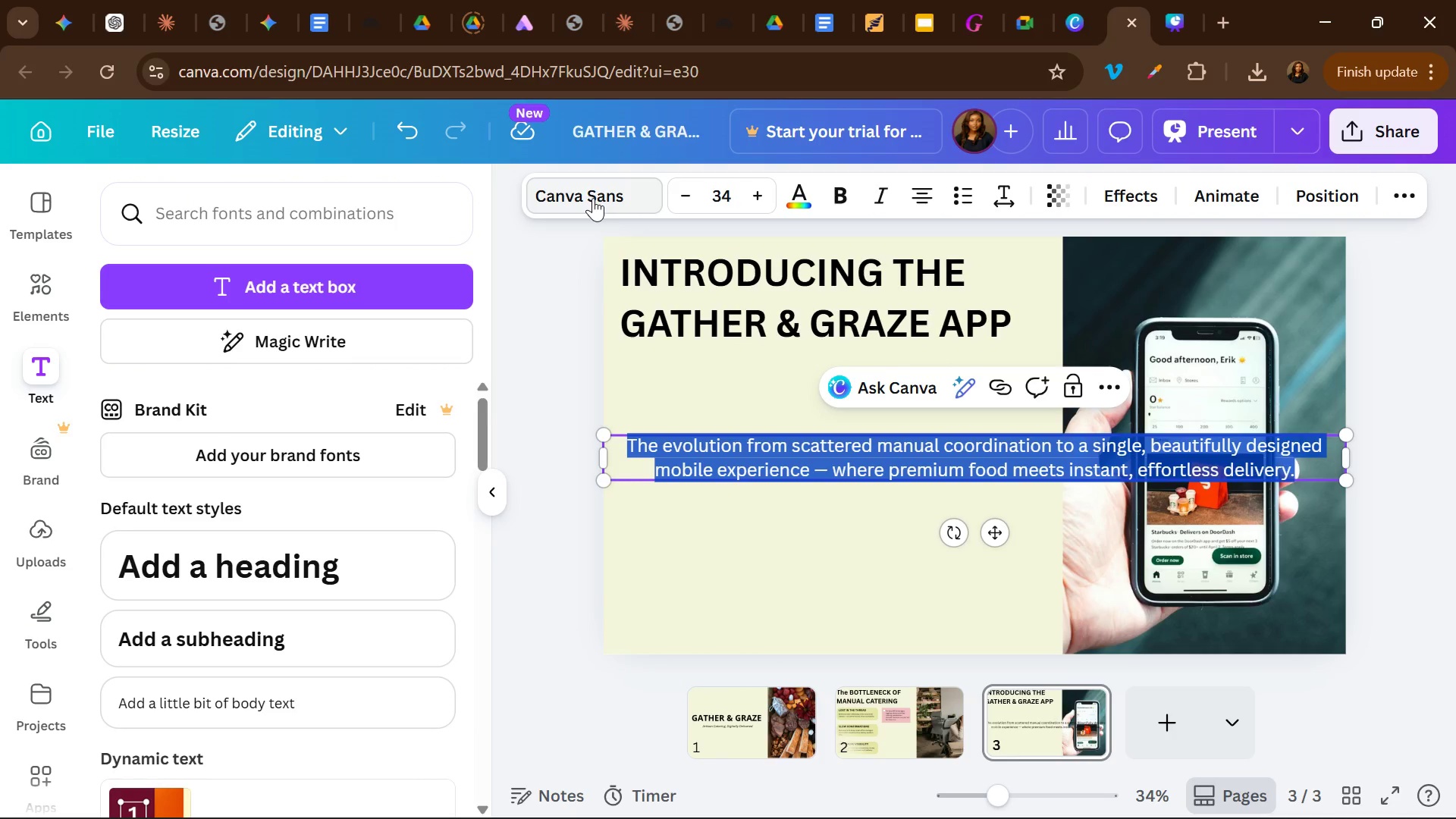 
left_click([593, 198])
 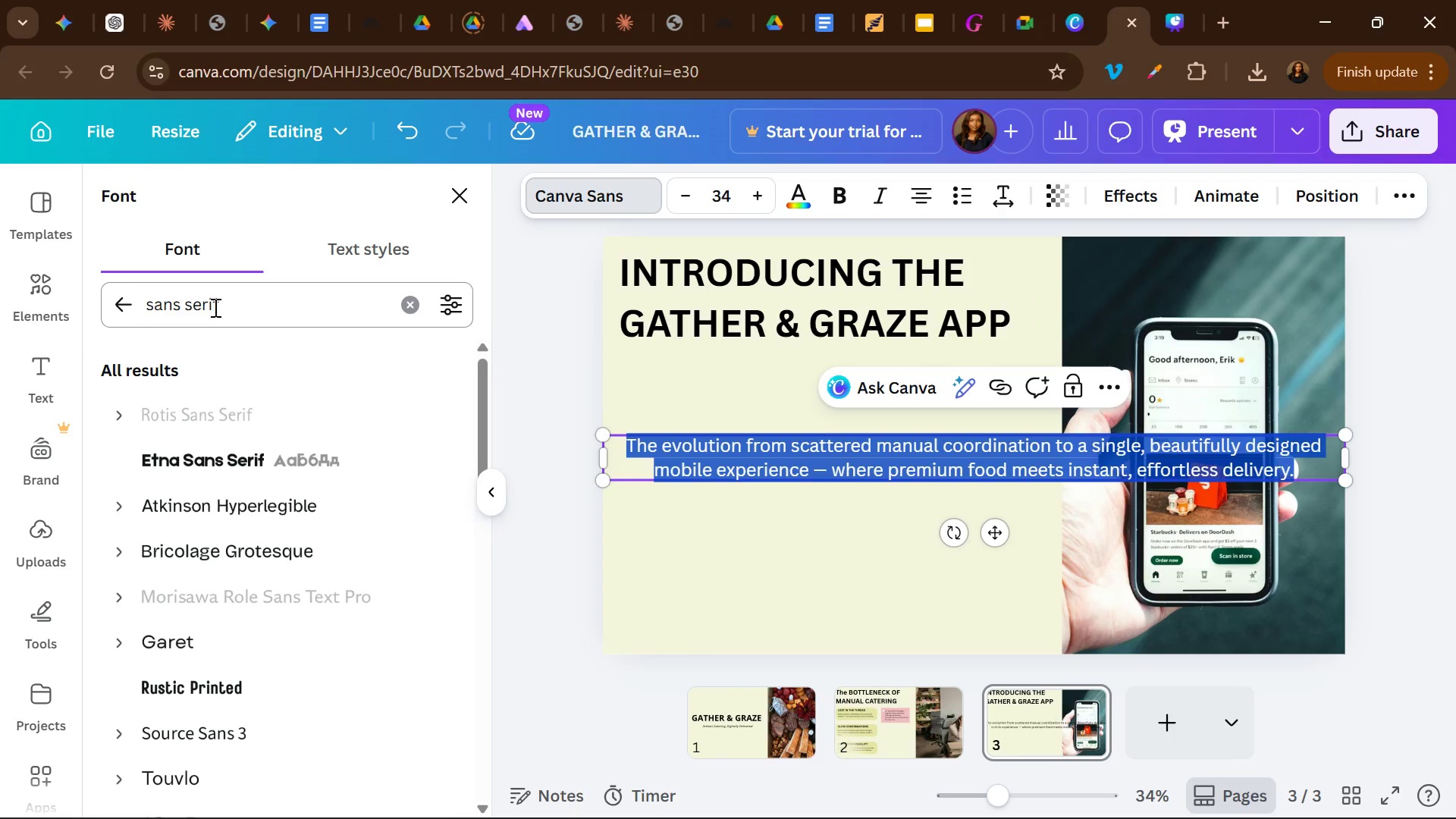 
left_click([182, 304])
 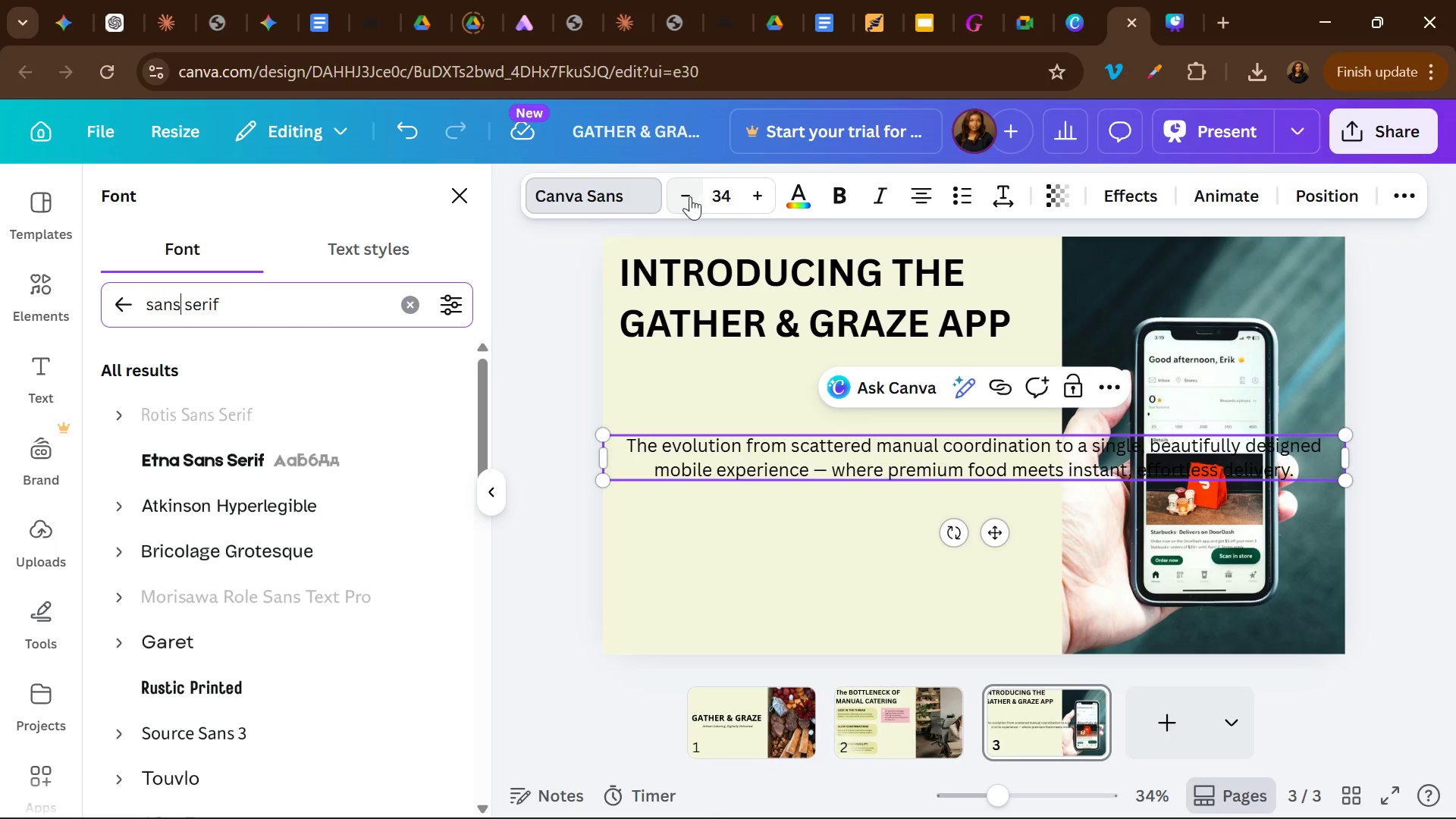 
double_click([690, 200])
 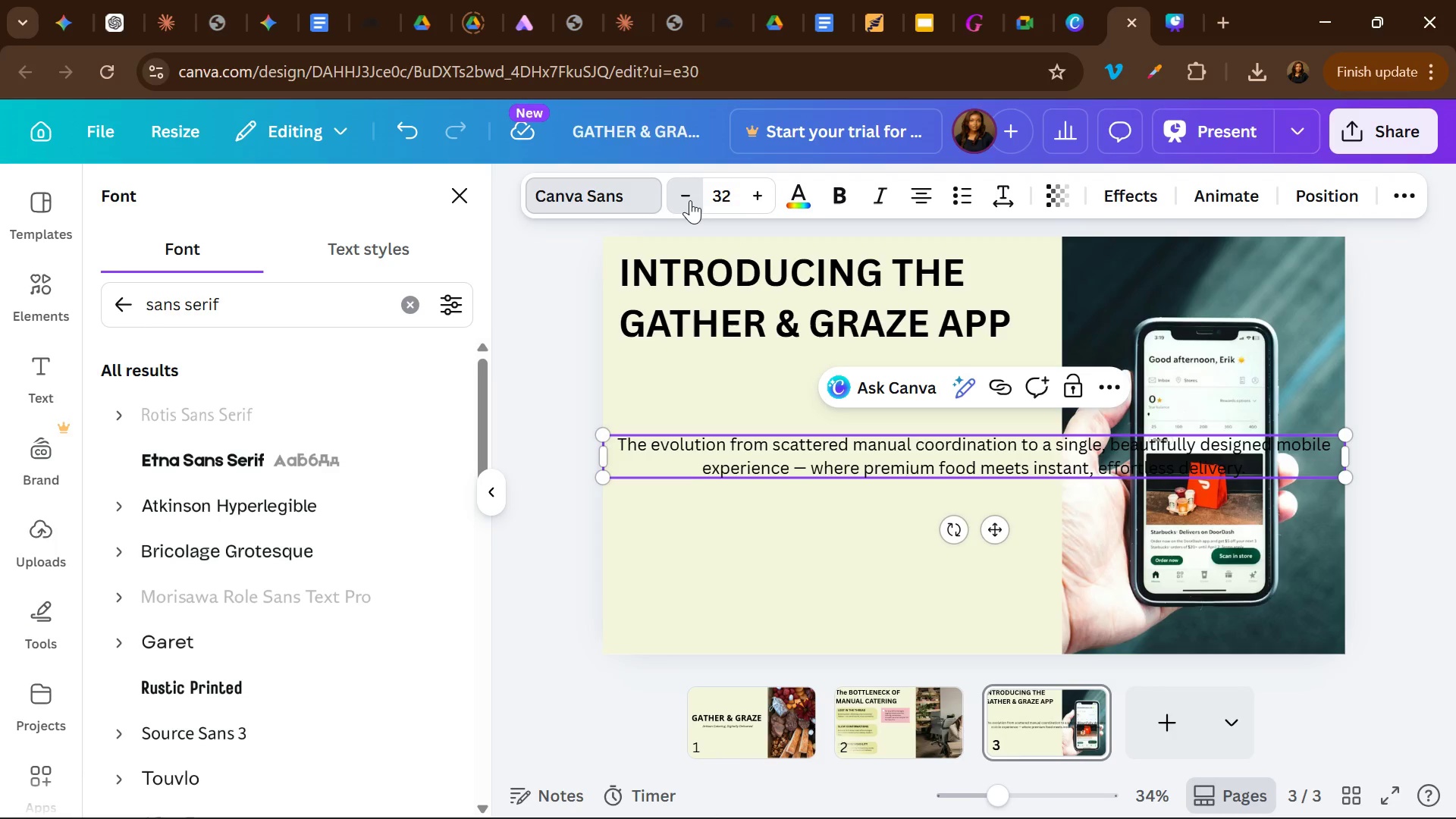 
triple_click([690, 200])
 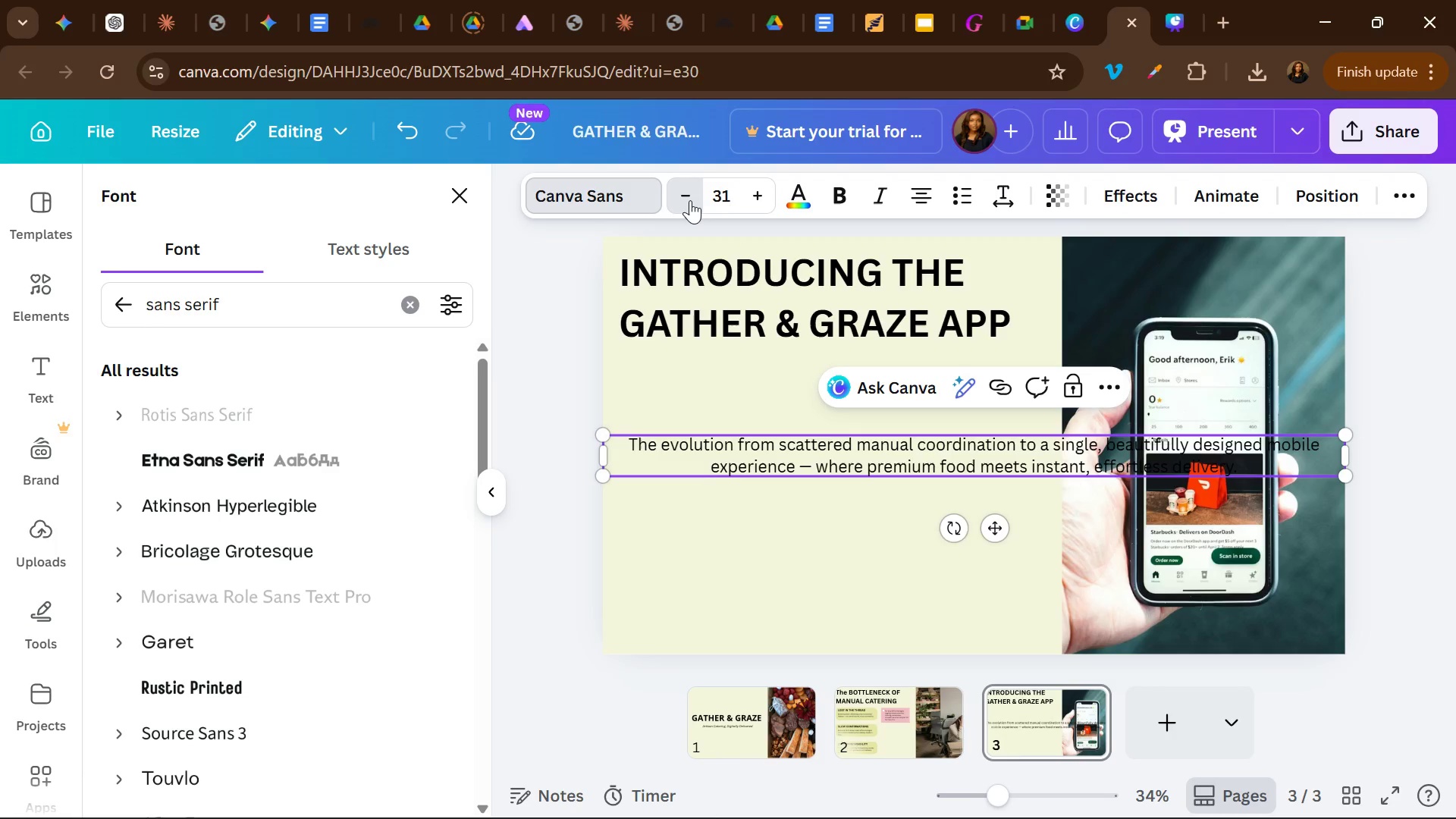 
triple_click([690, 200])
 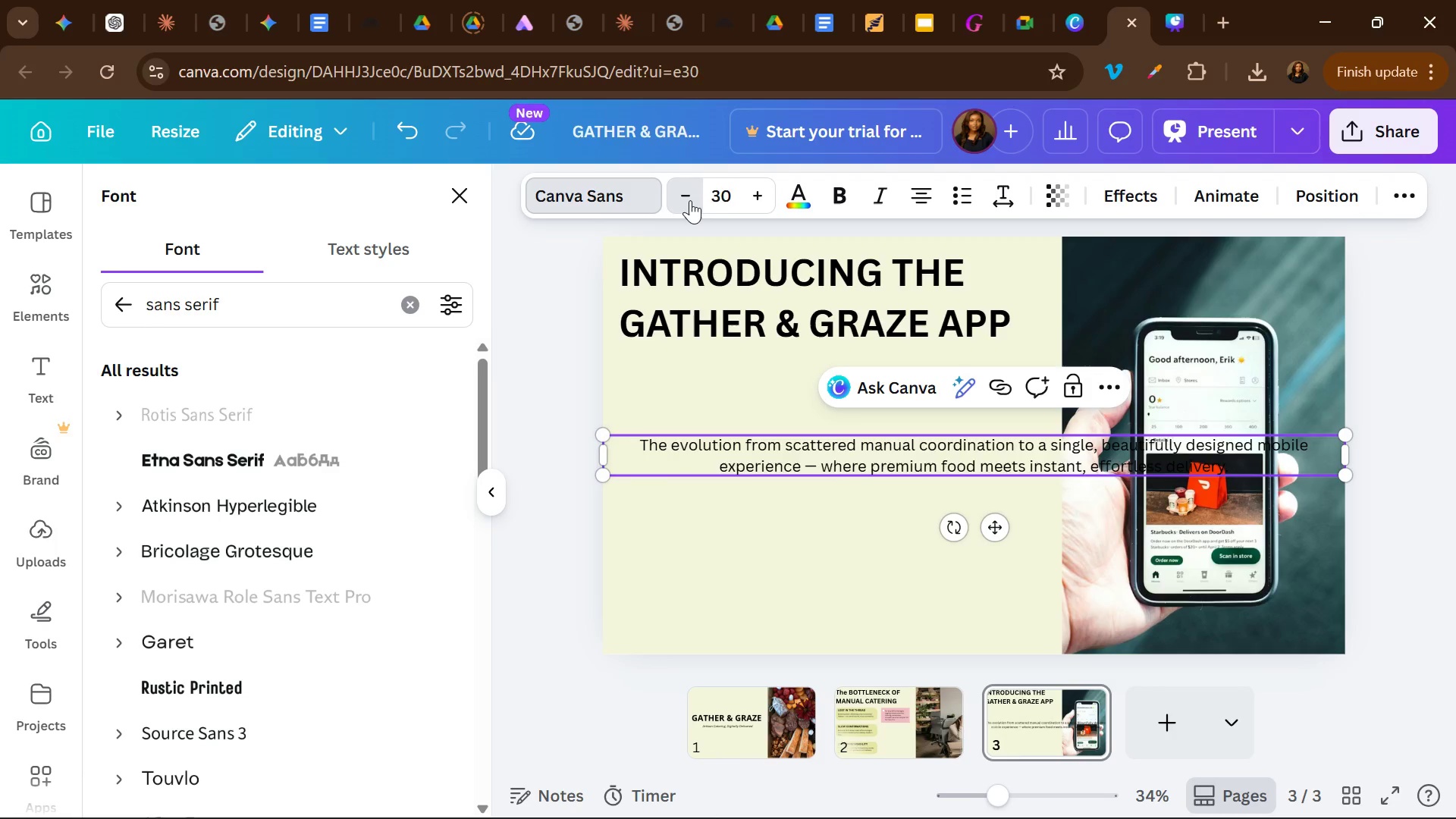 
triple_click([690, 200])
 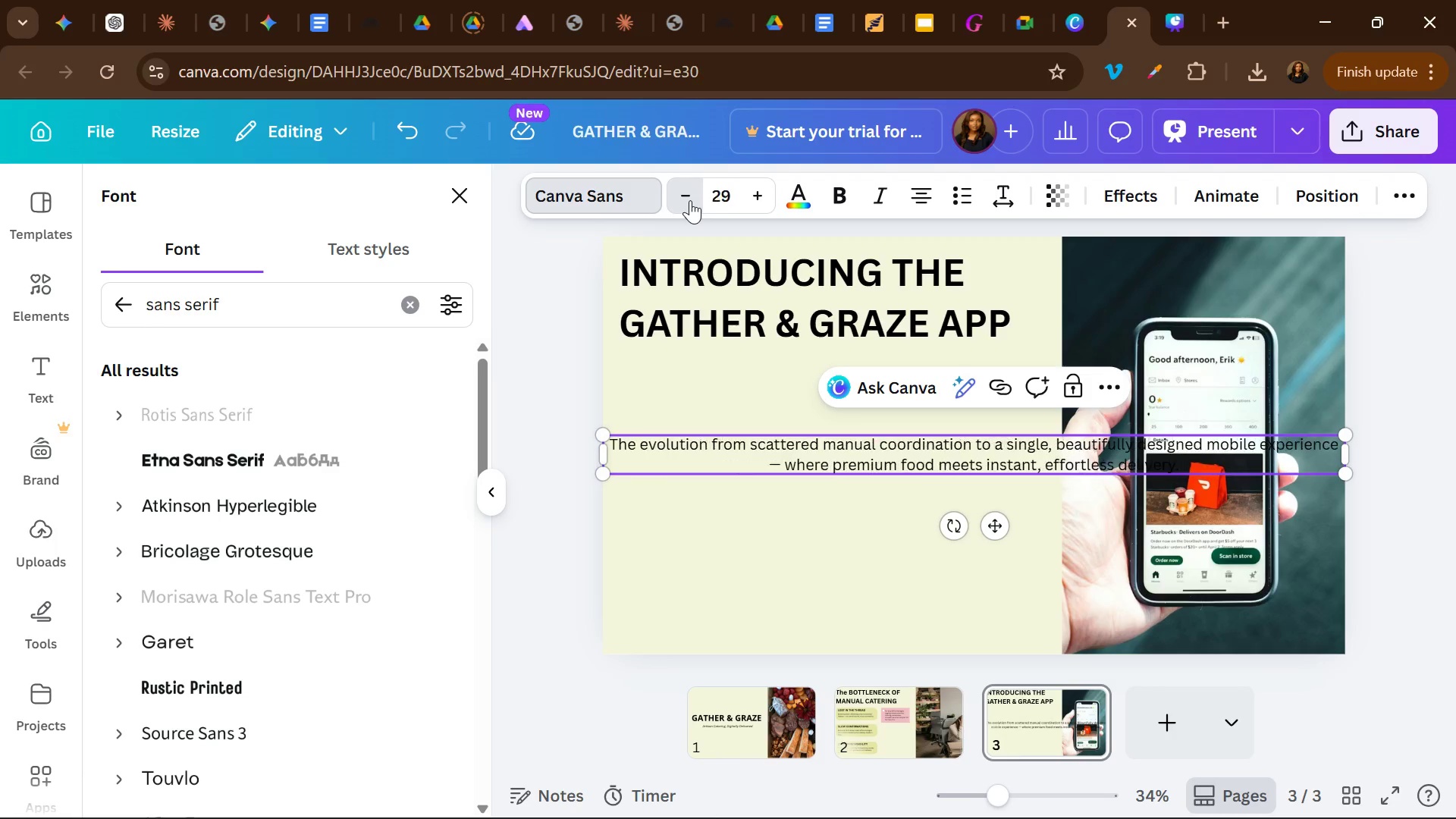 
triple_click([690, 200])
 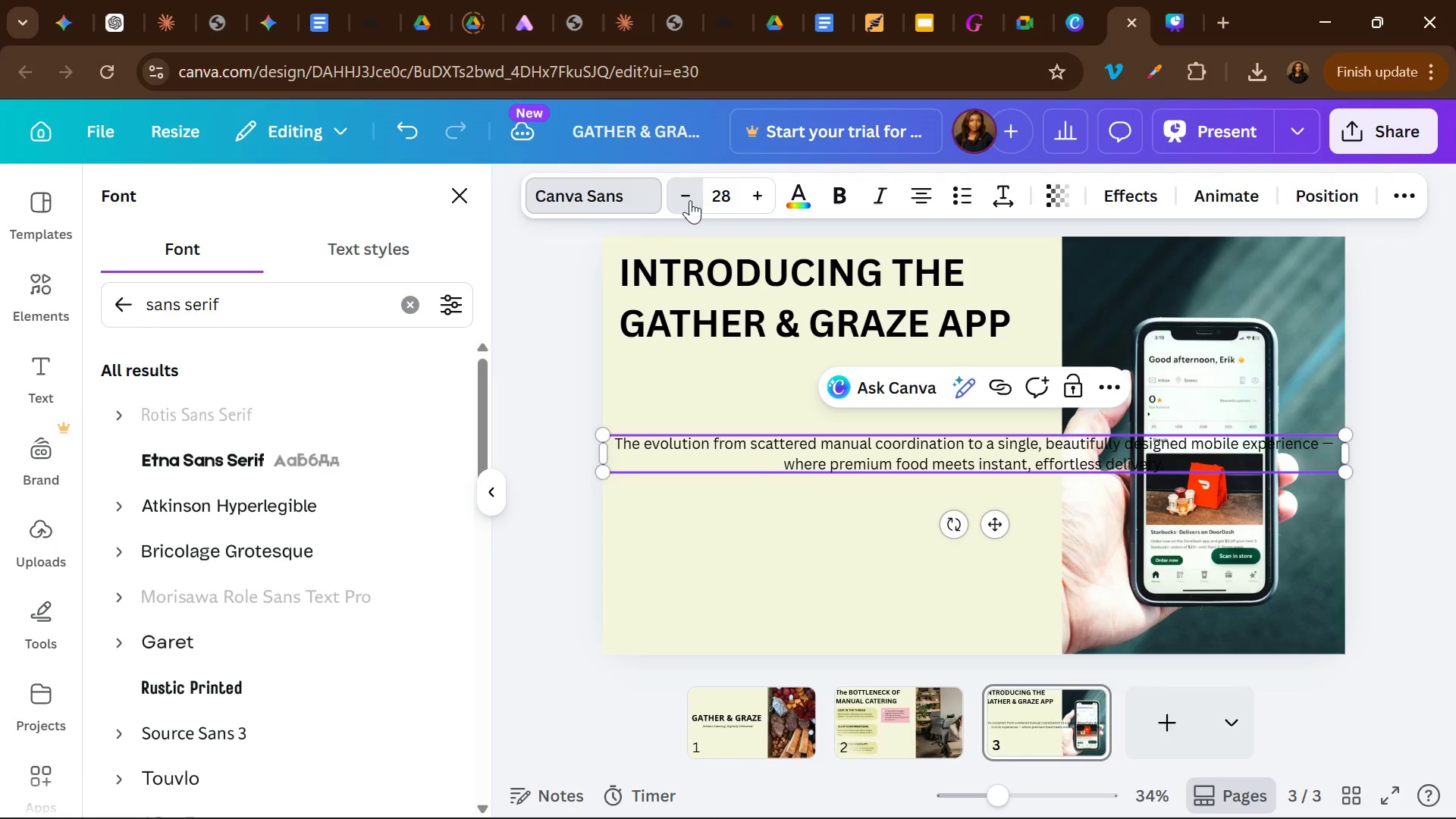 
triple_click([690, 200])
 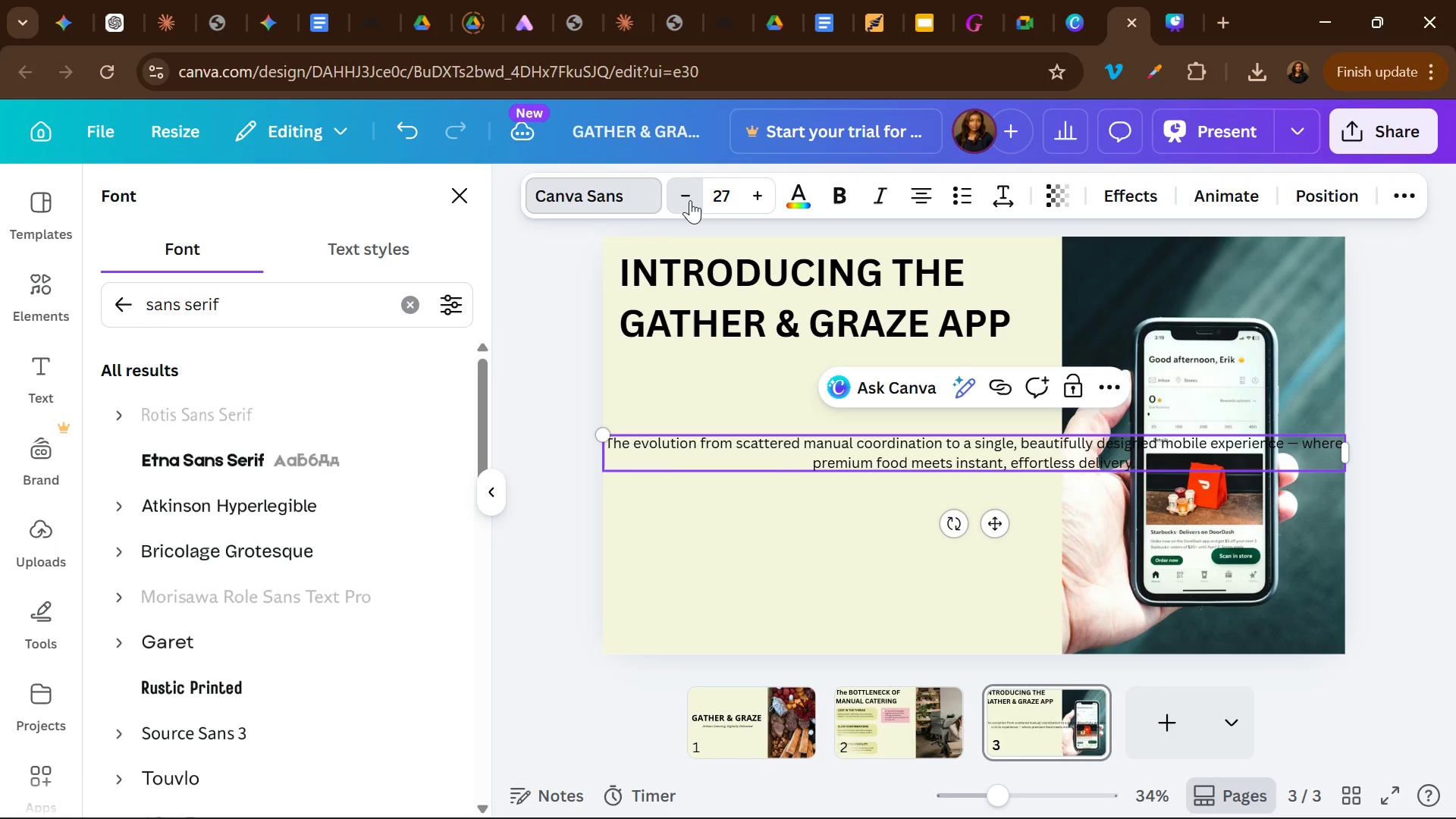 
triple_click([690, 200])
 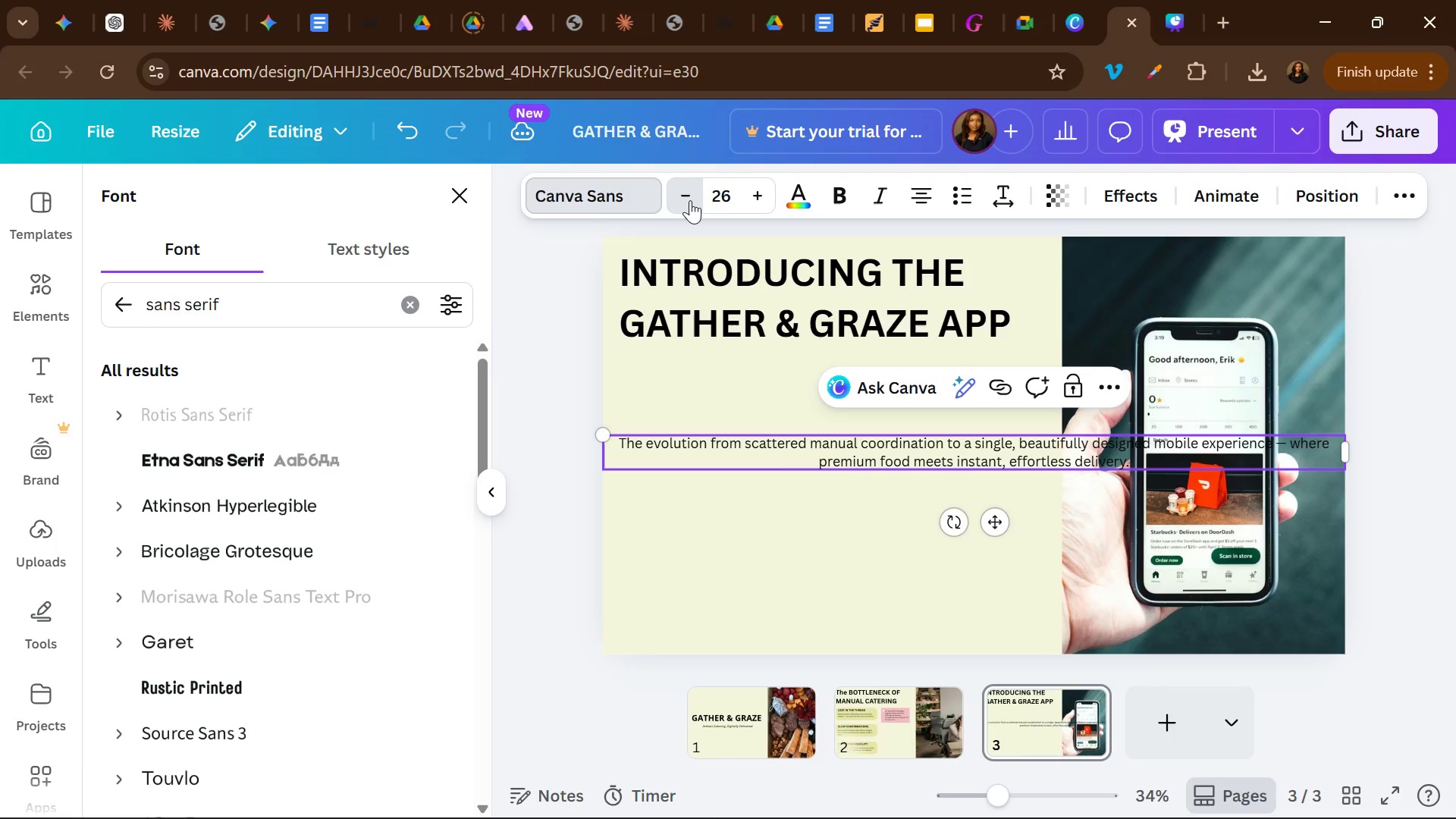 
triple_click([690, 200])
 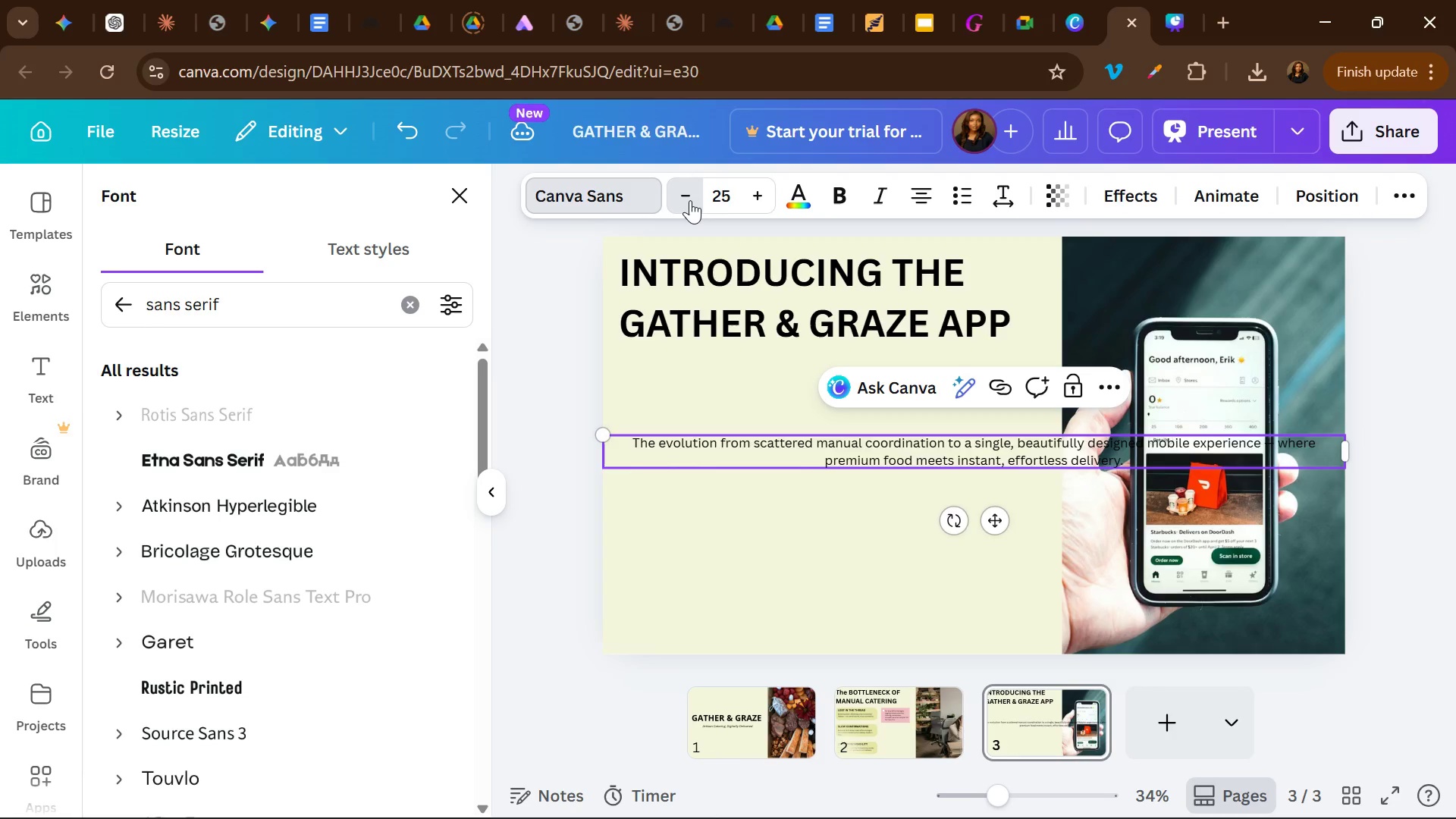 
triple_click([690, 200])
 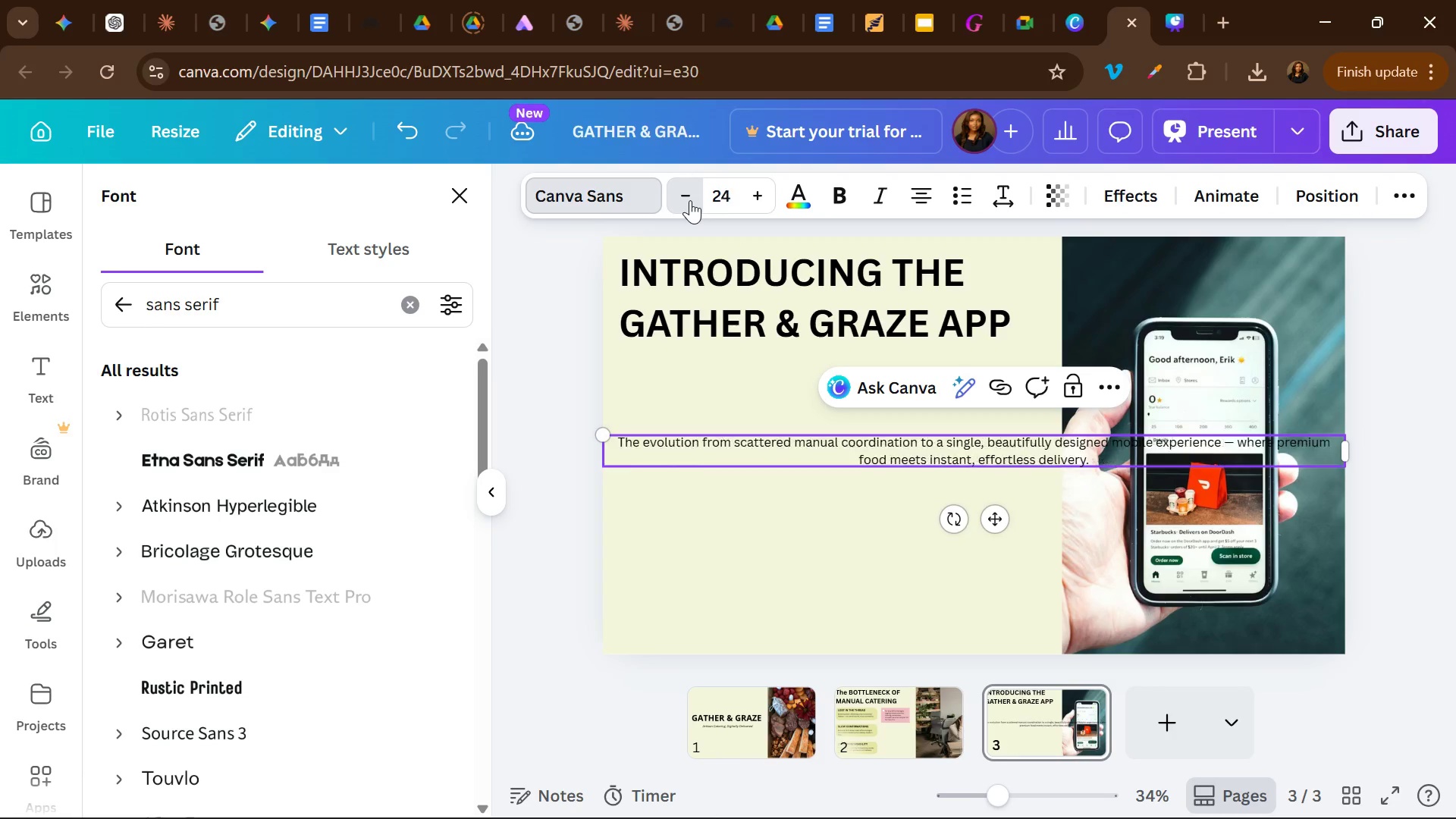 
triple_click([690, 200])
 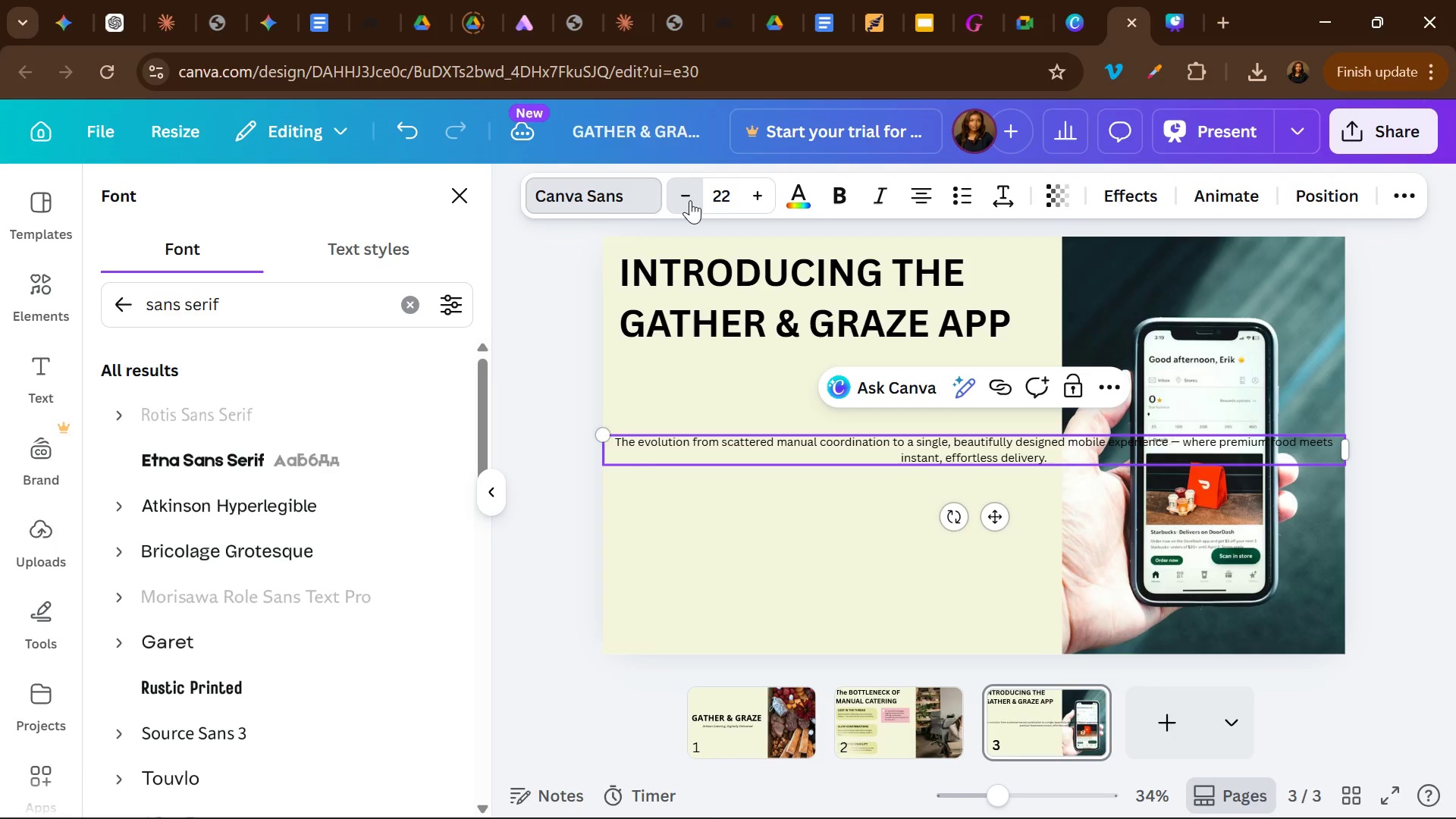 
triple_click([690, 200])
 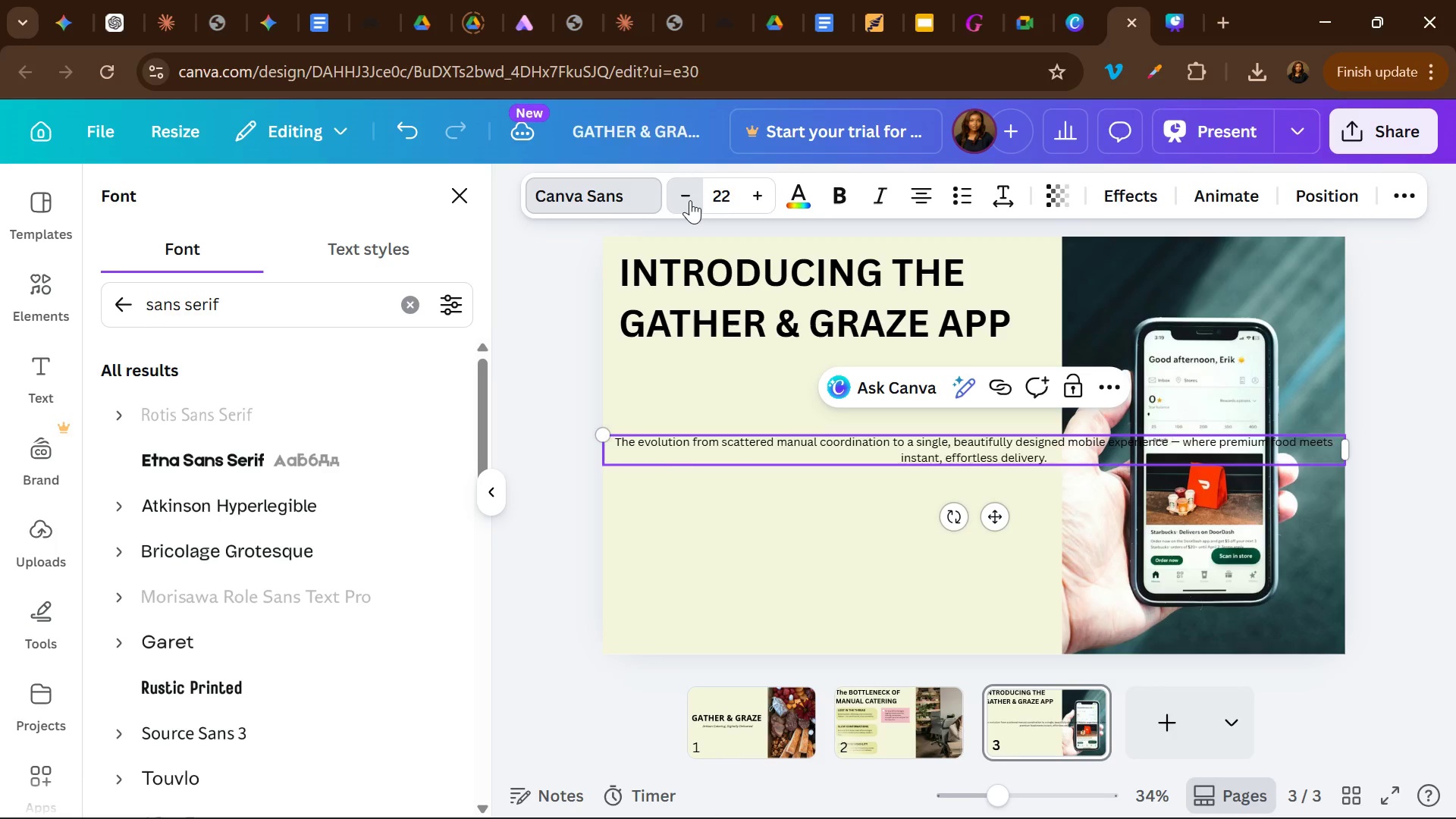 
triple_click([690, 200])
 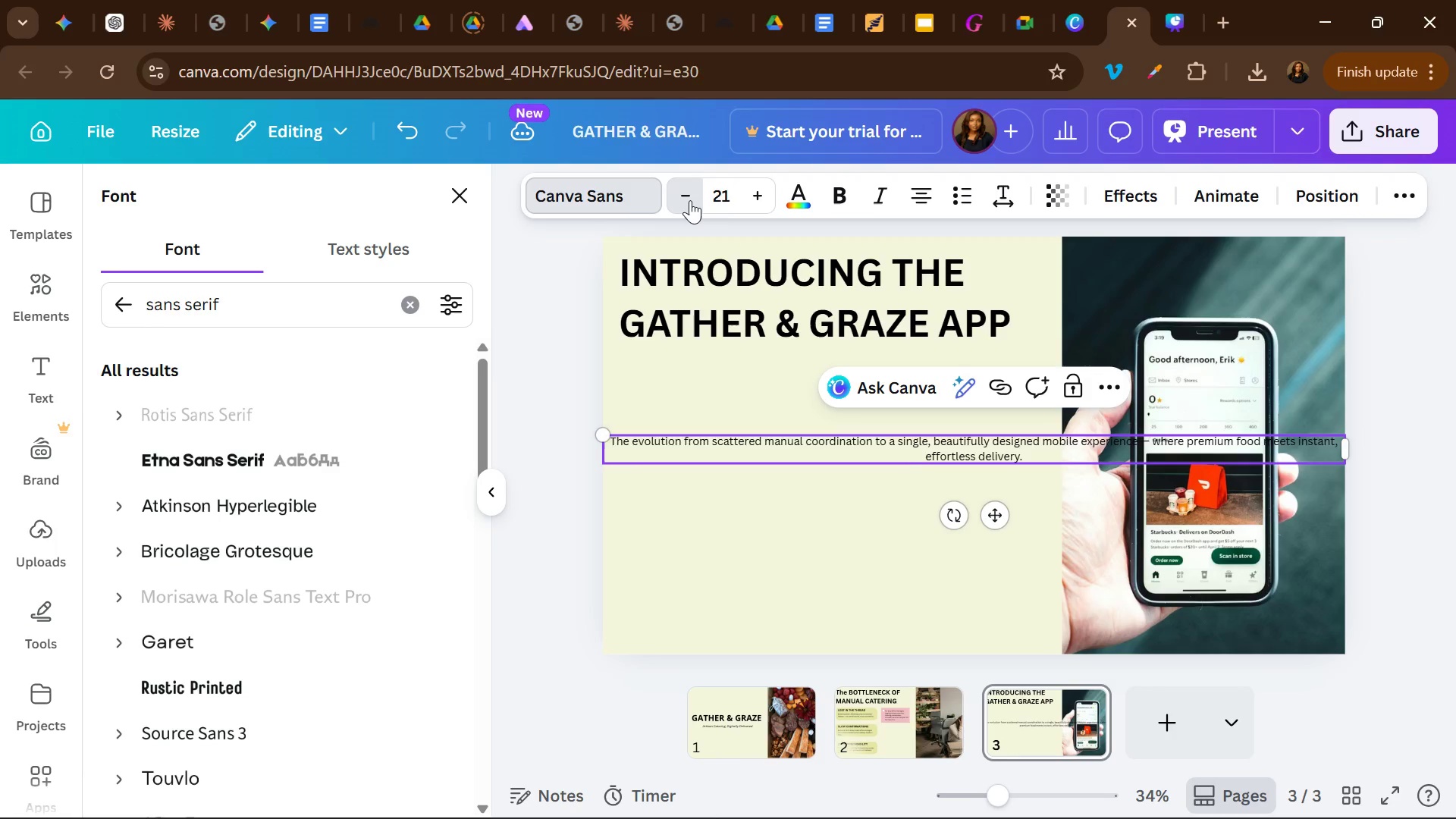 
triple_click([690, 200])
 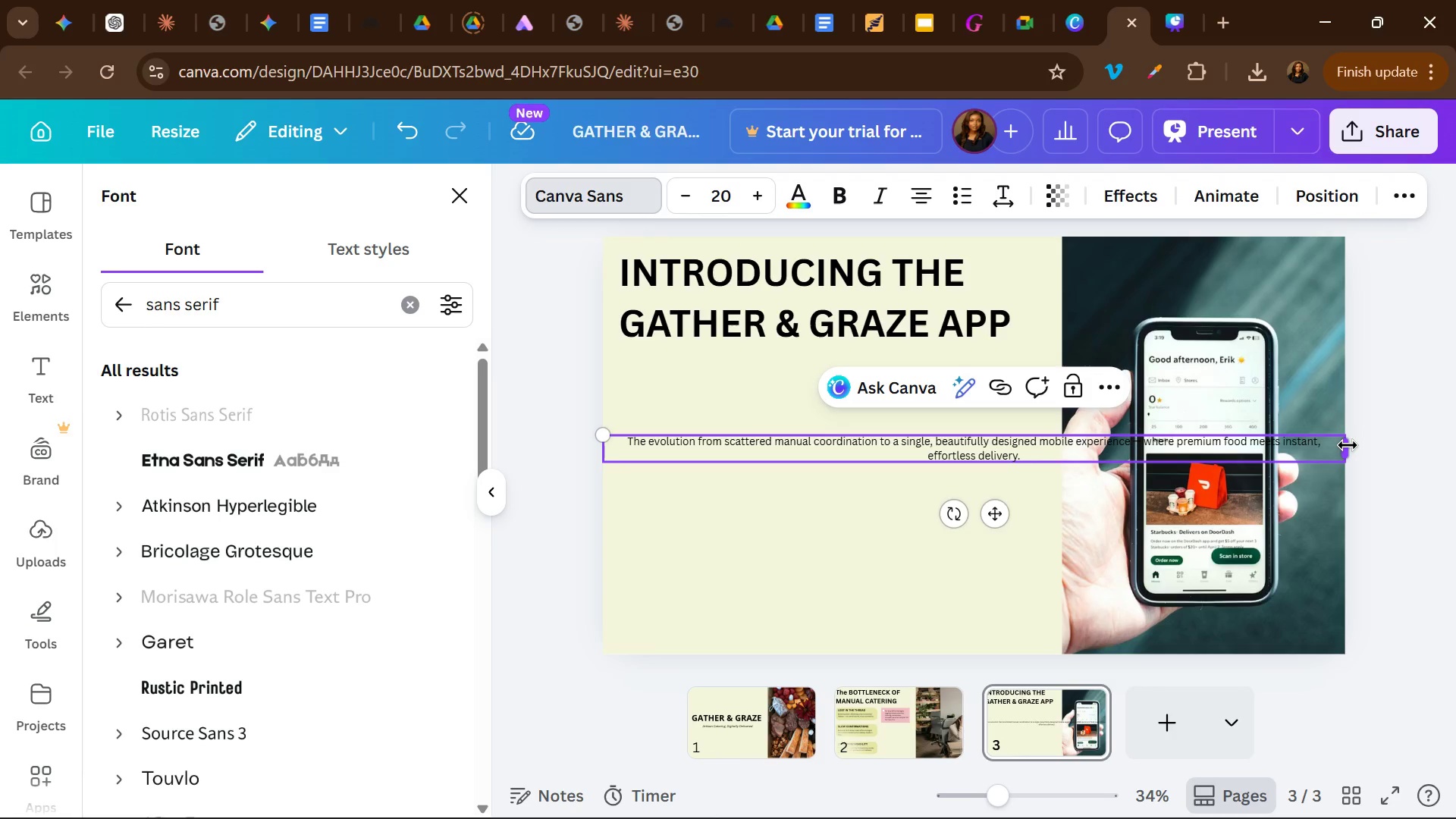 
left_click_drag(start_coordinate=[1348, 445], to_coordinate=[1040, 435])
 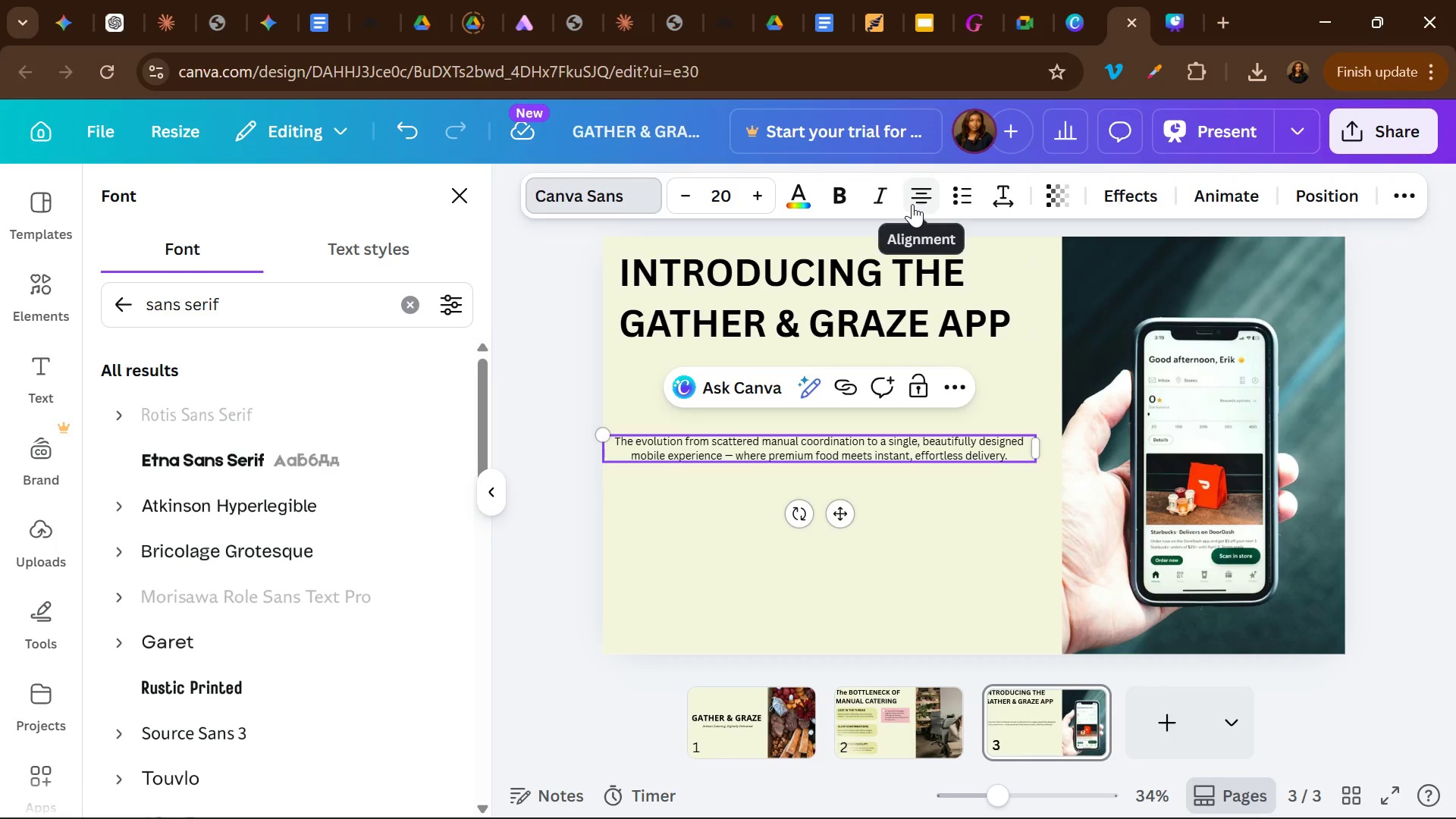 
left_click([912, 204])
 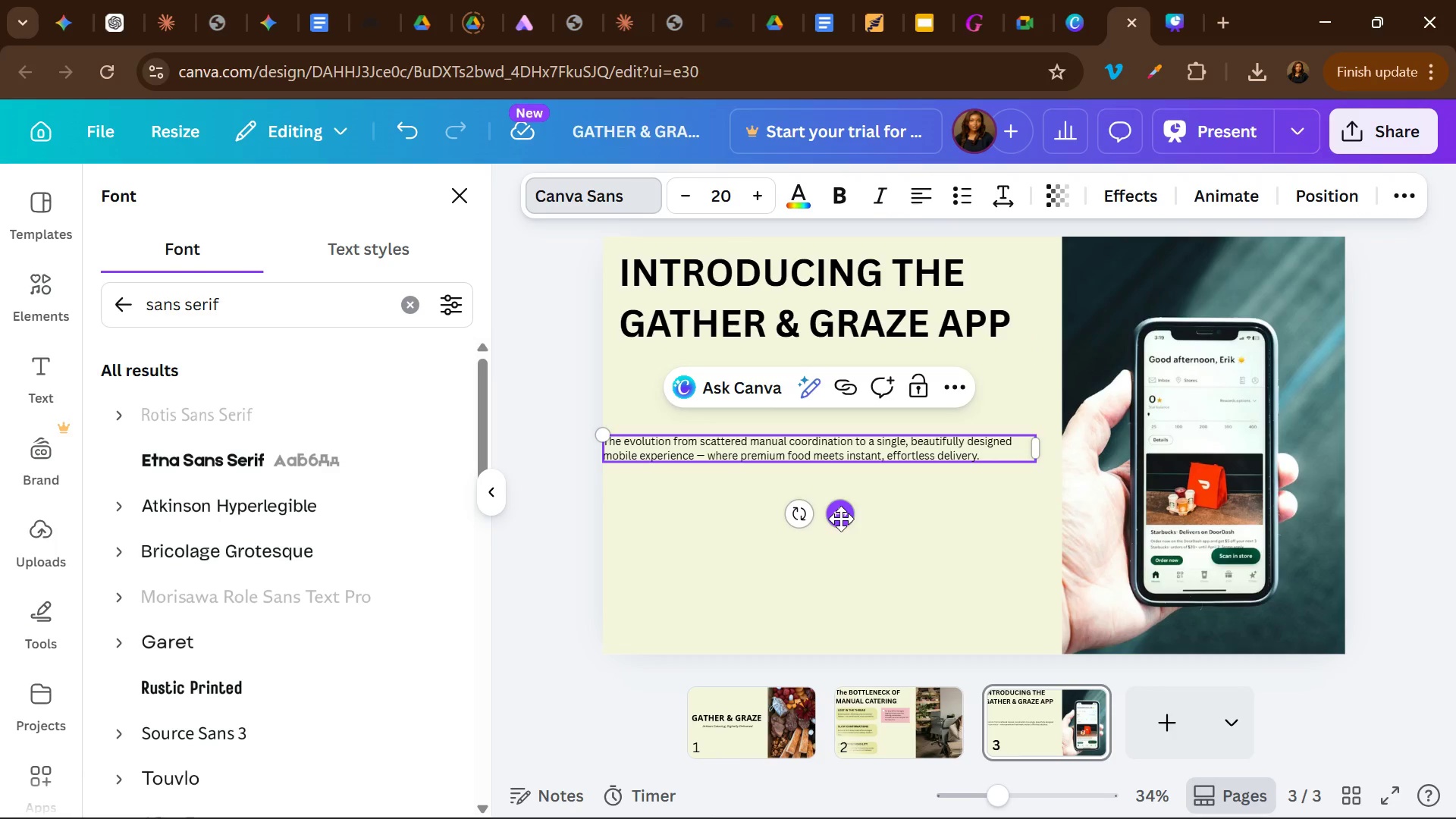 
left_click_drag(start_coordinate=[841, 519], to_coordinate=[858, 447])
 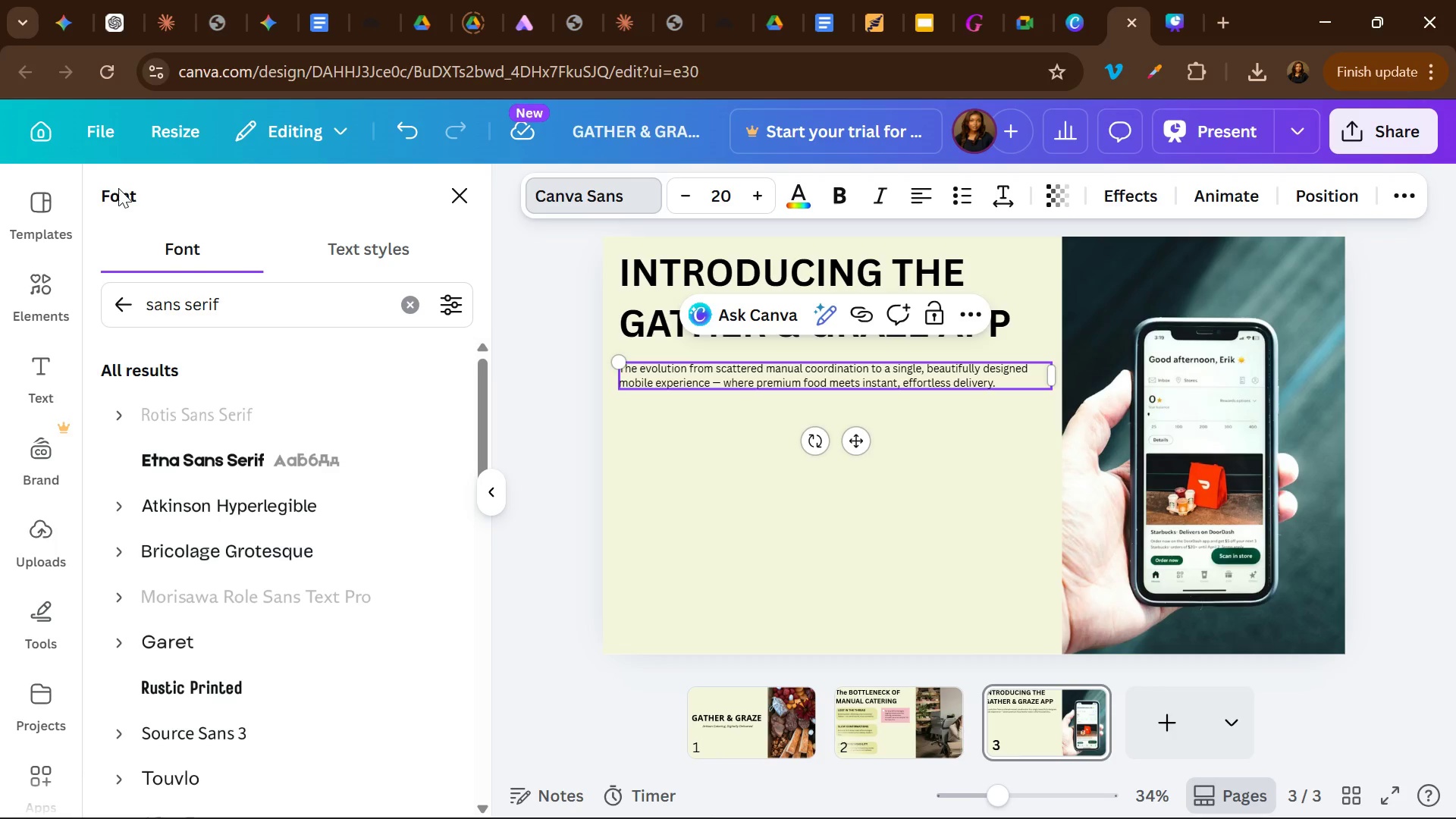 
wait(26.14)
 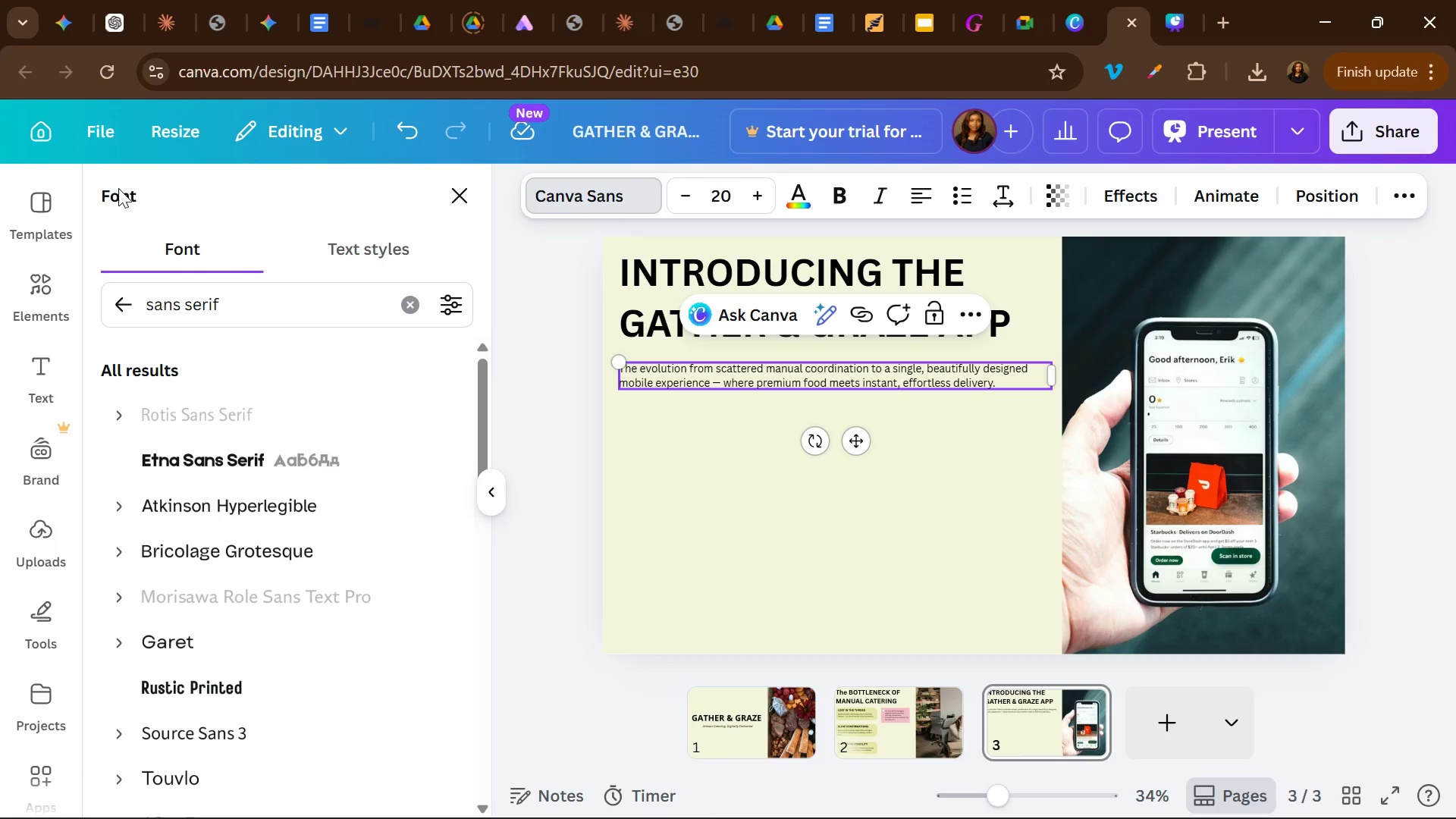 
left_click([36, 310])
 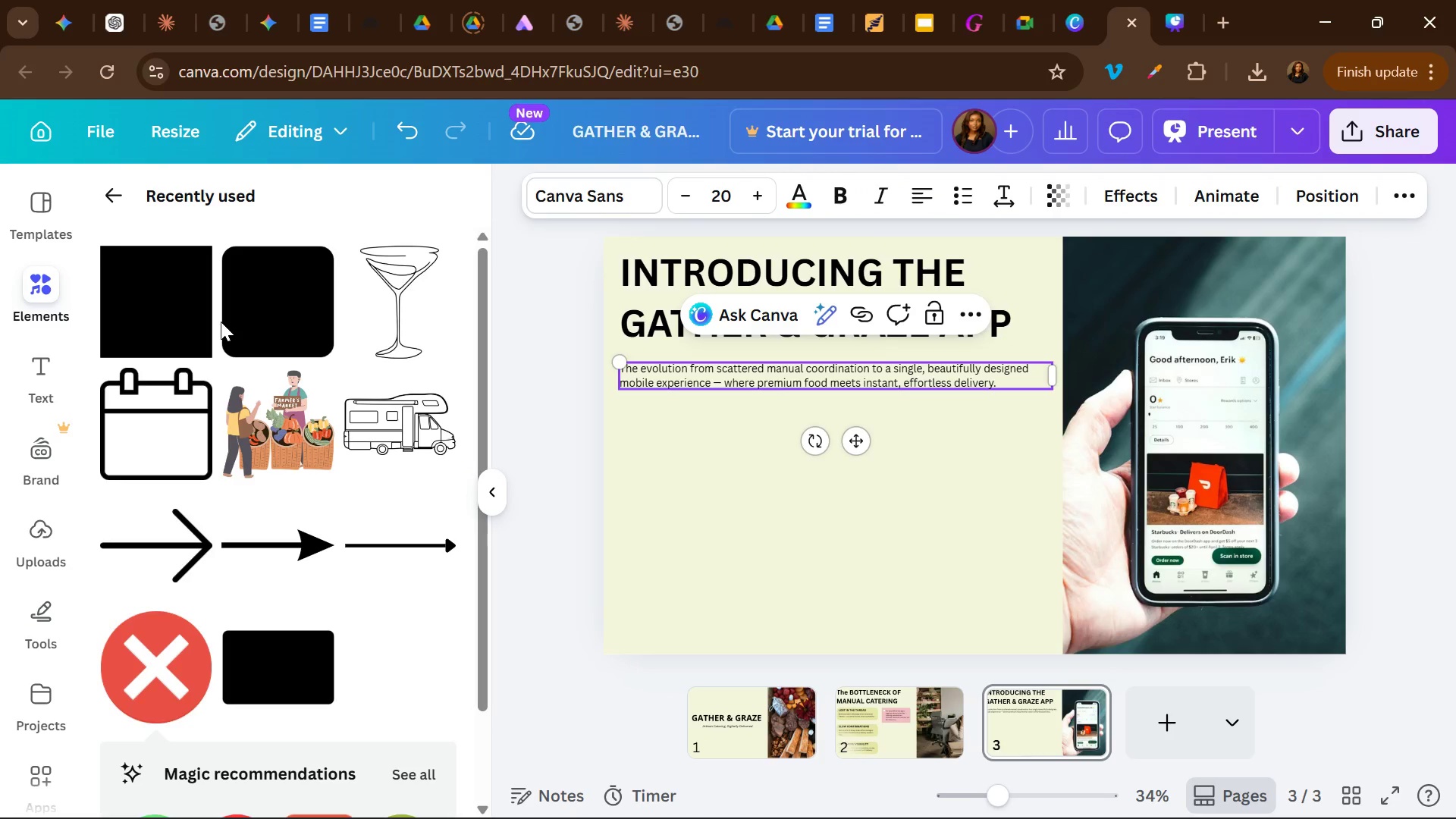 
left_click([160, 285])
 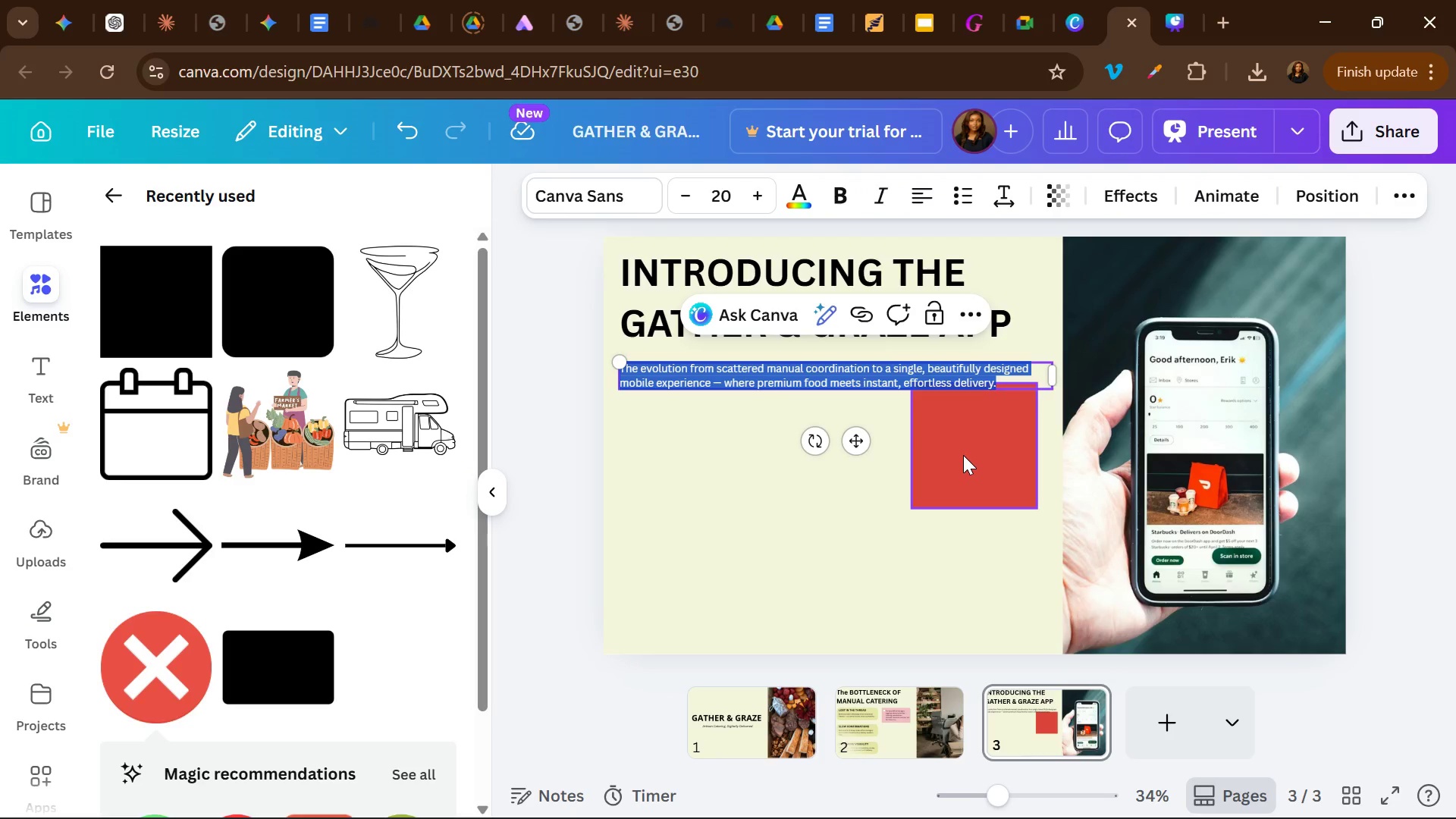 
left_click_drag(start_coordinate=[963, 455], to_coordinate=[679, 469])
 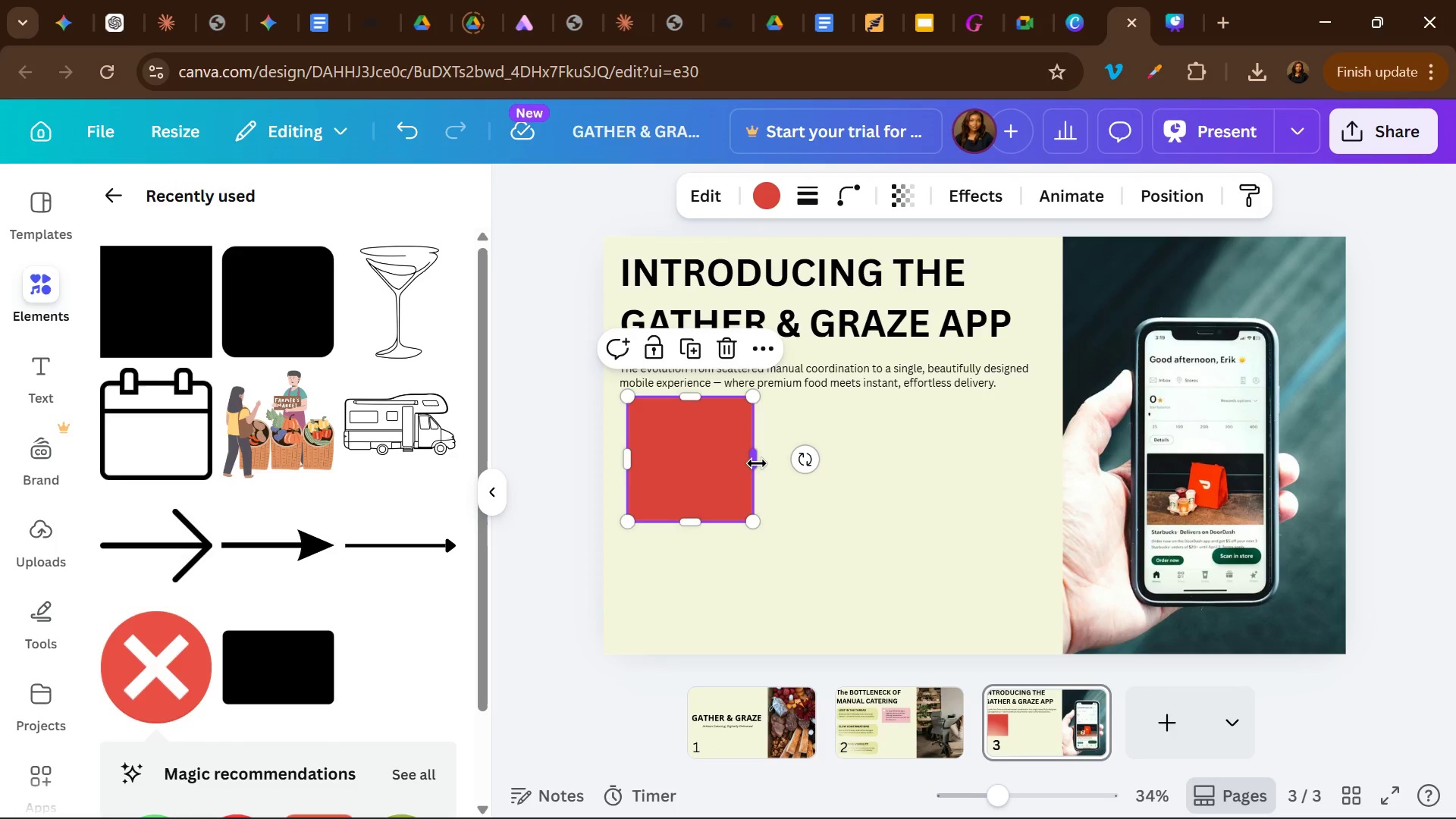 
left_click_drag(start_coordinate=[757, 463], to_coordinate=[839, 451])
 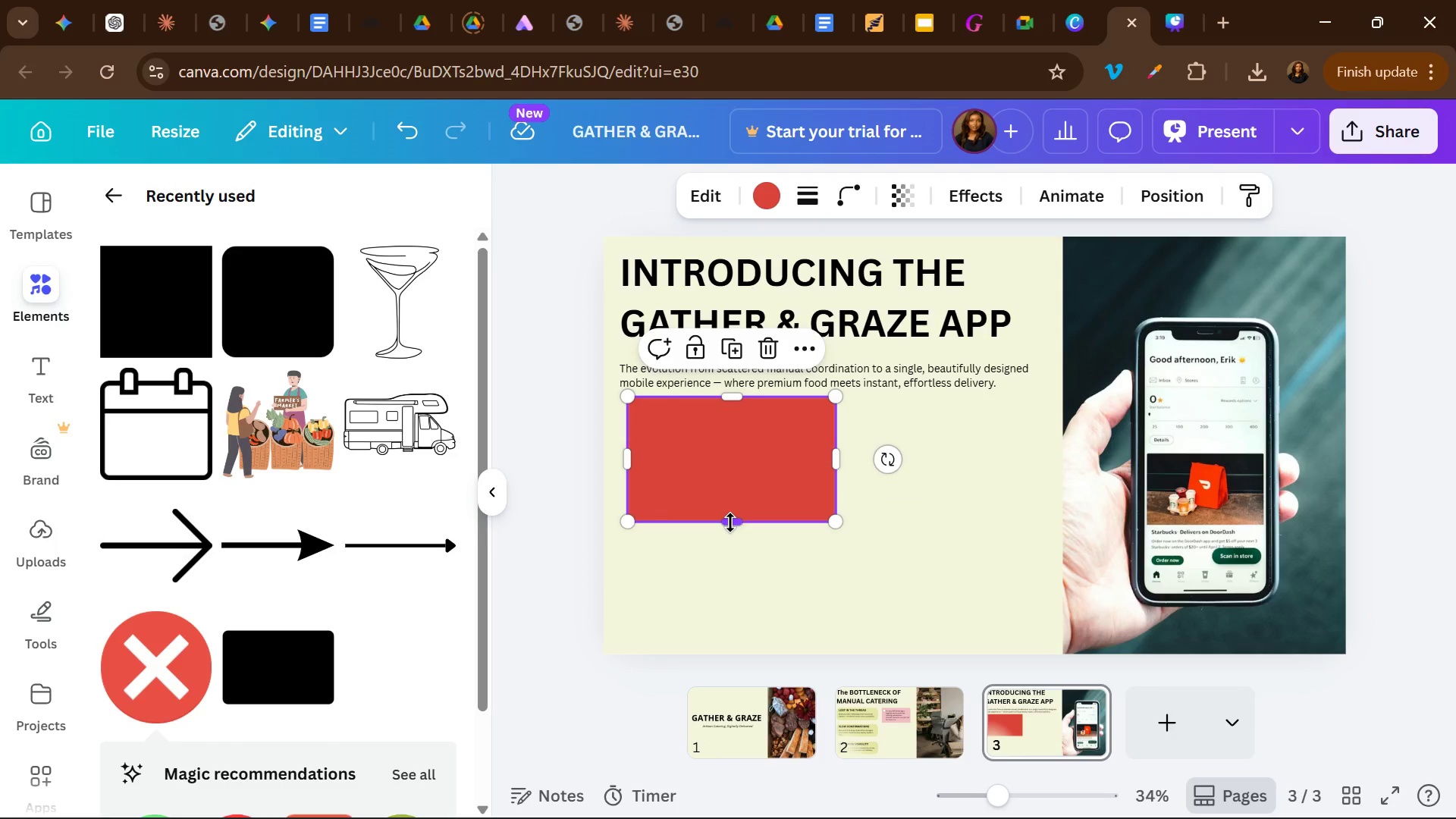 
left_click_drag(start_coordinate=[730, 522], to_coordinate=[726, 493])
 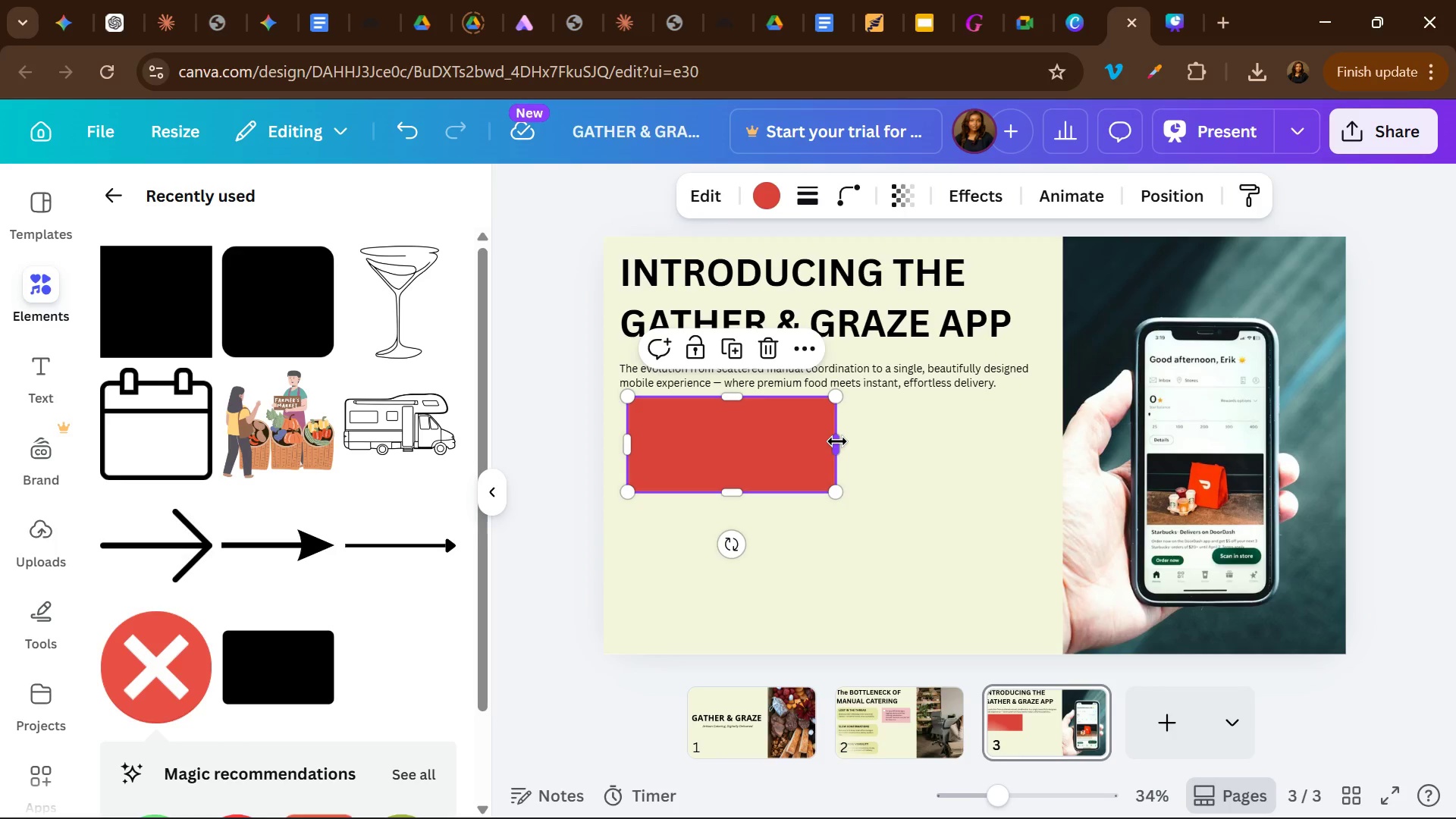 
left_click_drag(start_coordinate=[837, 441], to_coordinate=[816, 442])
 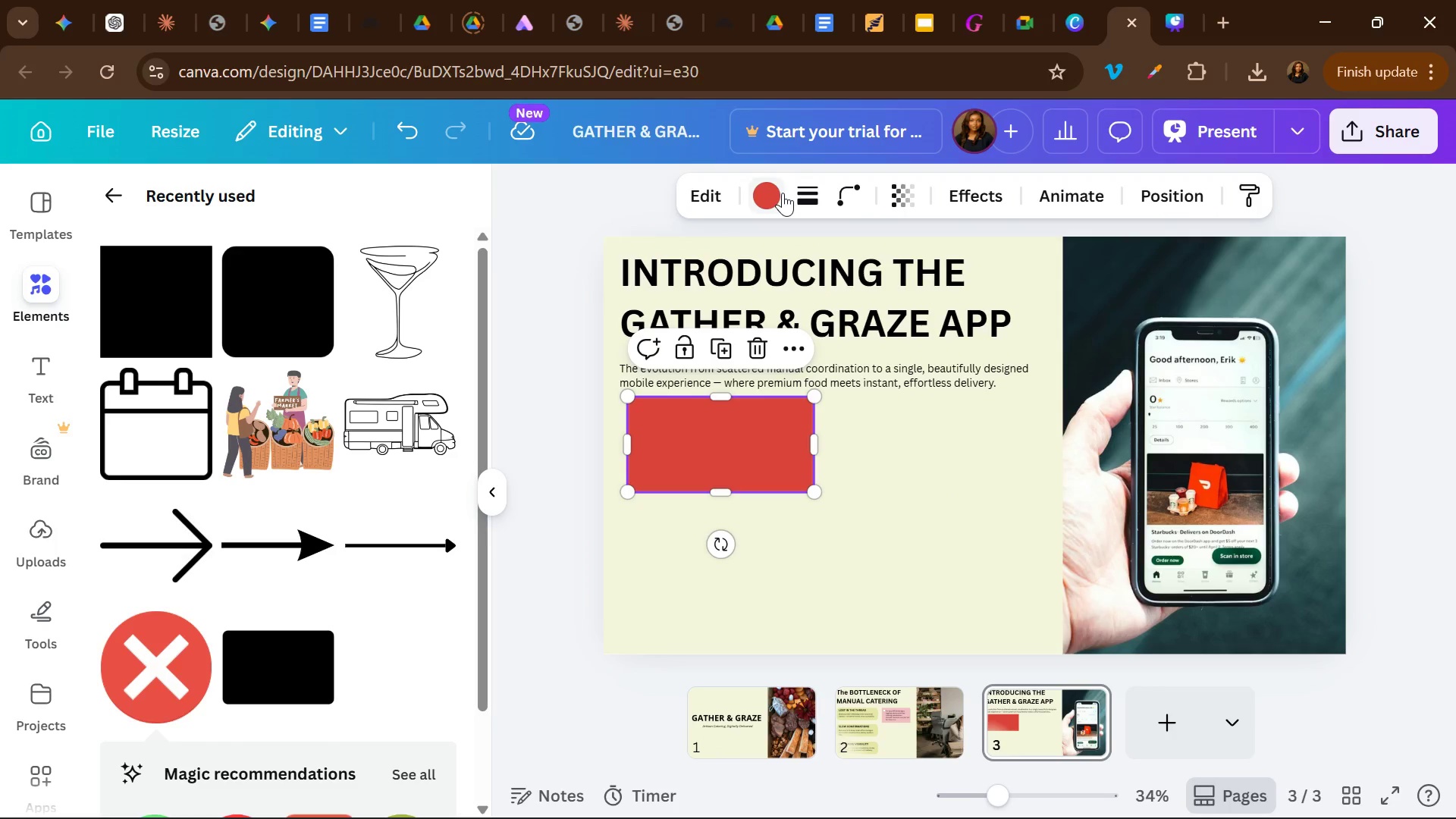 
left_click([783, 193])
 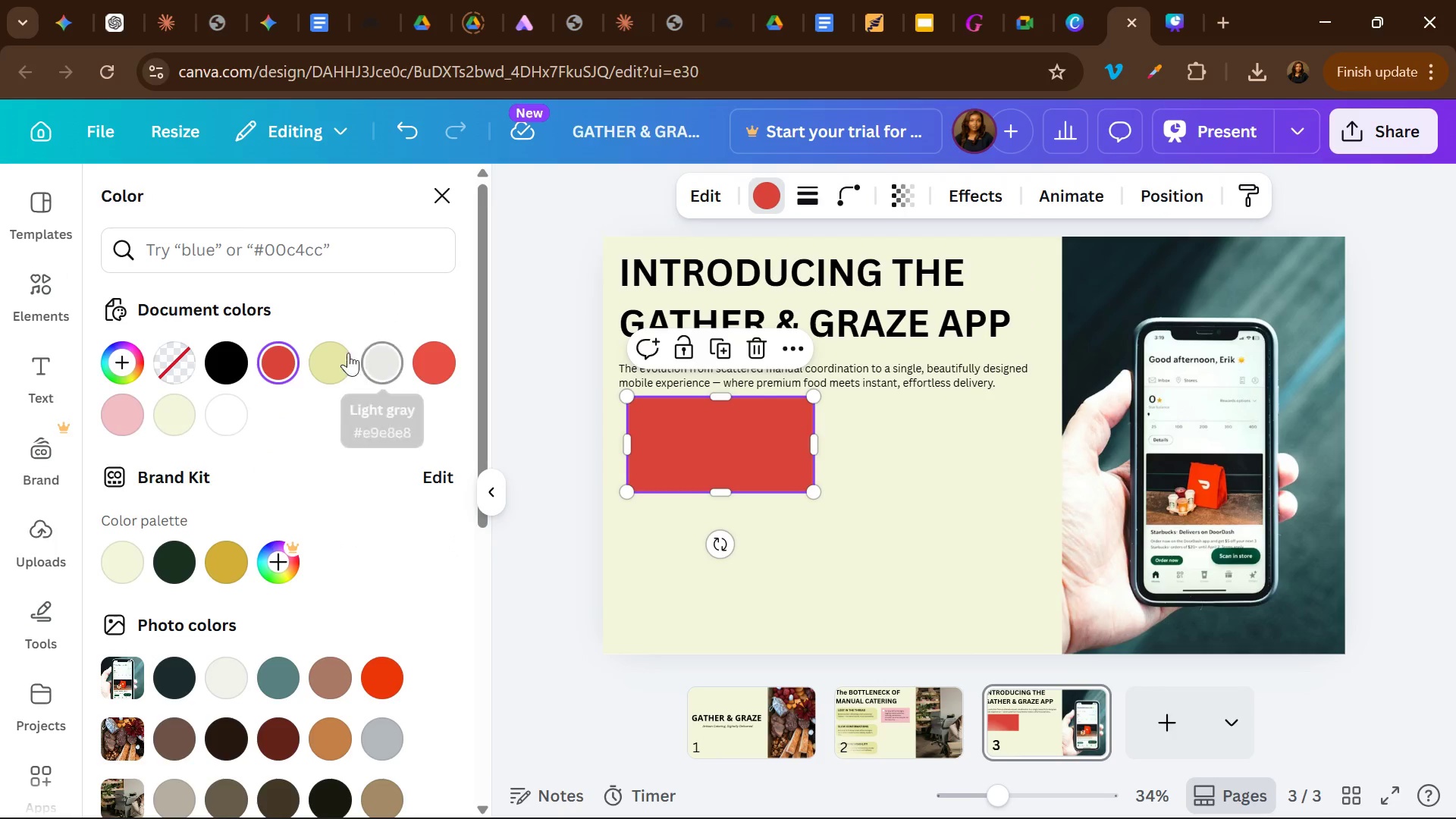 
left_click([342, 350])
 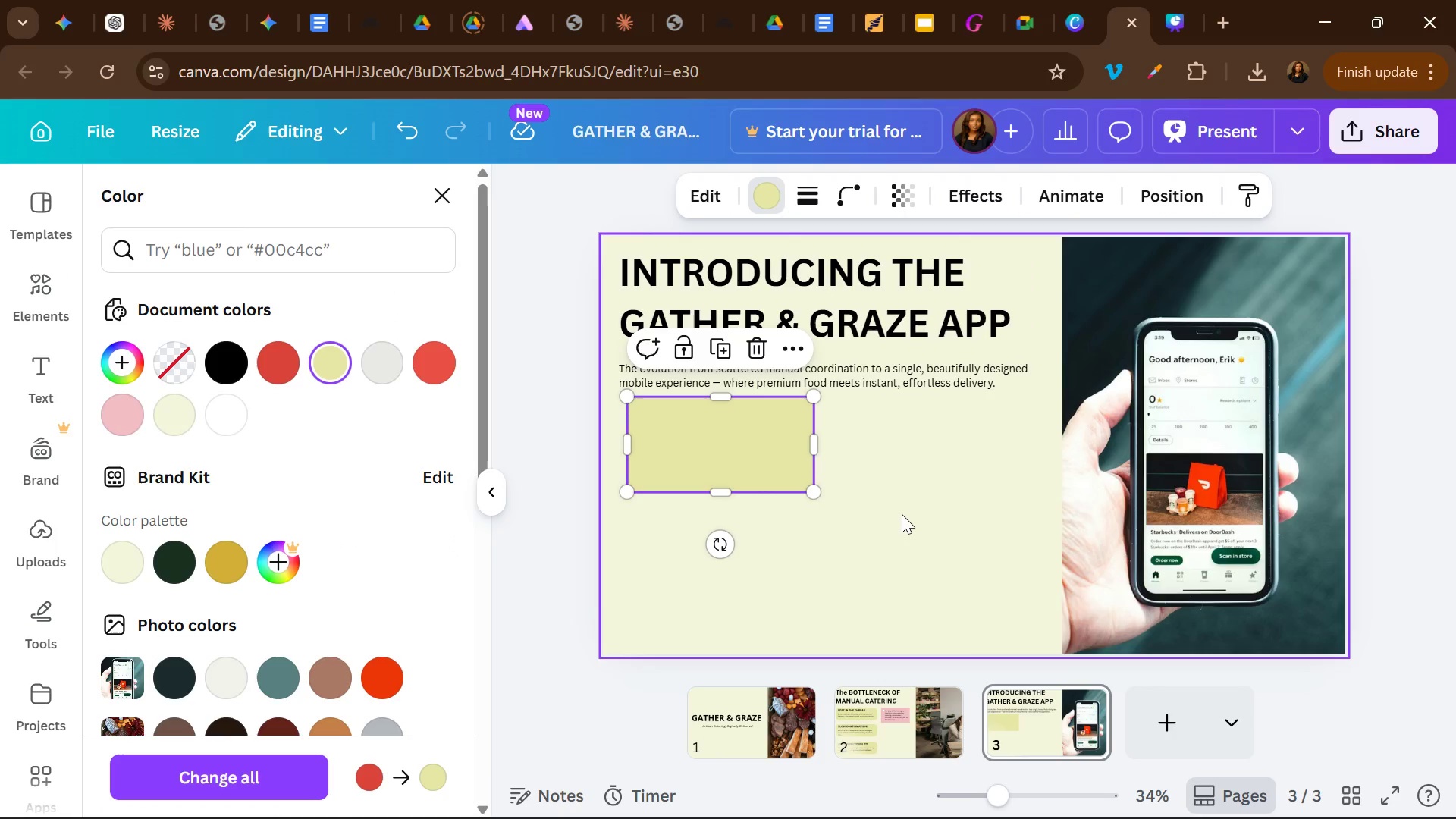 
left_click([902, 514])
 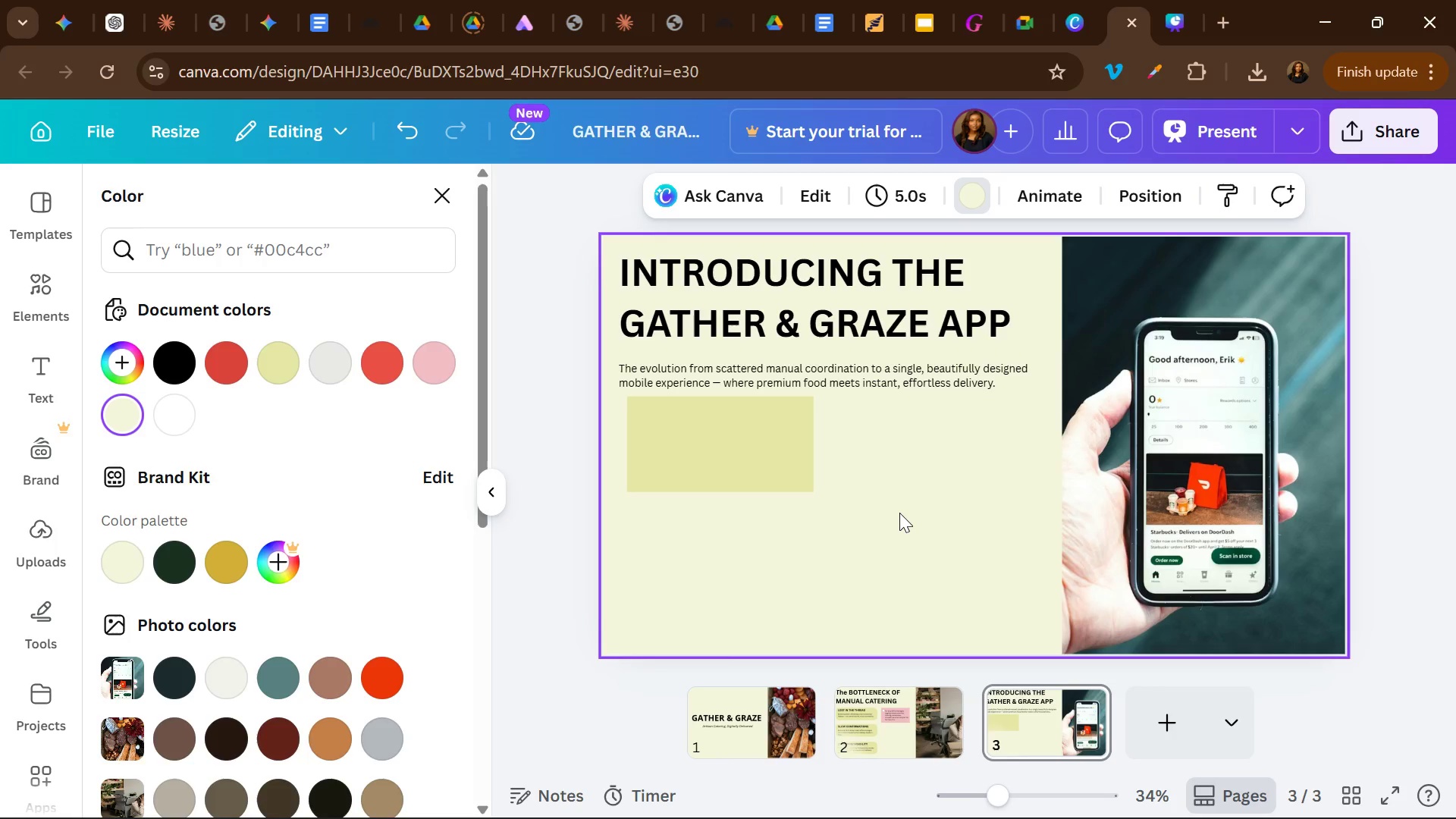 
wait(6.42)
 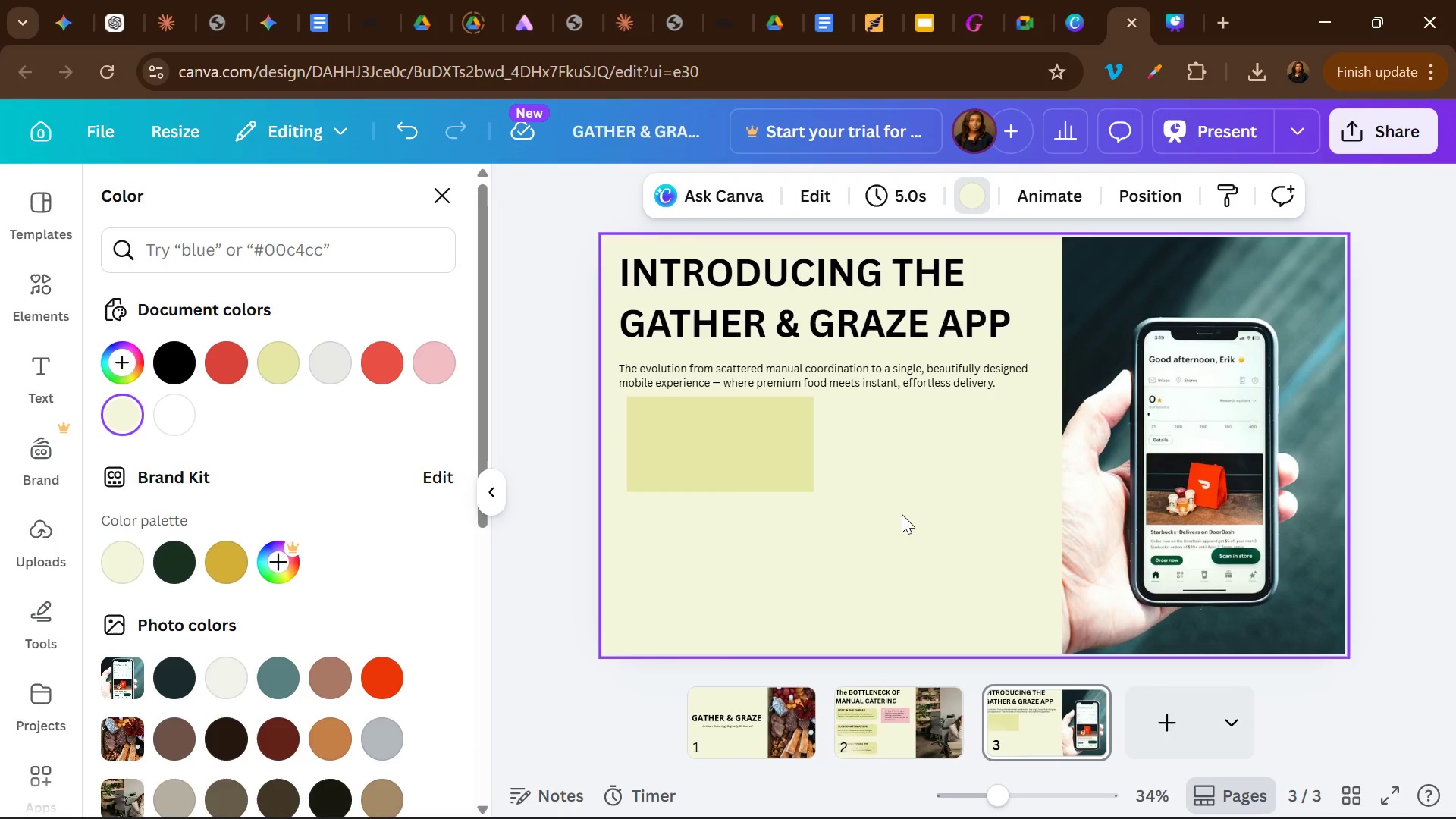 
left_click([325, 362])
 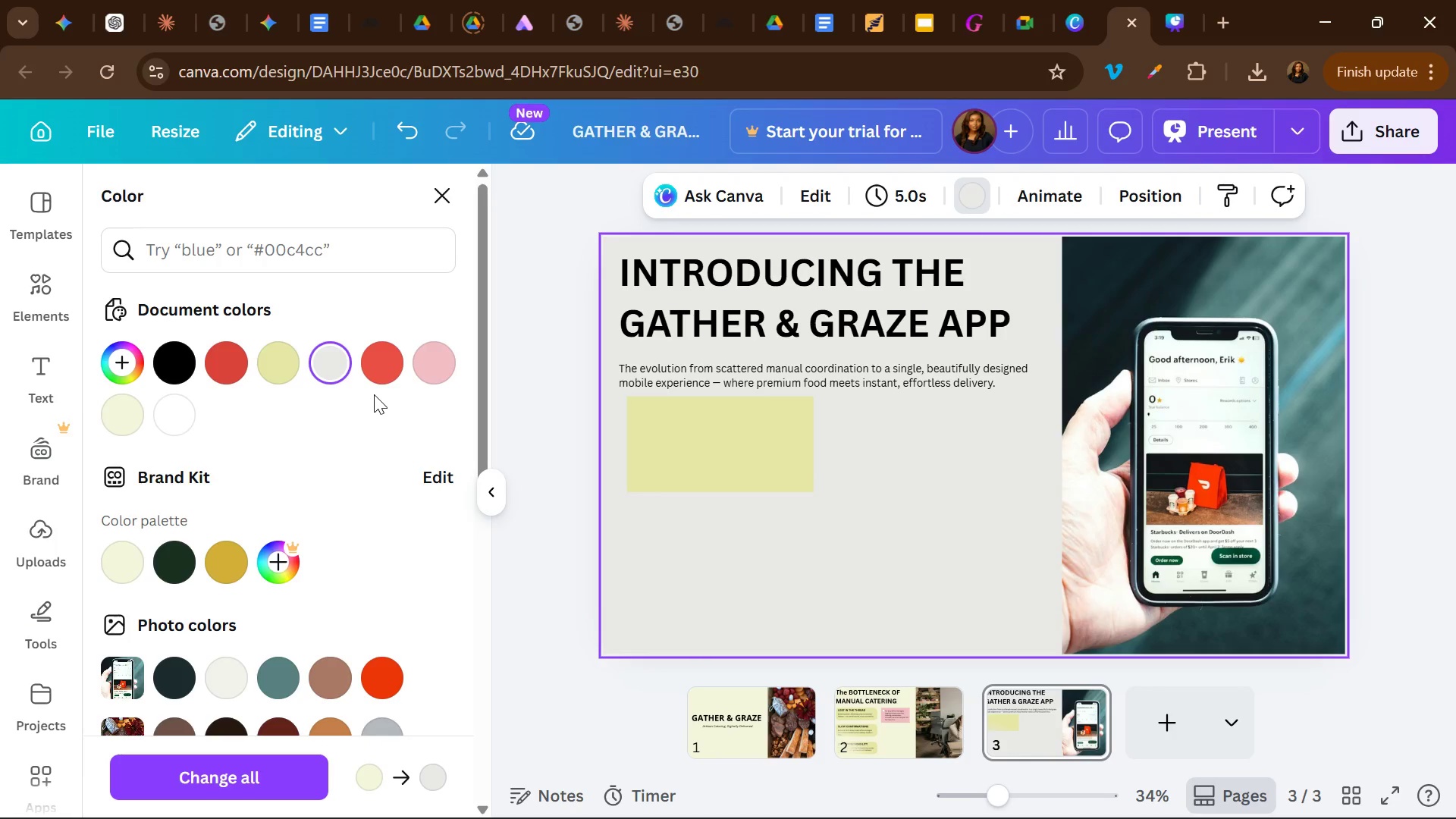 
key(Control+Z)
 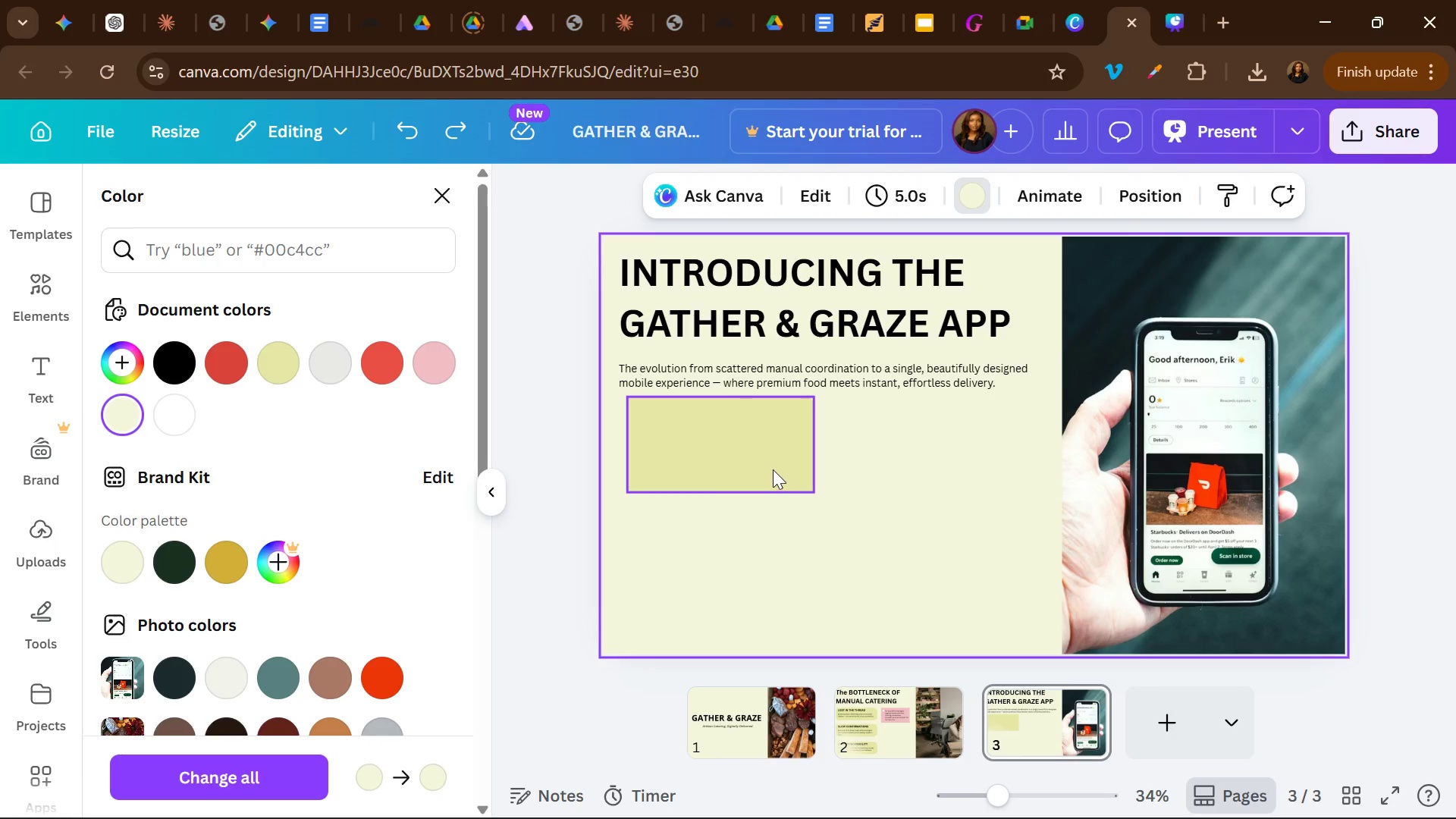 
left_click([773, 469])
 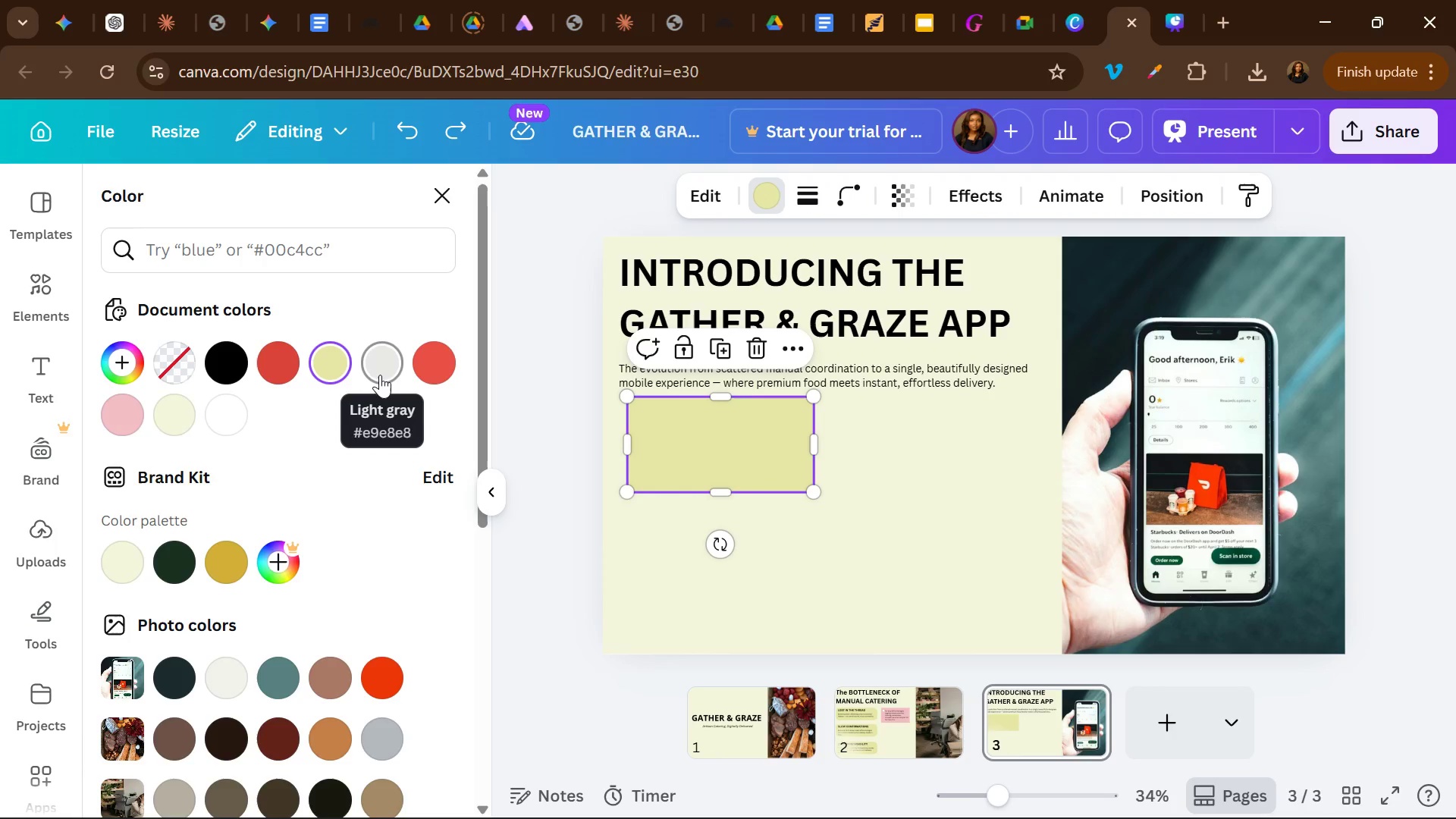 
left_click([380, 375])
 